 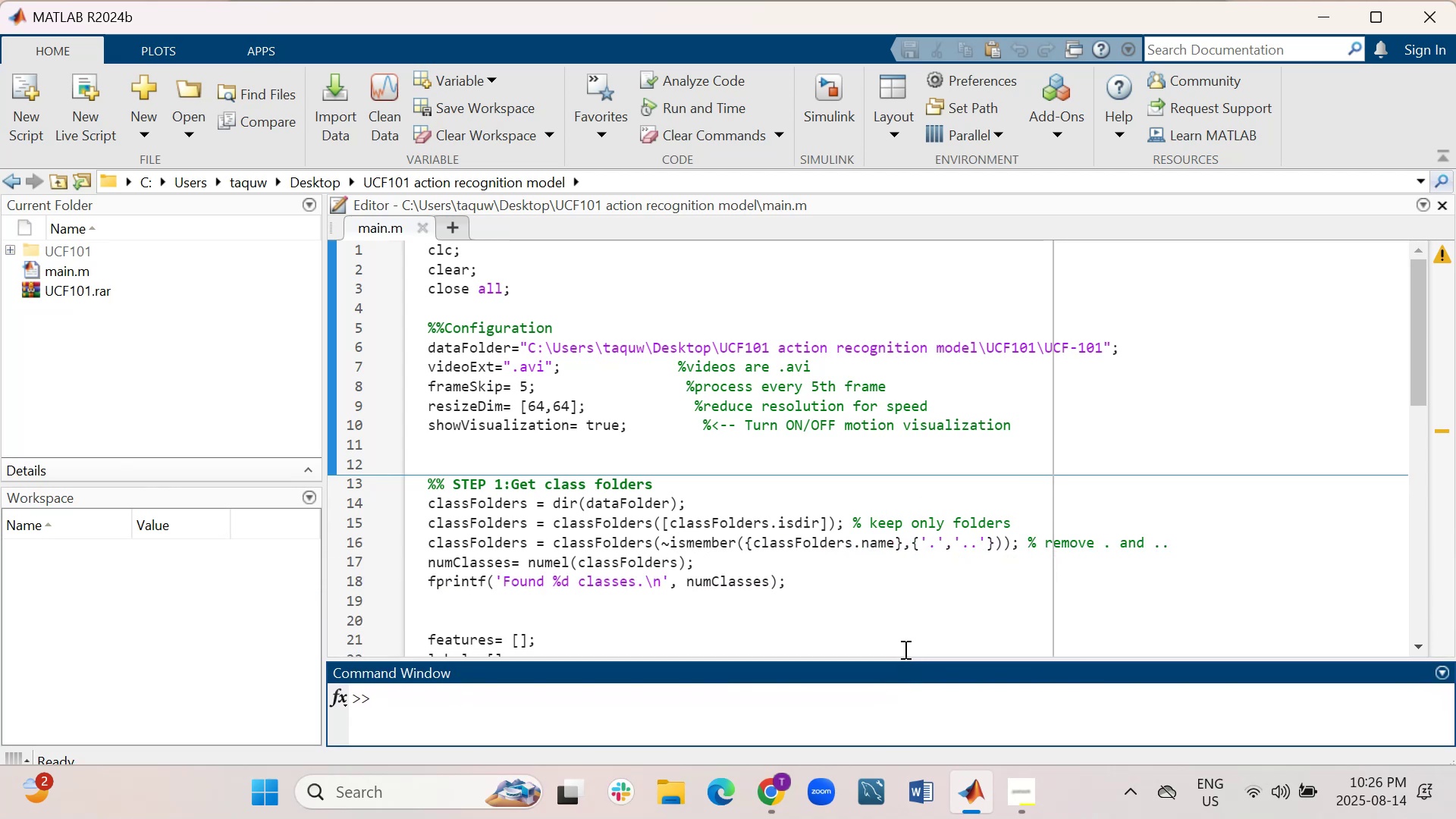 
scroll: coordinate [867, 510], scroll_direction: down, amount: 3.0
 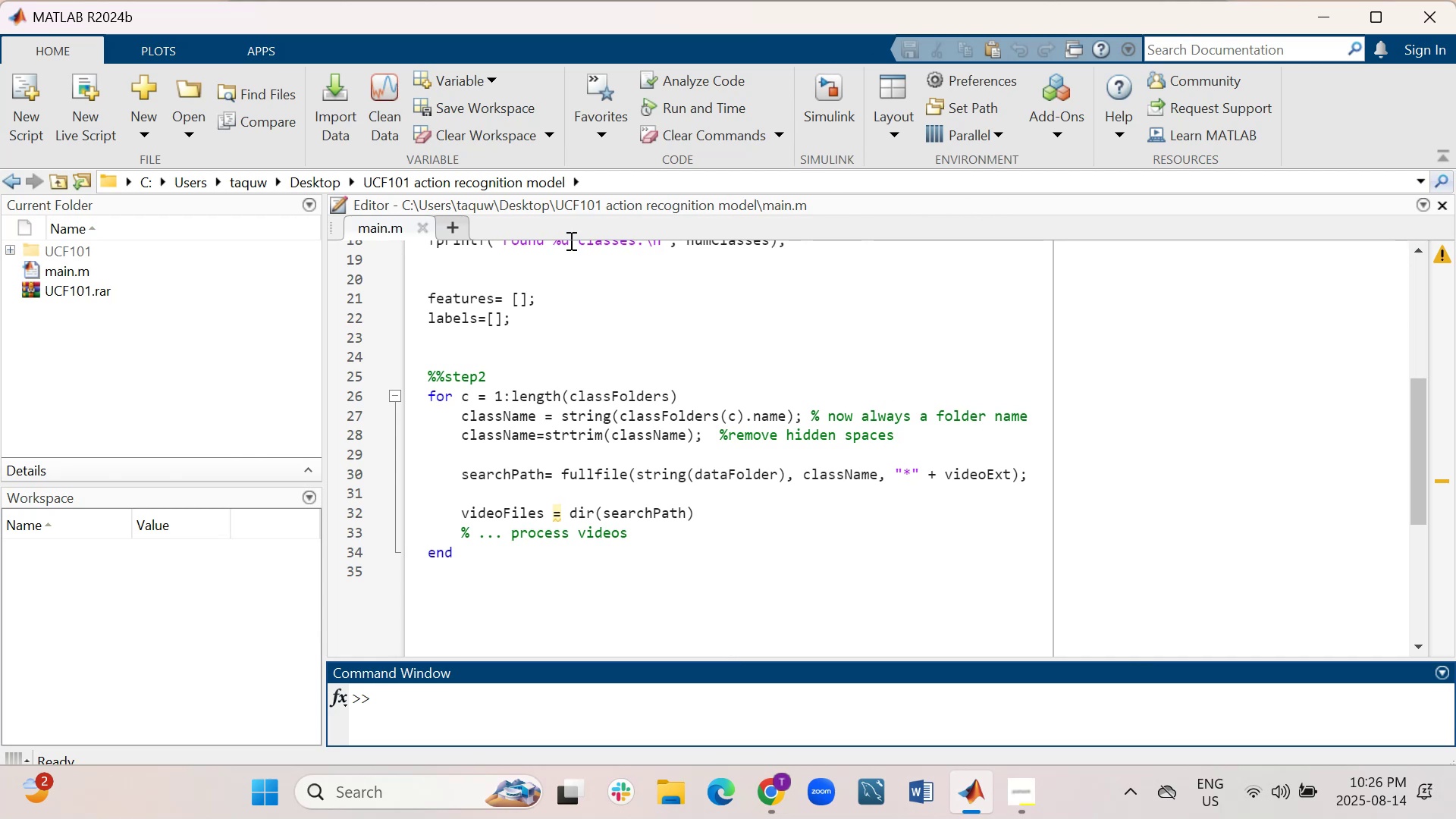 
wait(8.65)
 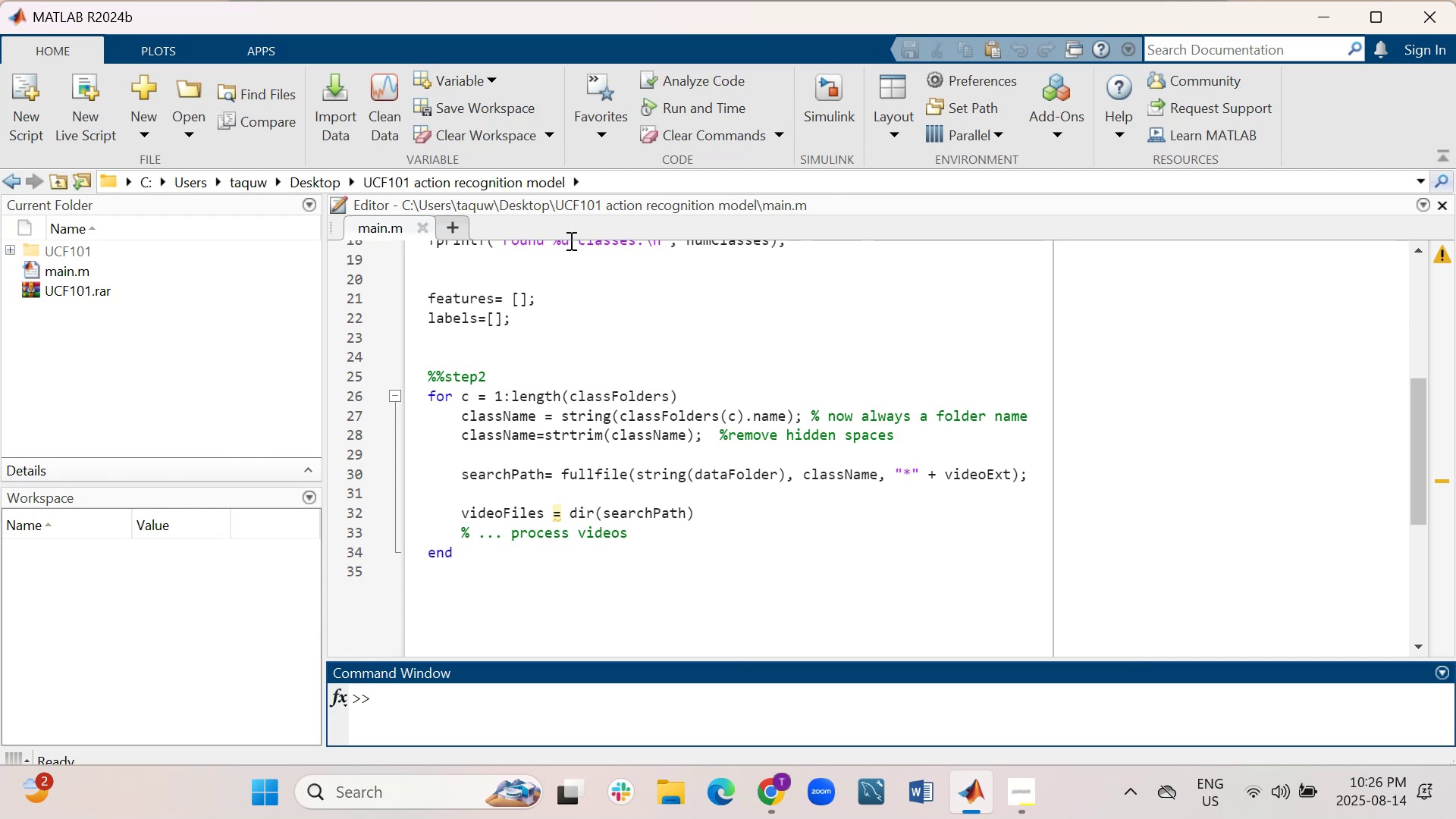 
scroll: coordinate [780, 417], scroll_direction: up, amount: 2.0
 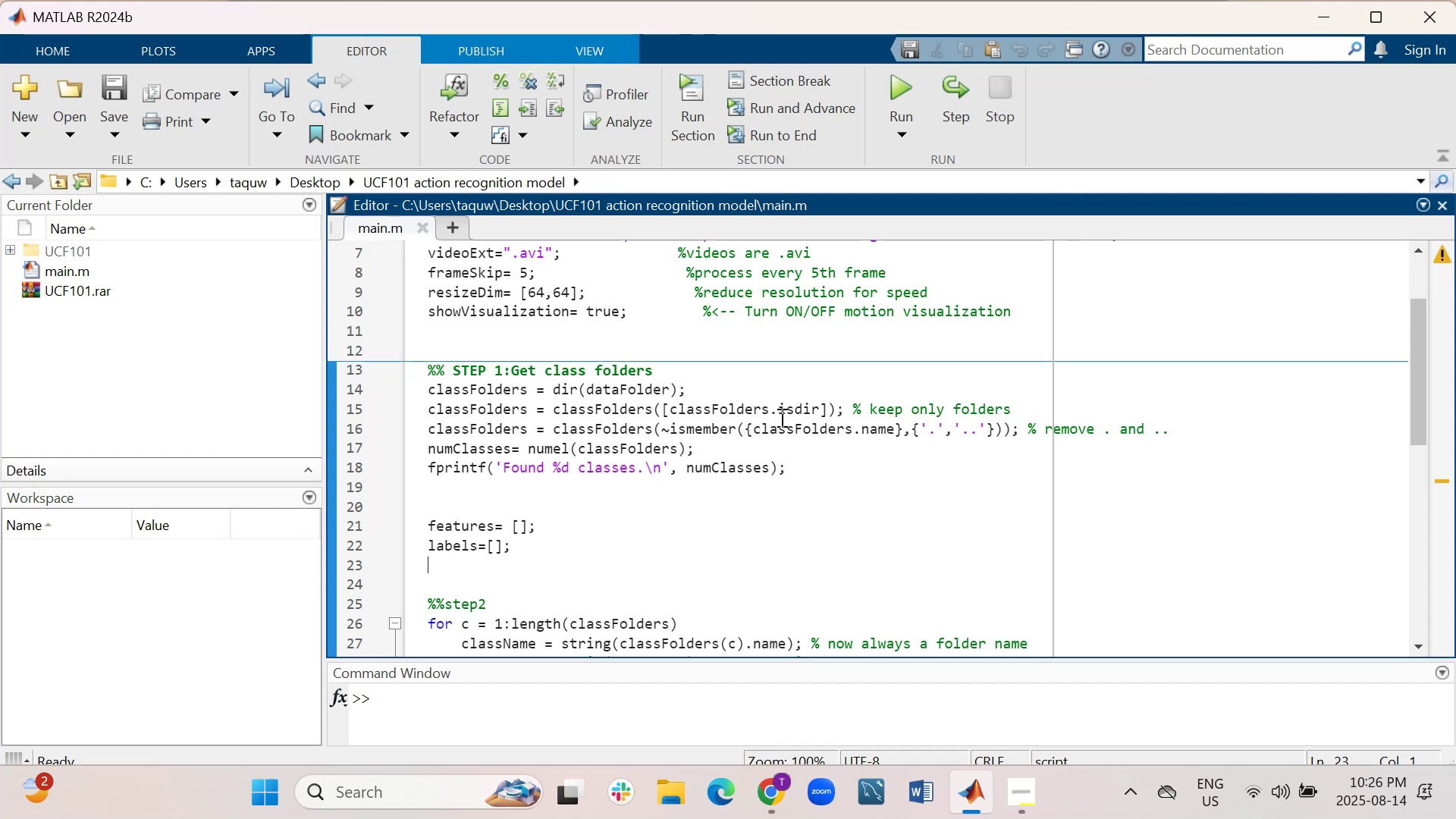 
wait(14.03)
 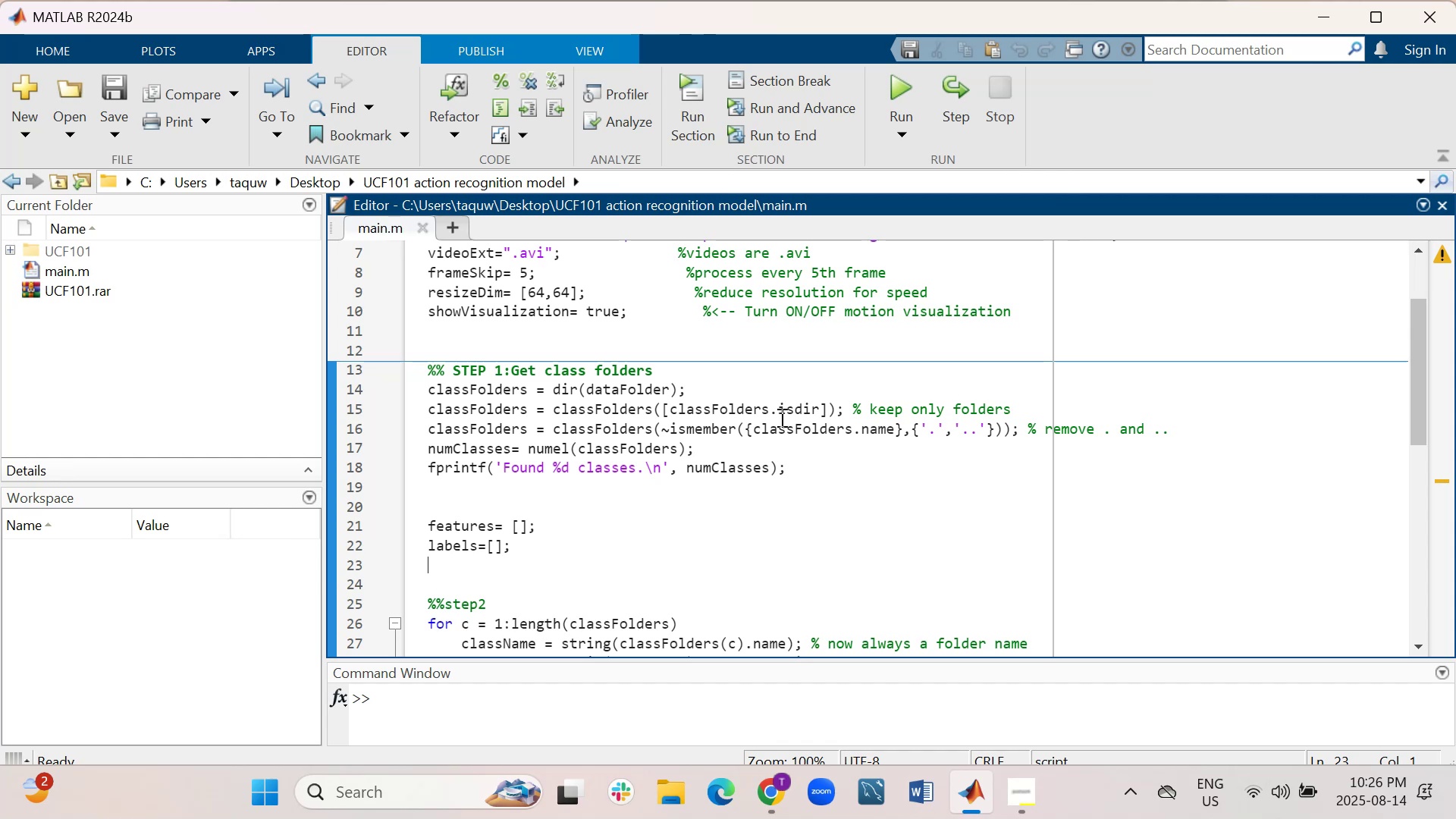 
scroll: coordinate [839, 378], scroll_direction: up, amount: 3.0
 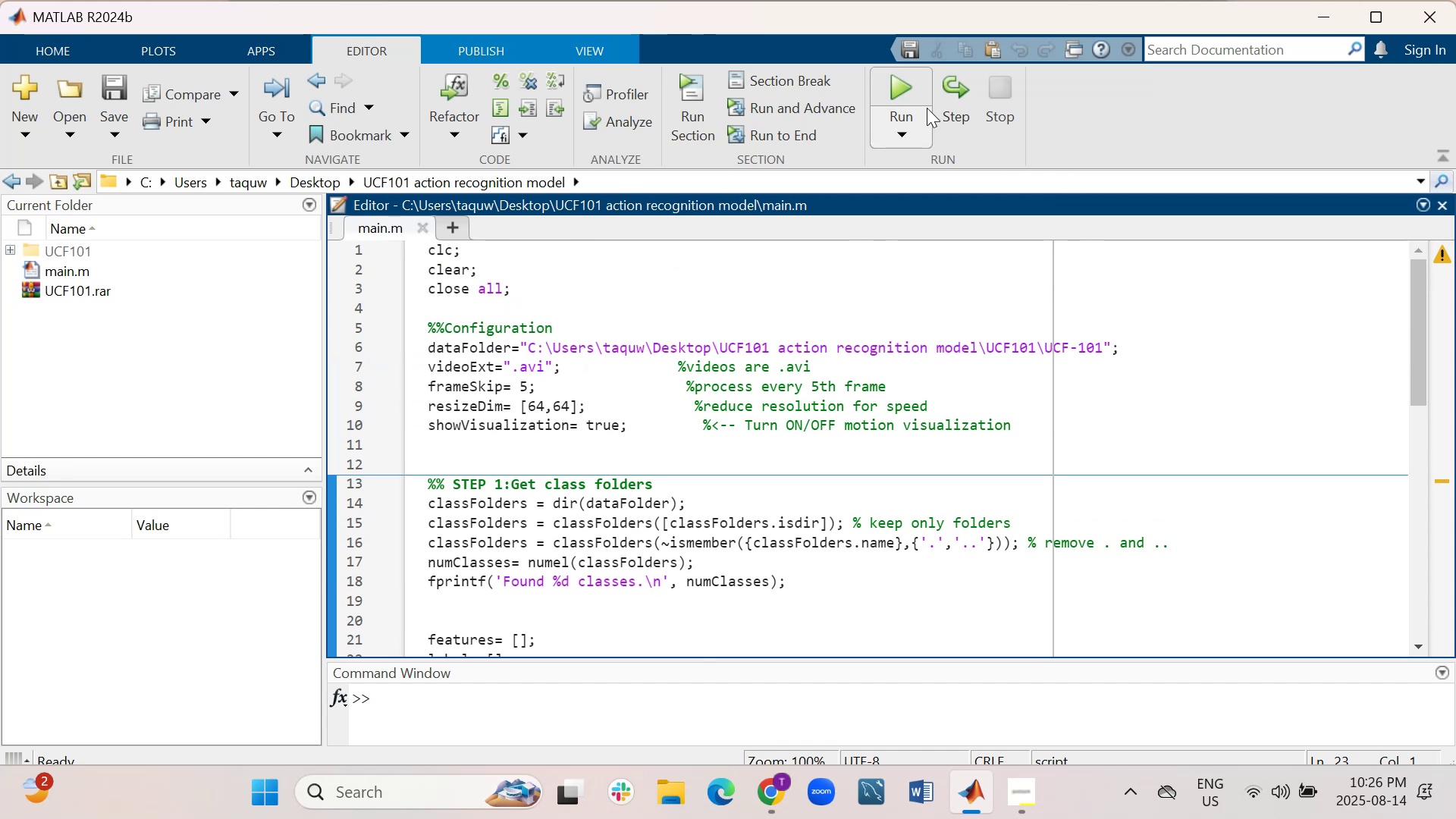 
left_click([892, 92])
 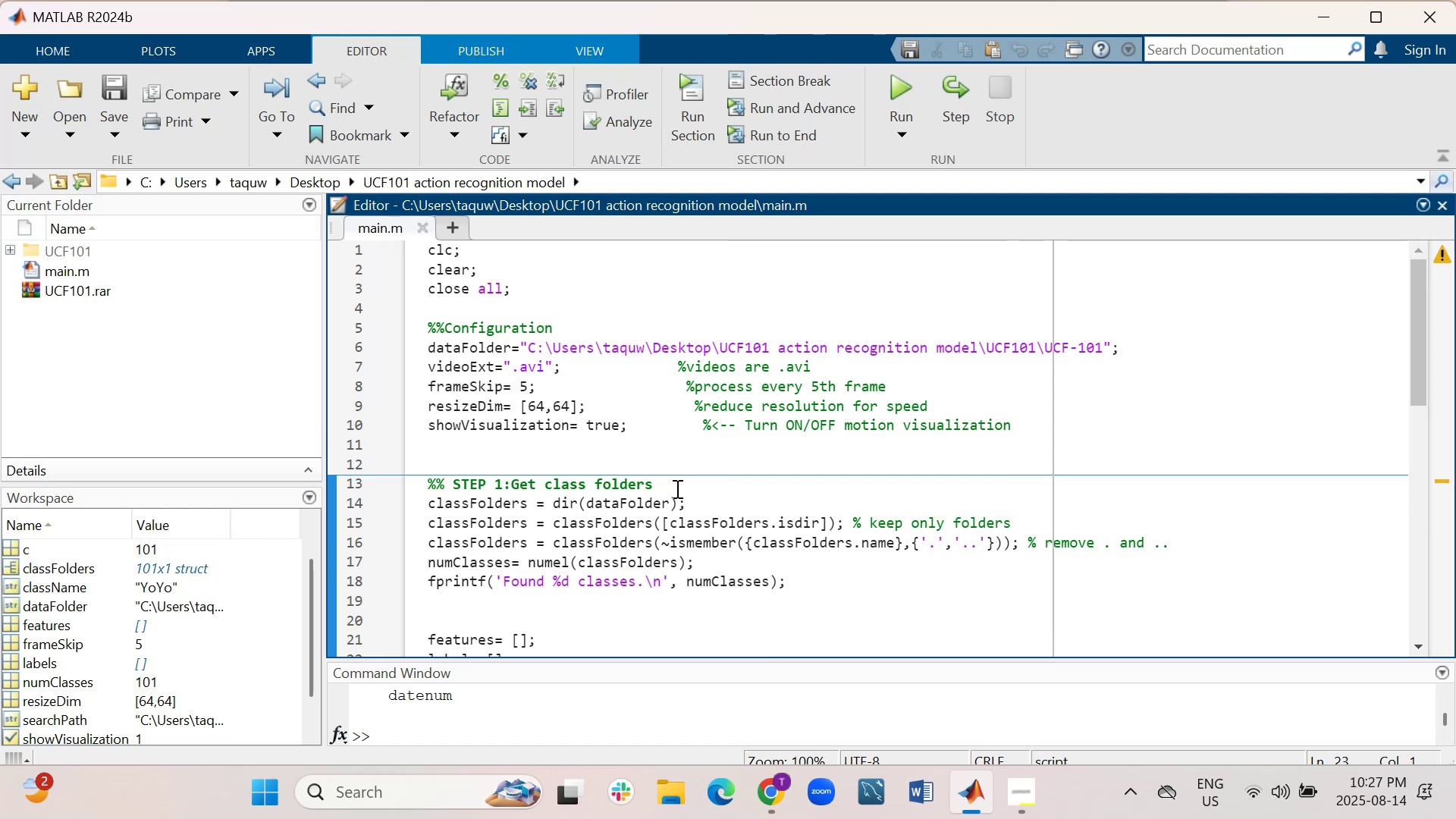 
wait(19.63)
 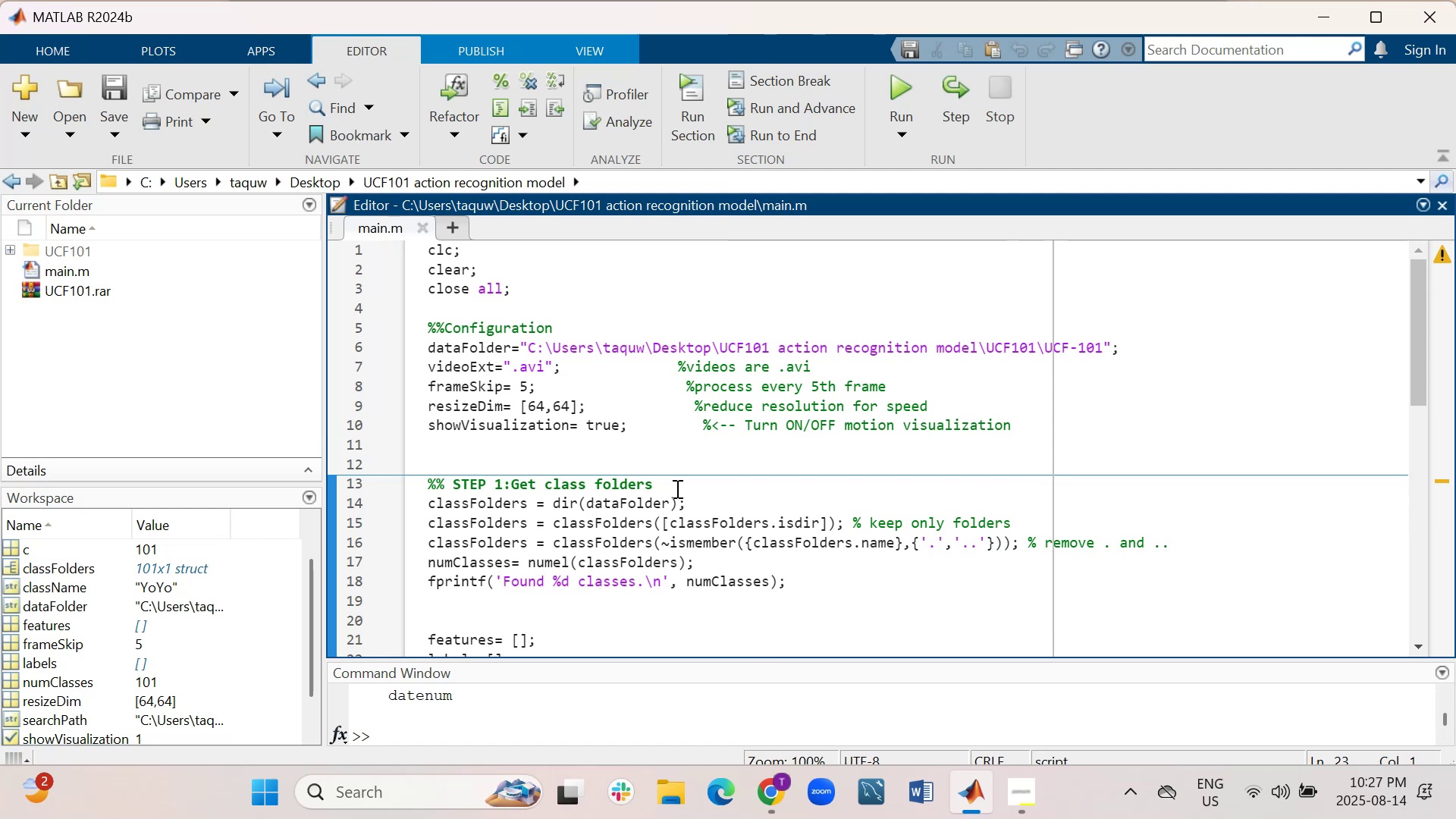 
left_click_drag(start_coordinate=[590, 658], to_coordinate=[597, 530])
 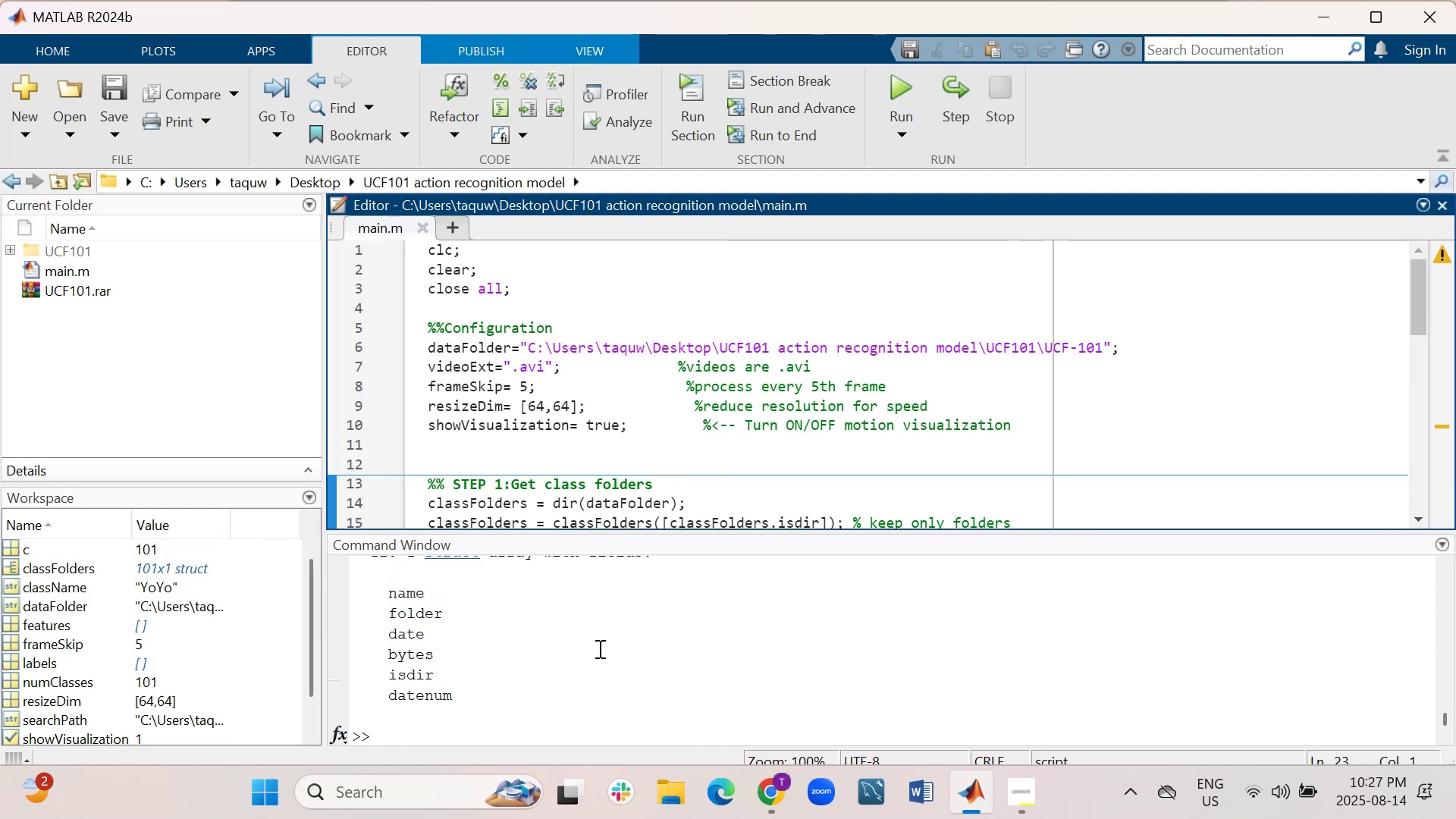 
scroll: coordinate [598, 648], scroll_direction: up, amount: 18.0
 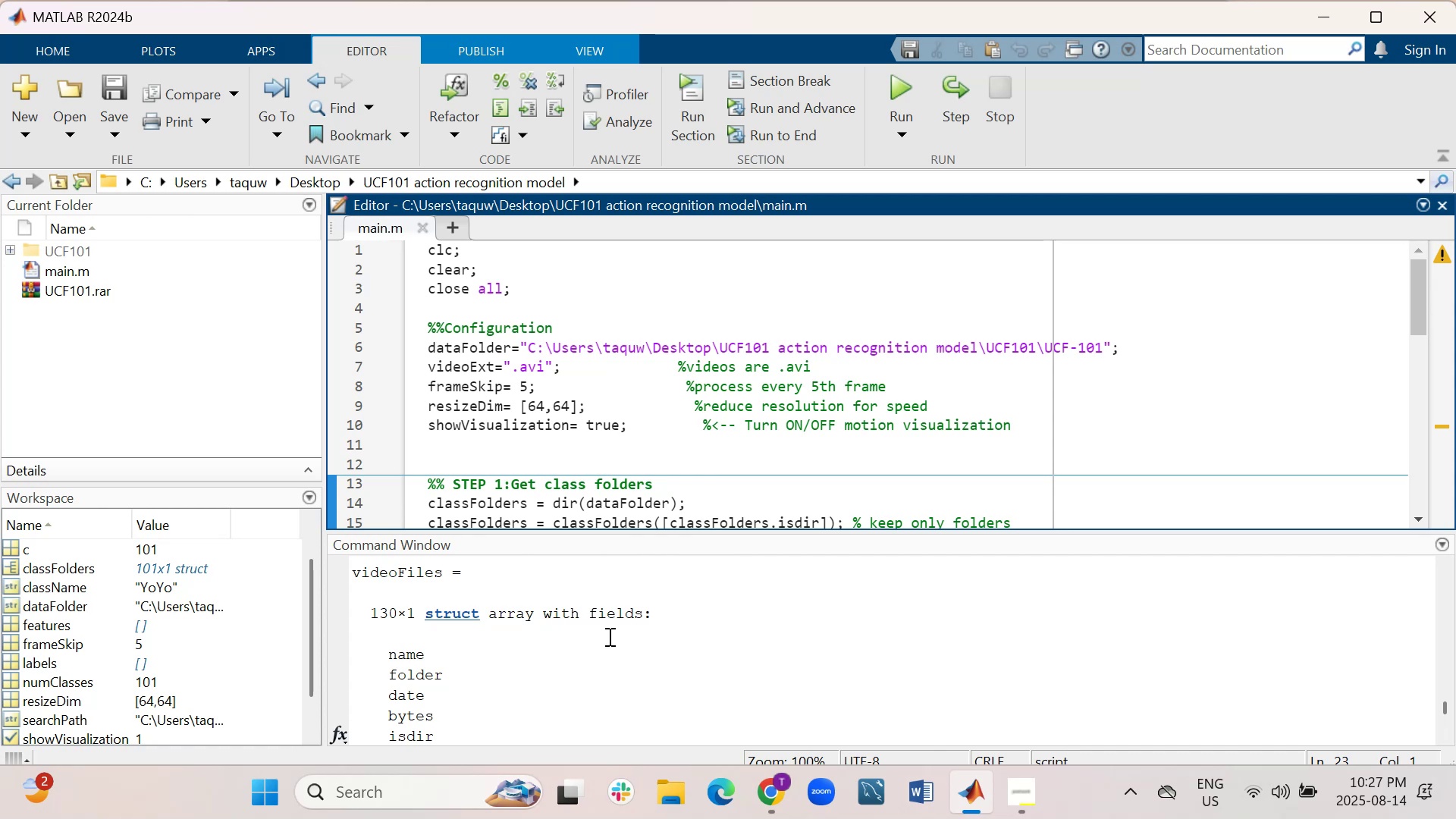 
wait(27.04)
 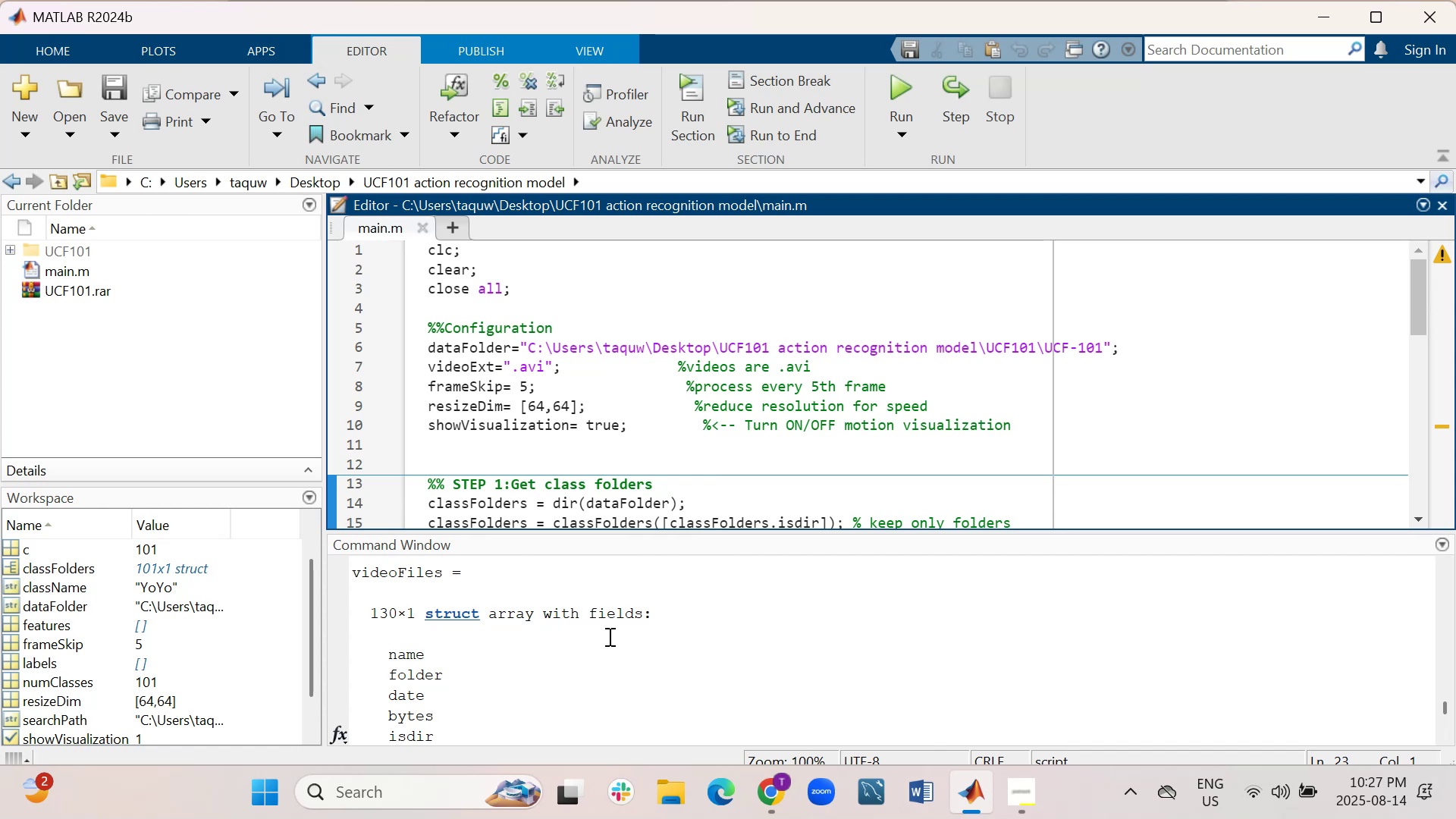 
scroll: coordinate [724, 476], scroll_direction: down, amount: 4.0
 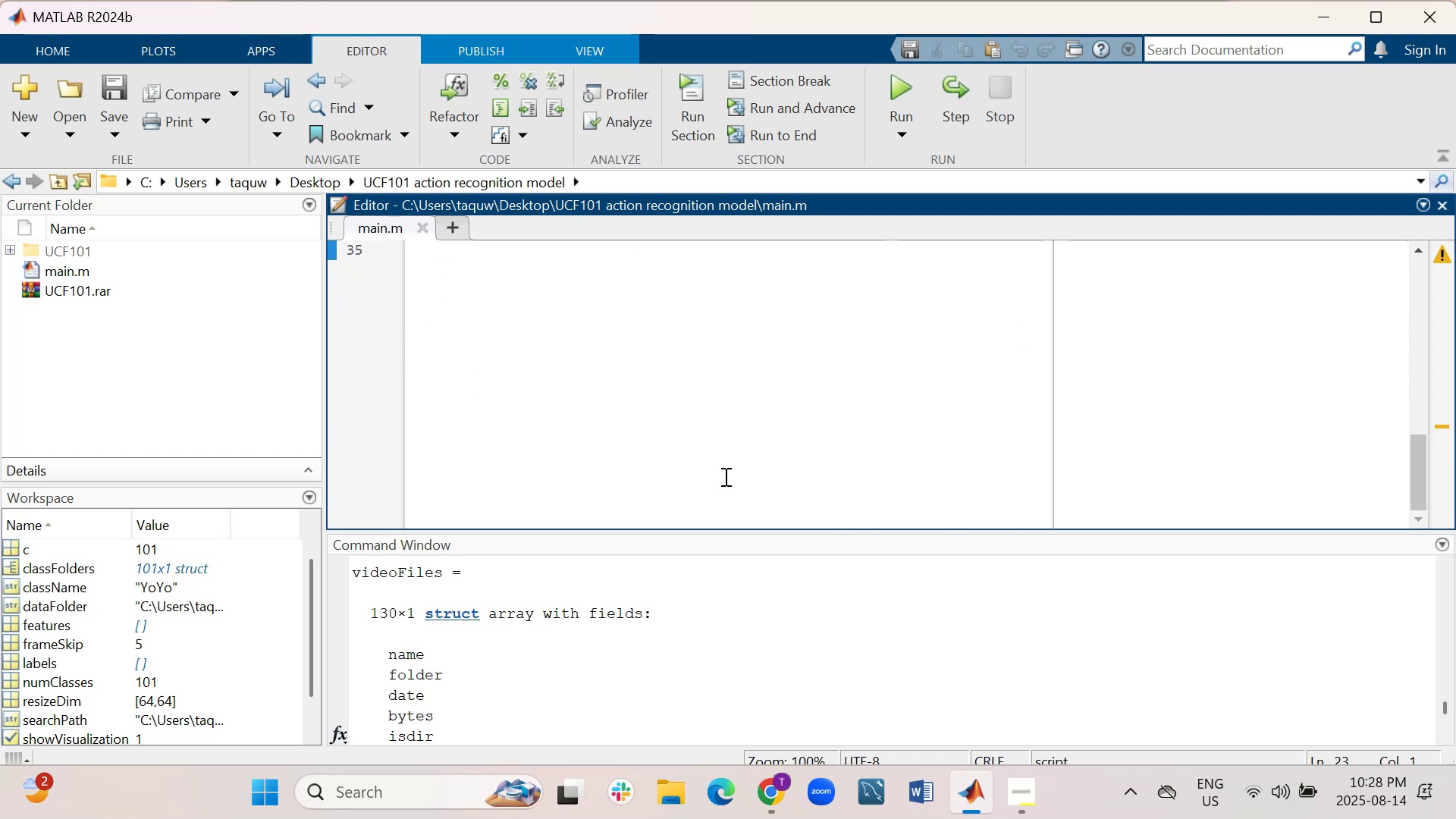 
scroll: coordinate [762, 464], scroll_direction: up, amount: 4.0
 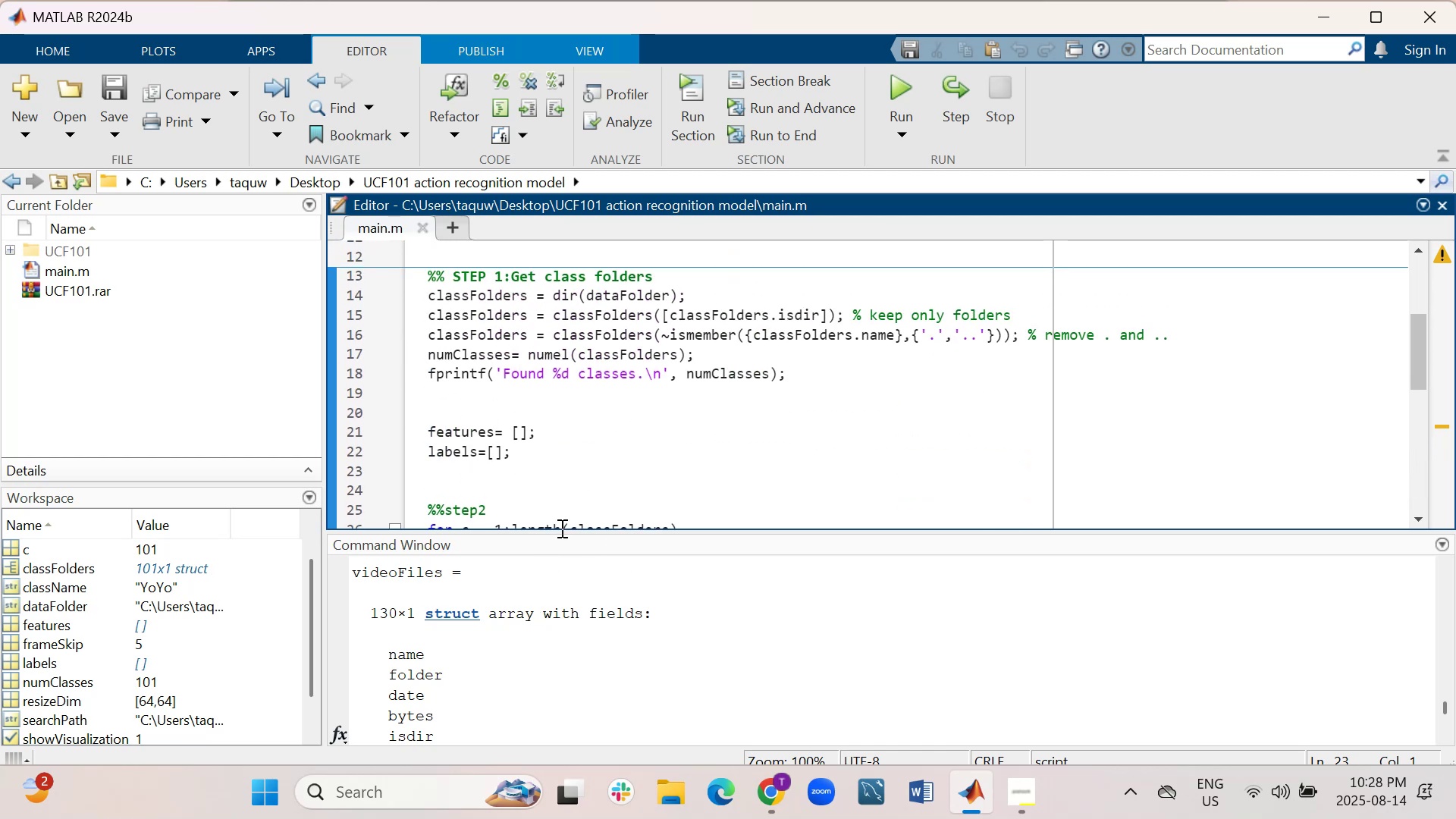 
left_click_drag(start_coordinate=[560, 528], to_coordinate=[571, 422])
 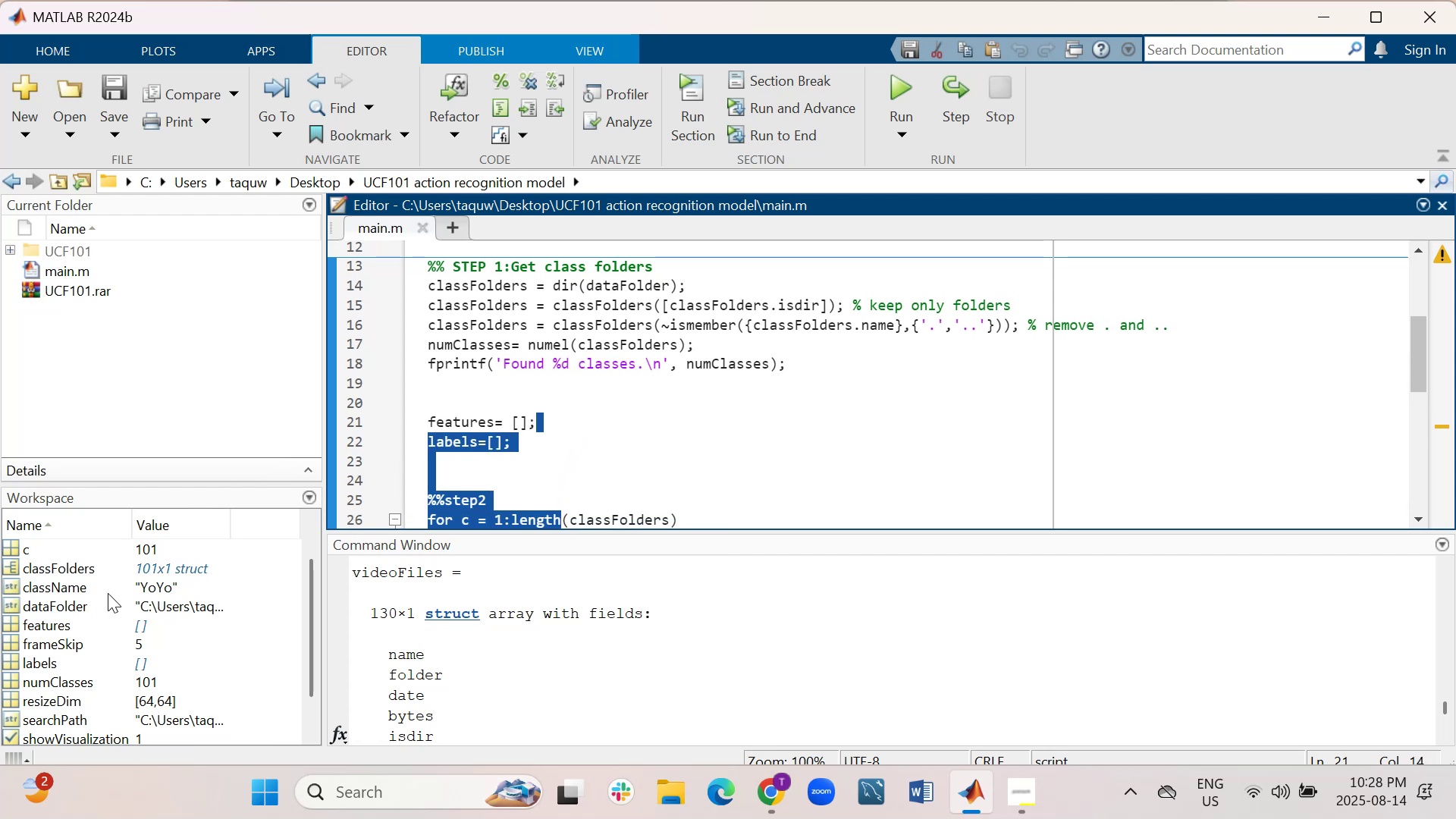 
wait(6.08)
 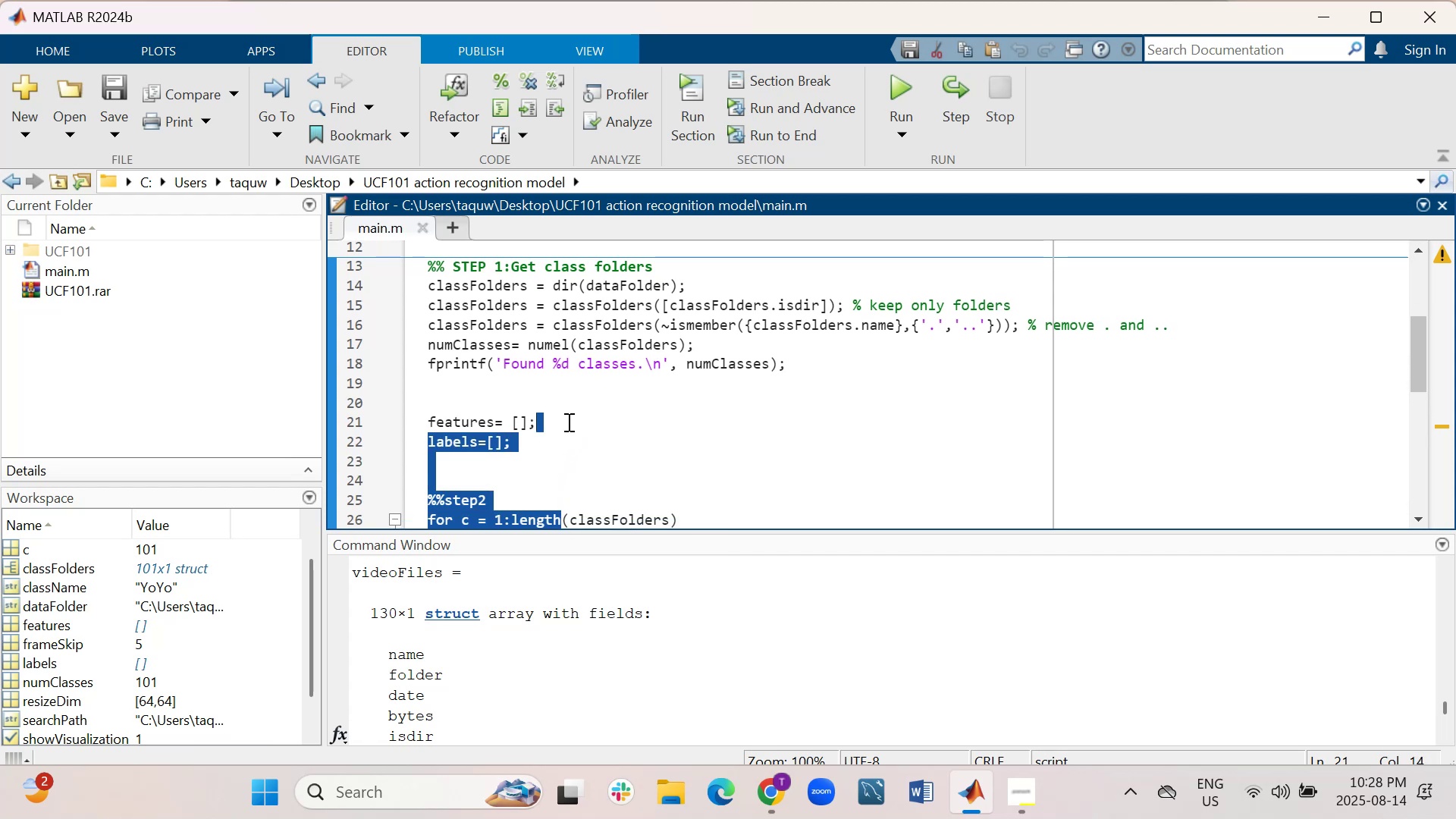 
left_click([601, 486])
 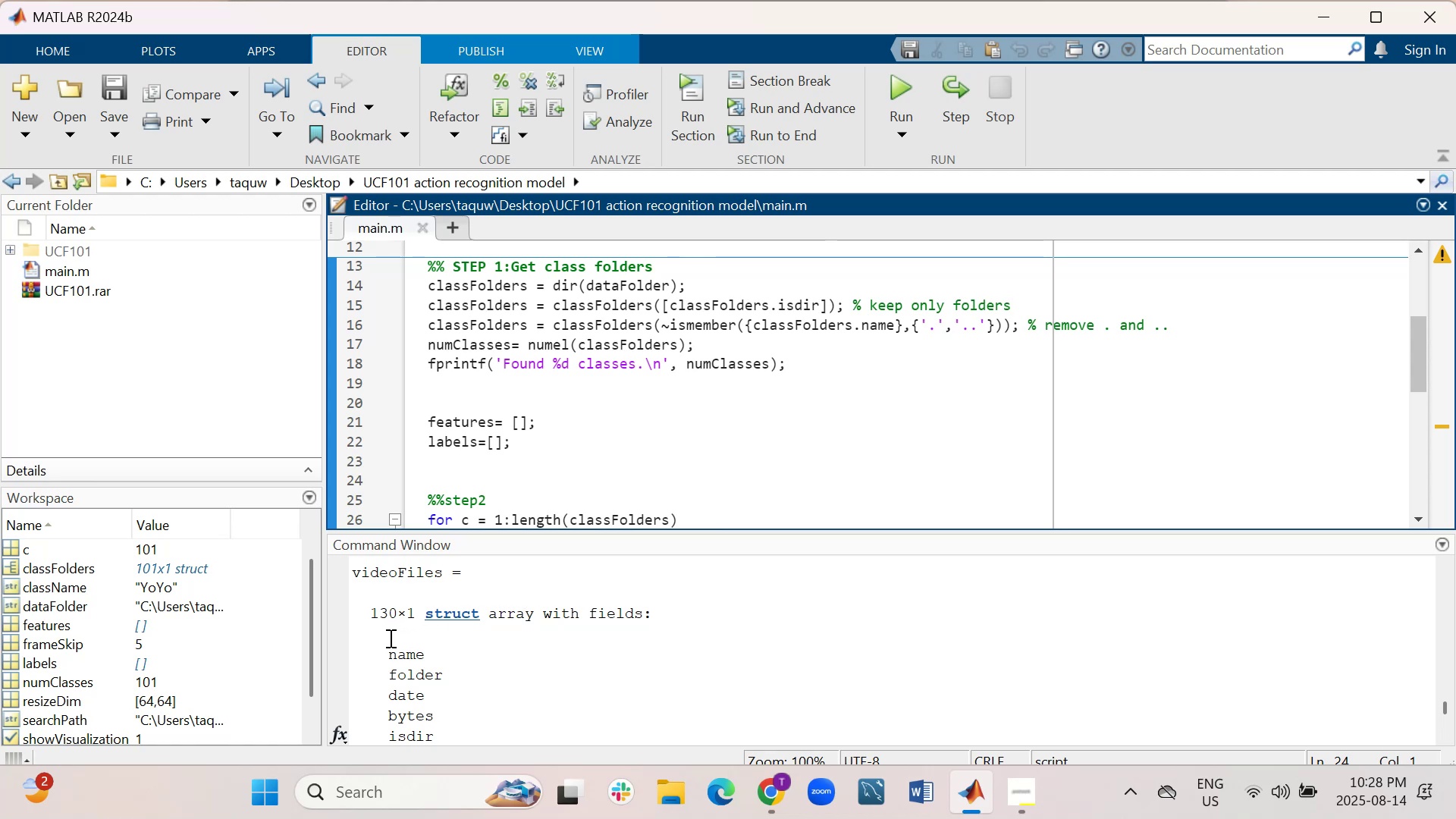 
wait(13.24)
 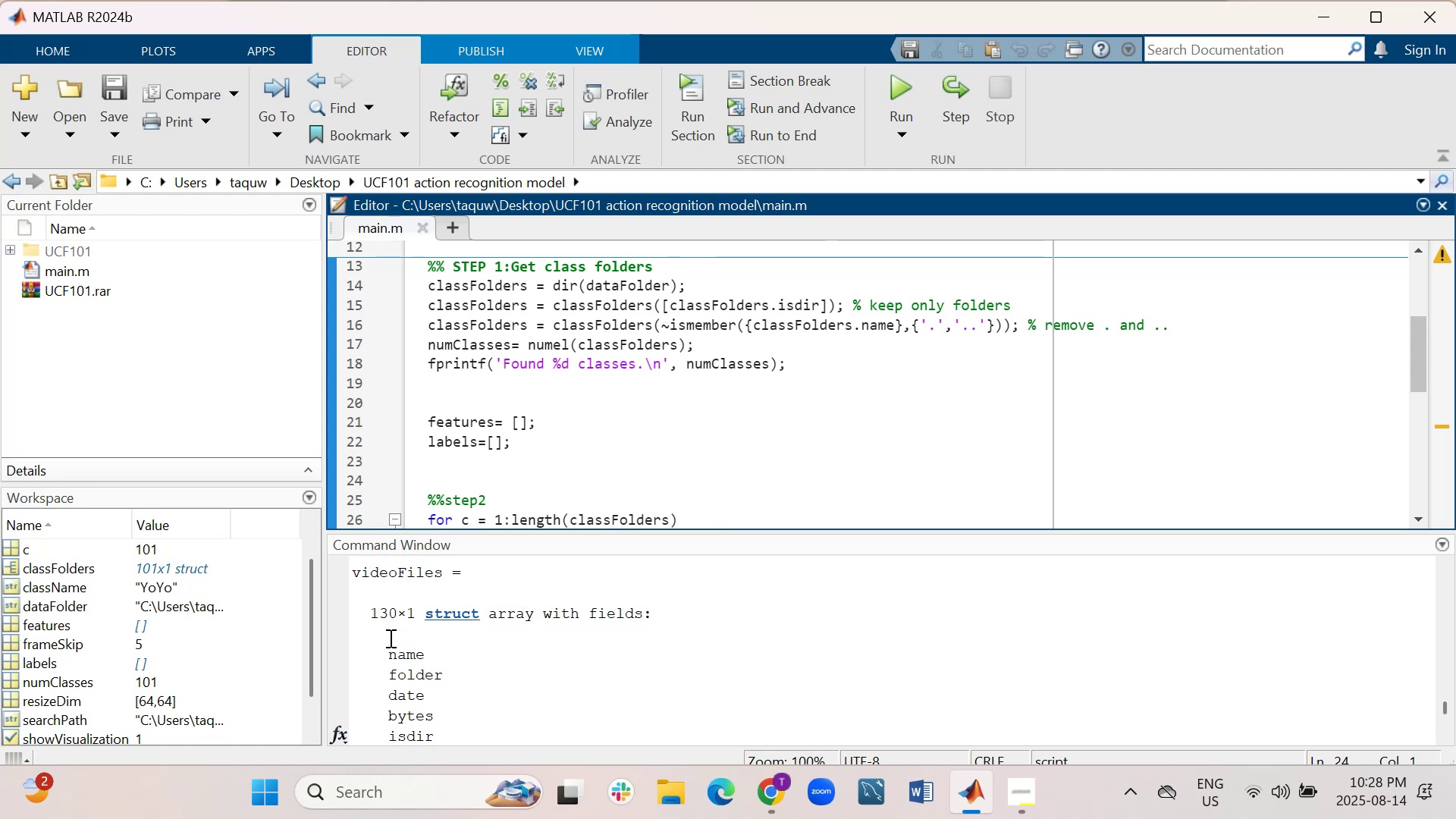 
double_click([11, 568])
 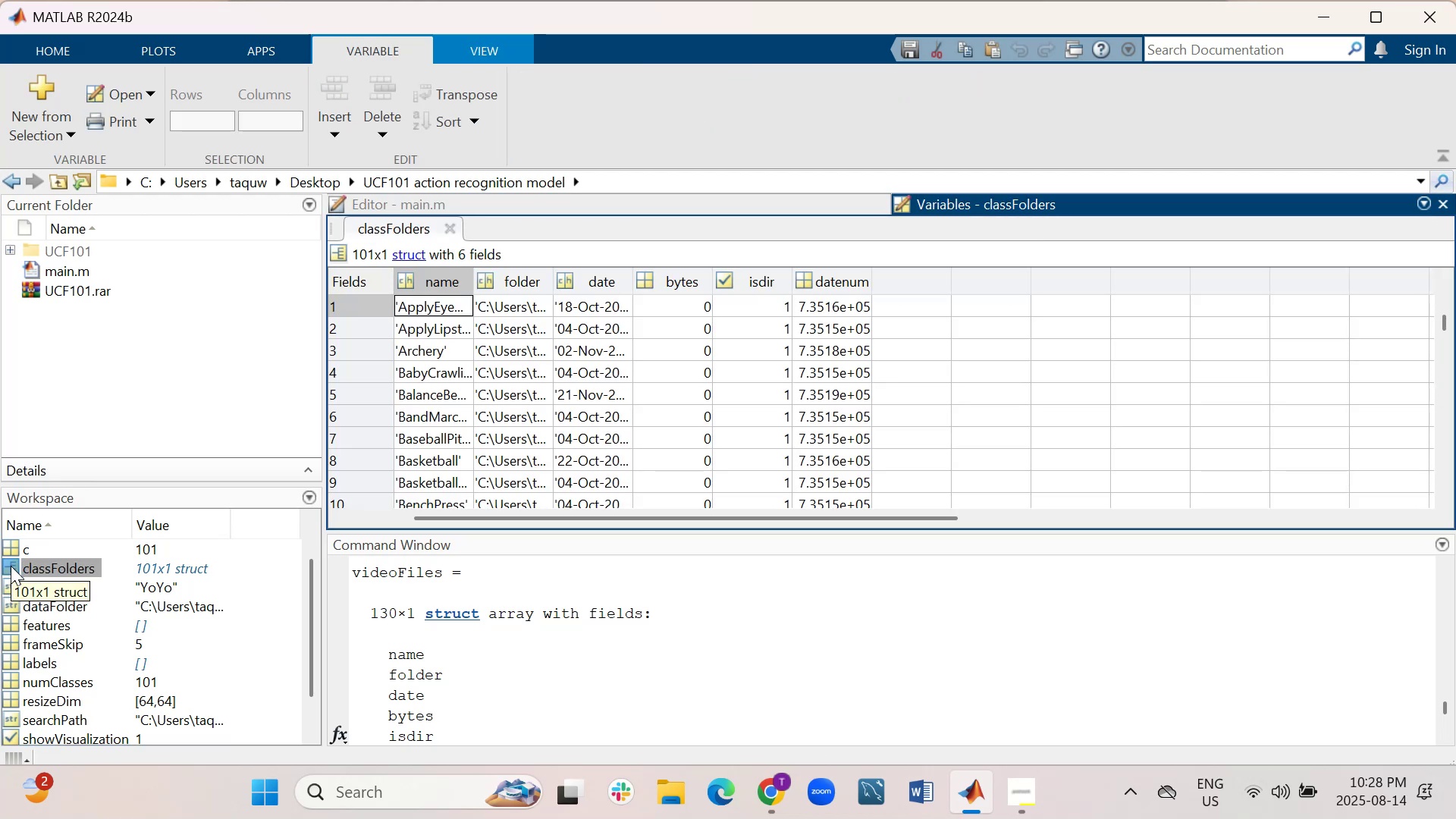 
wait(11.22)
 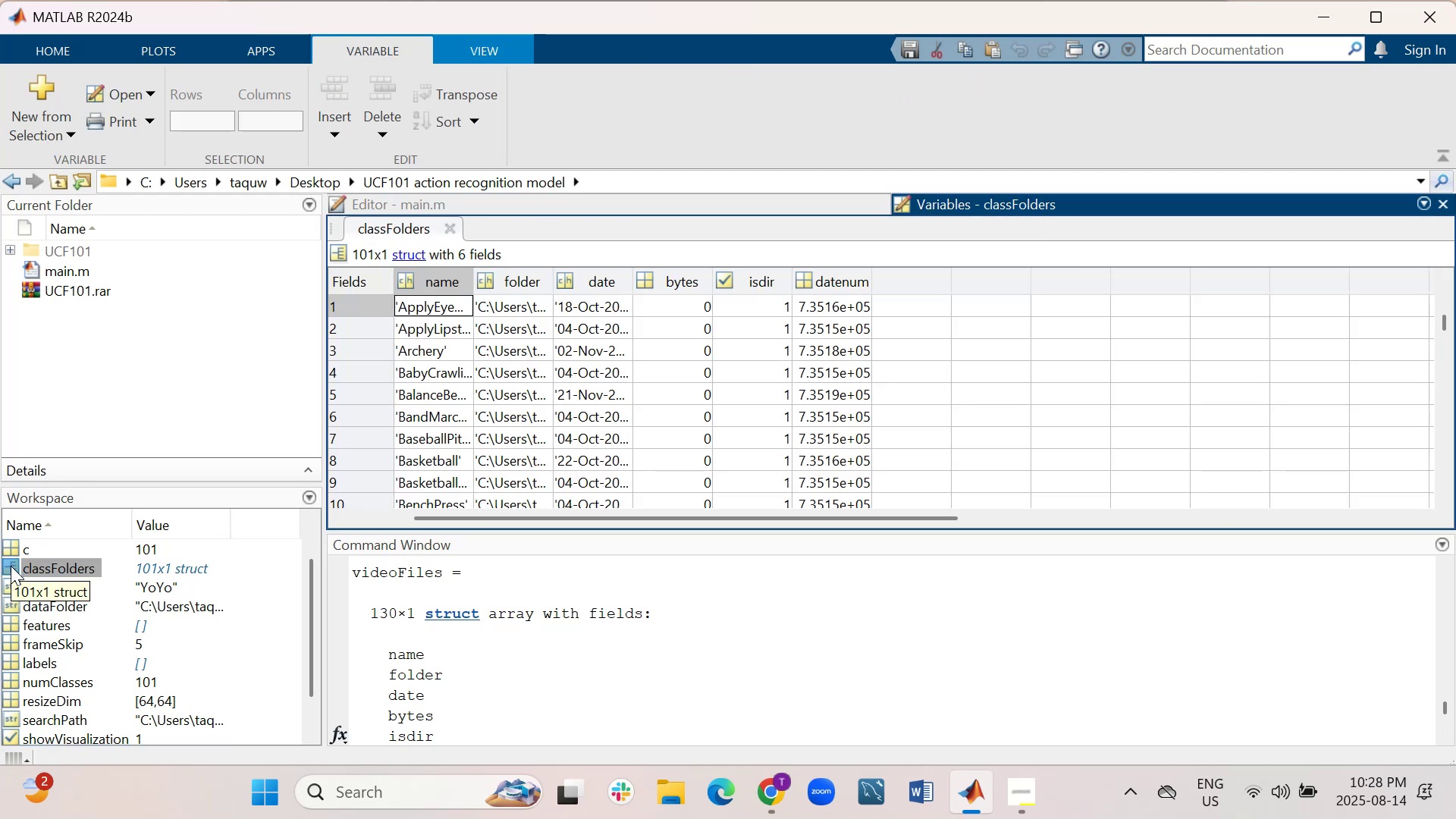 
left_click_drag(start_coordinate=[993, 529], to_coordinate=[956, 620])
 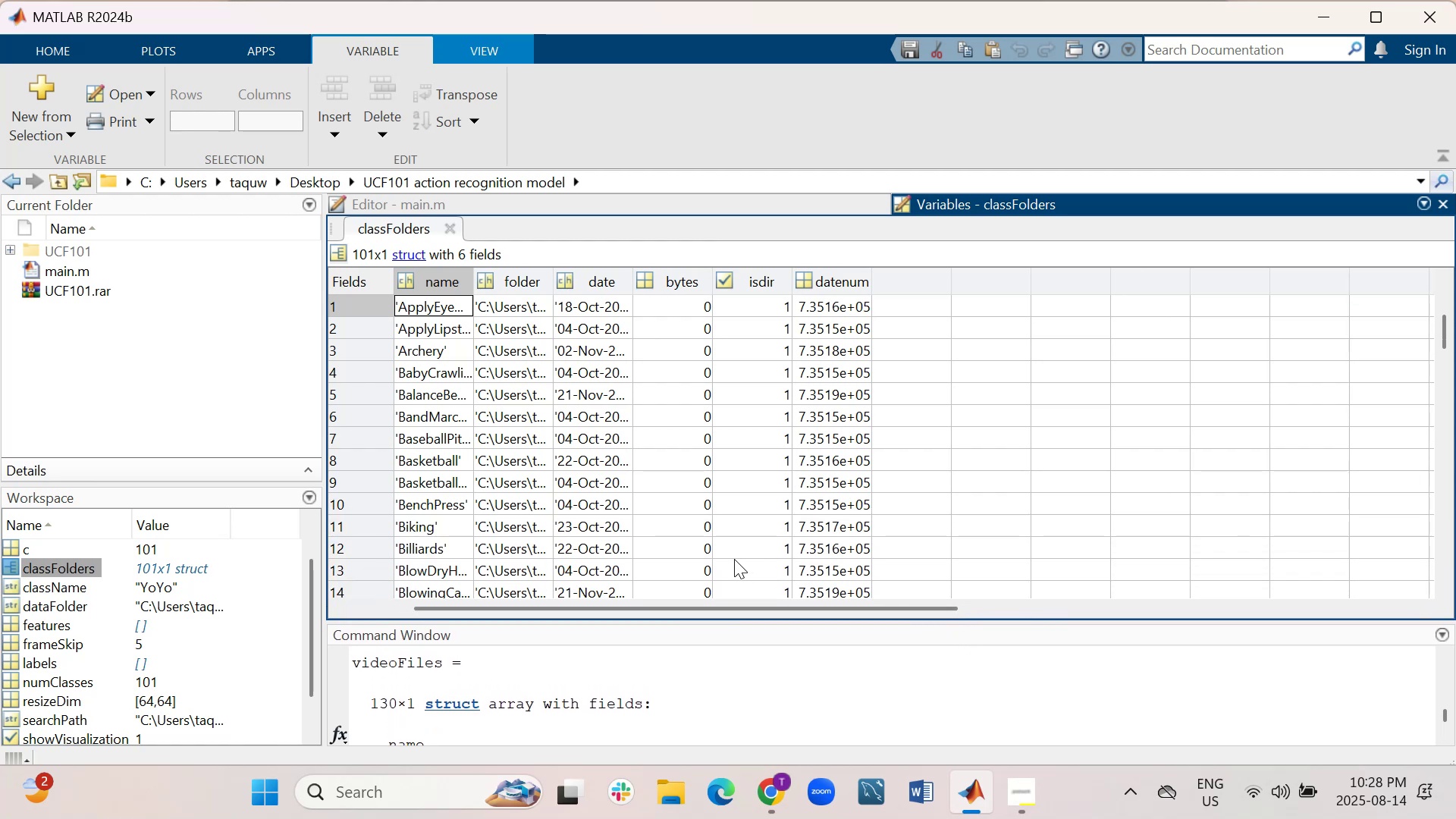 
wait(9.08)
 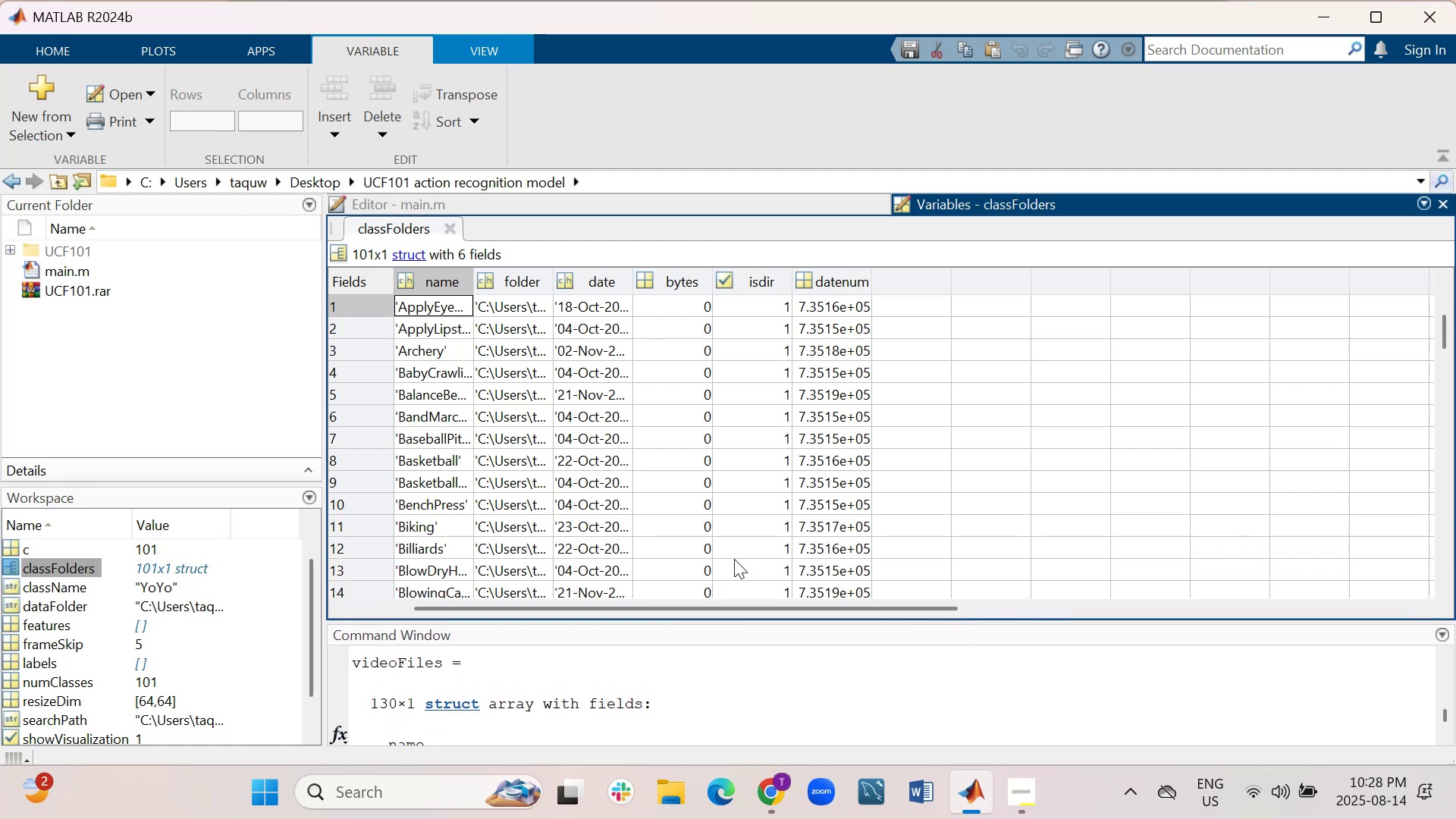 
left_click_drag(start_coordinate=[475, 288], to_coordinate=[567, 293])
 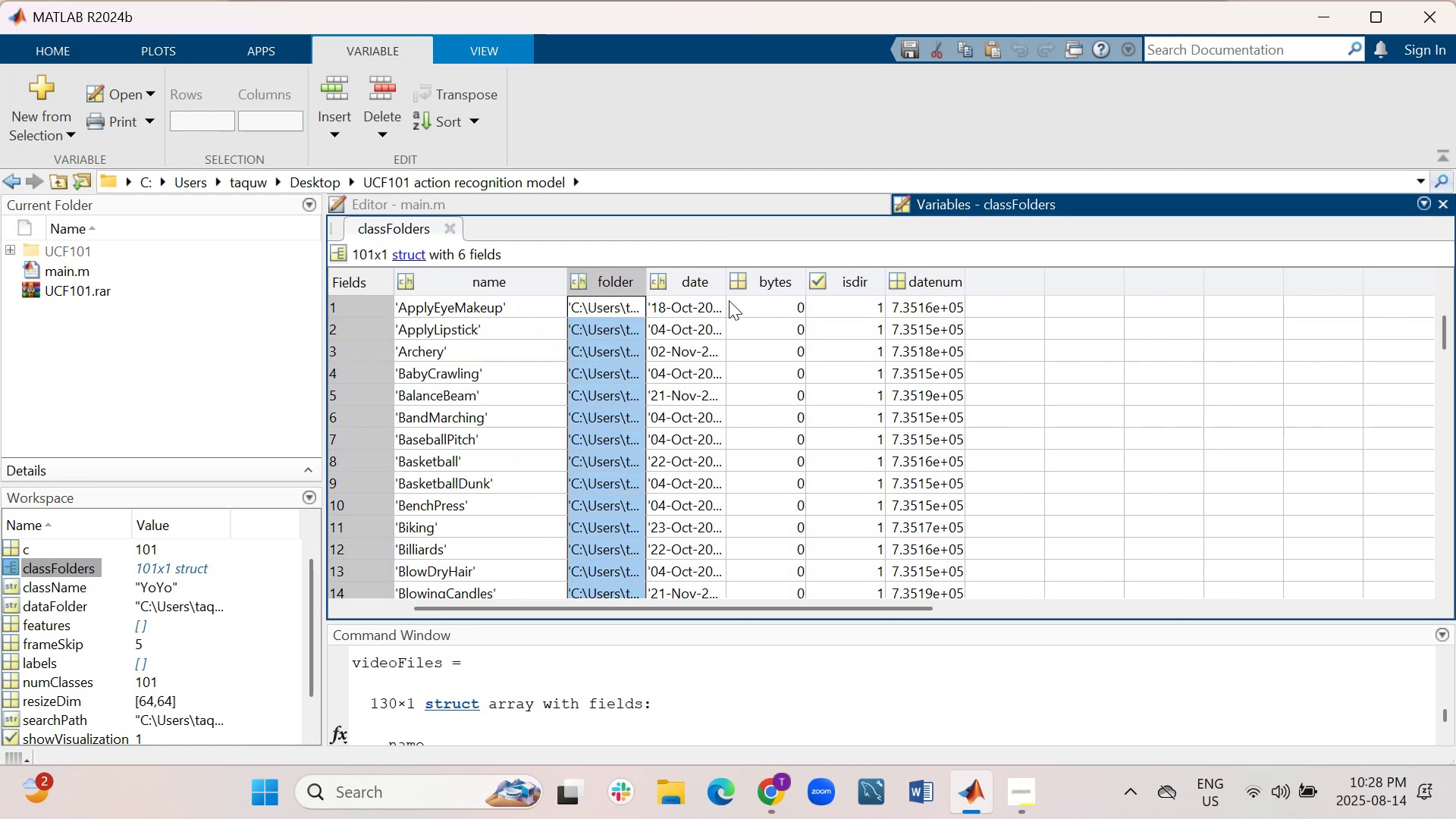 
left_click_drag(start_coordinate=[728, 290], to_coordinate=[884, 293])
 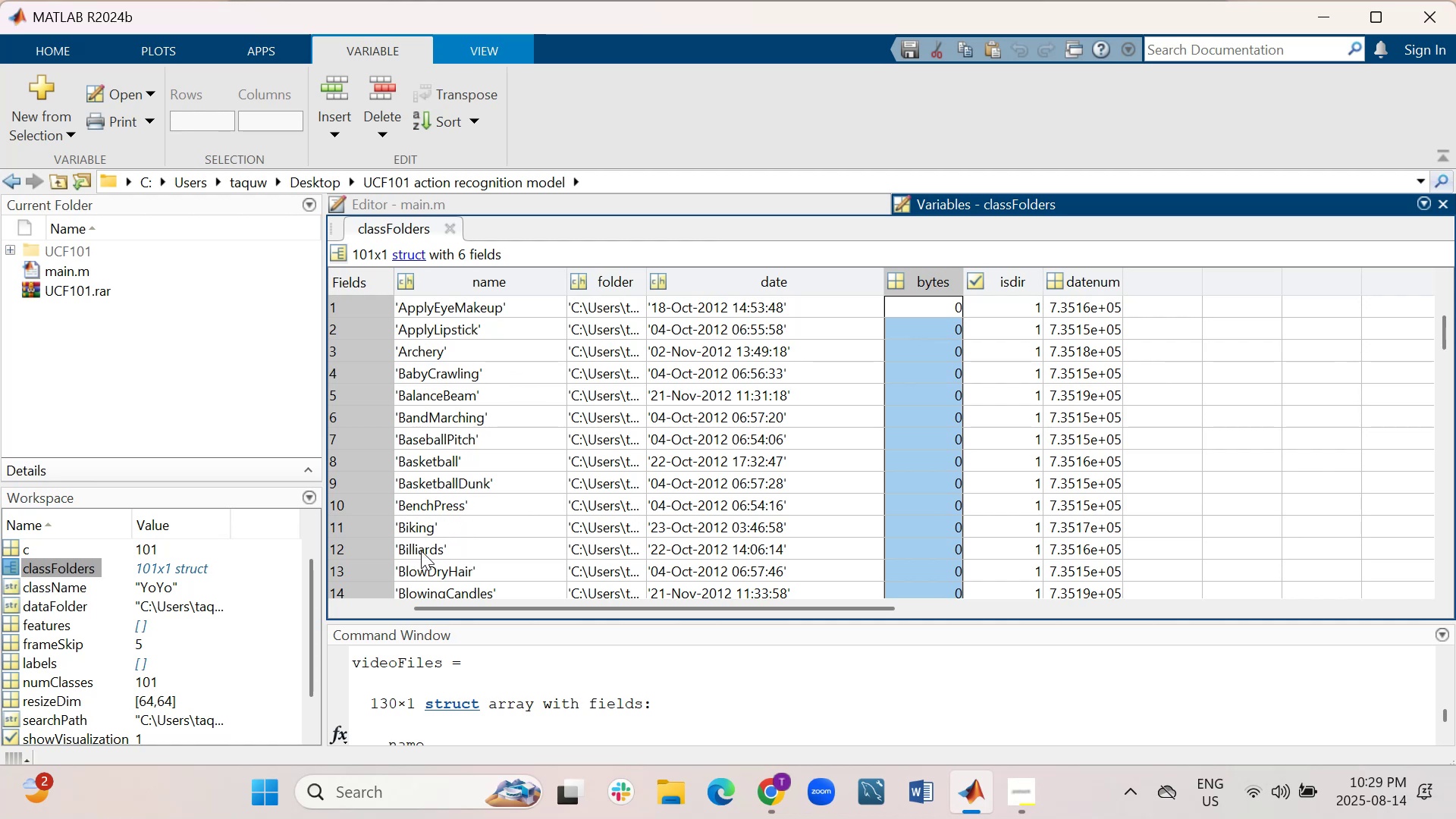 
wait(28.51)
 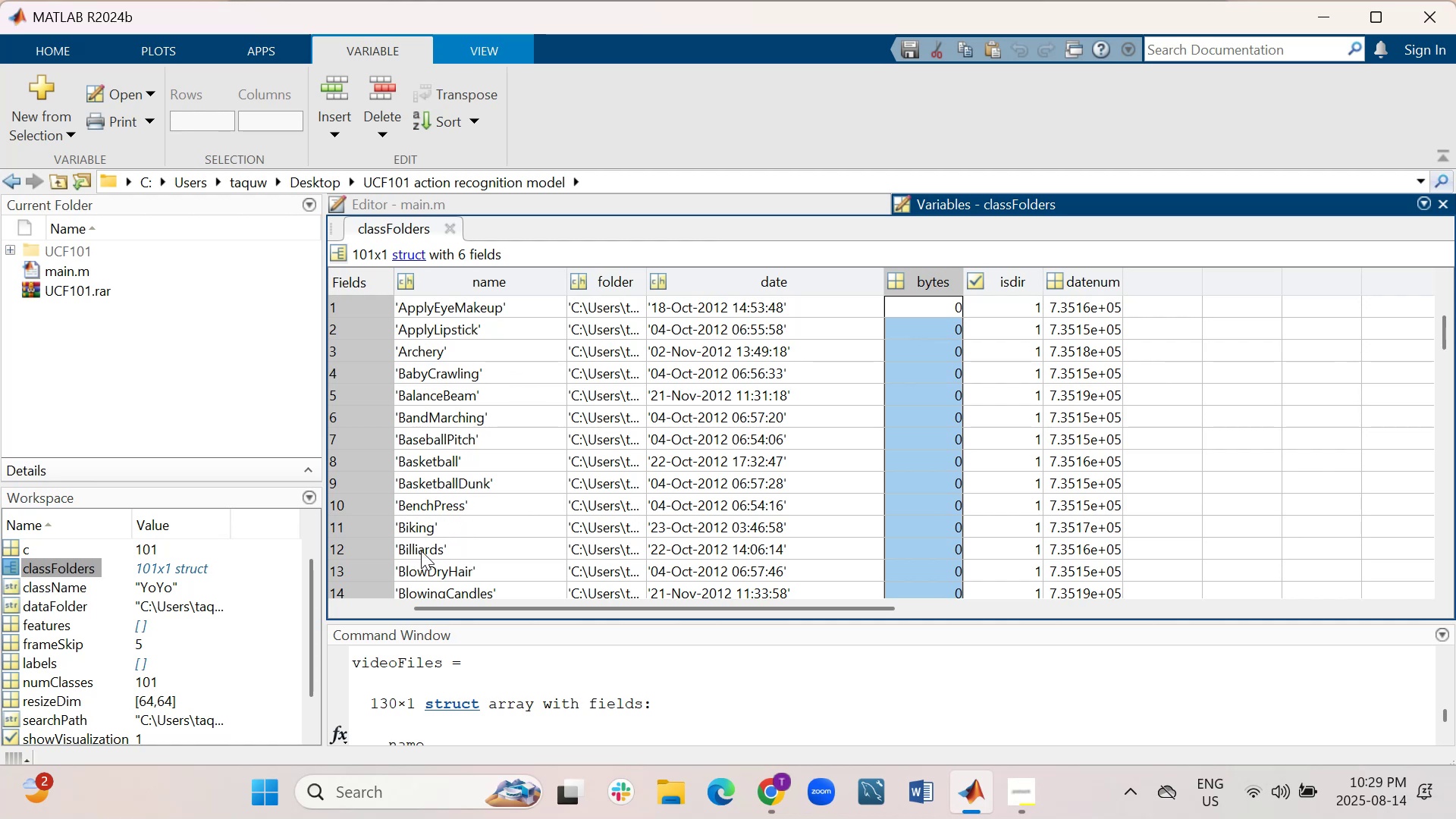 
scroll: coordinate [453, 544], scroll_direction: down, amount: 1.0
 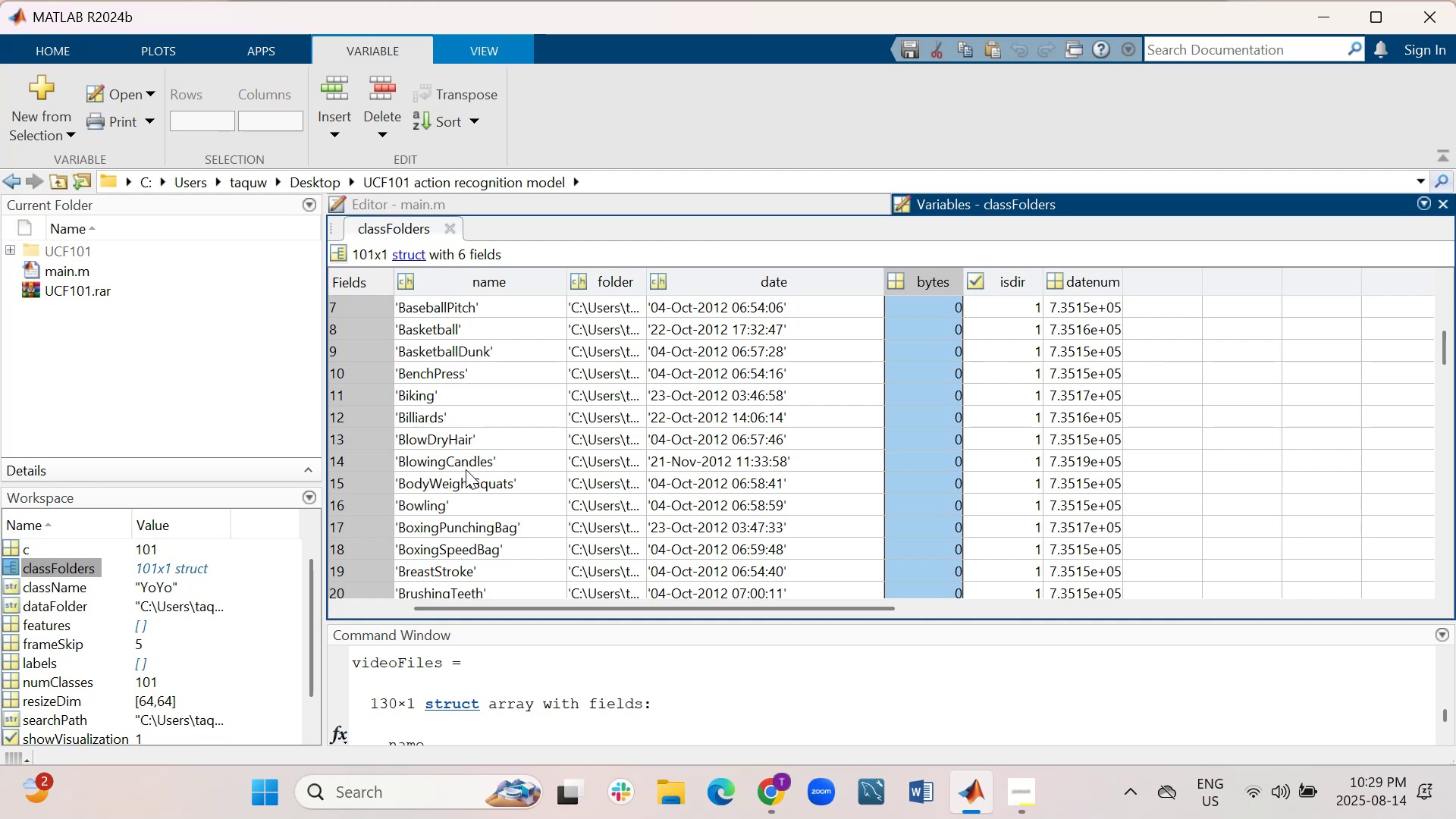 
wait(6.93)
 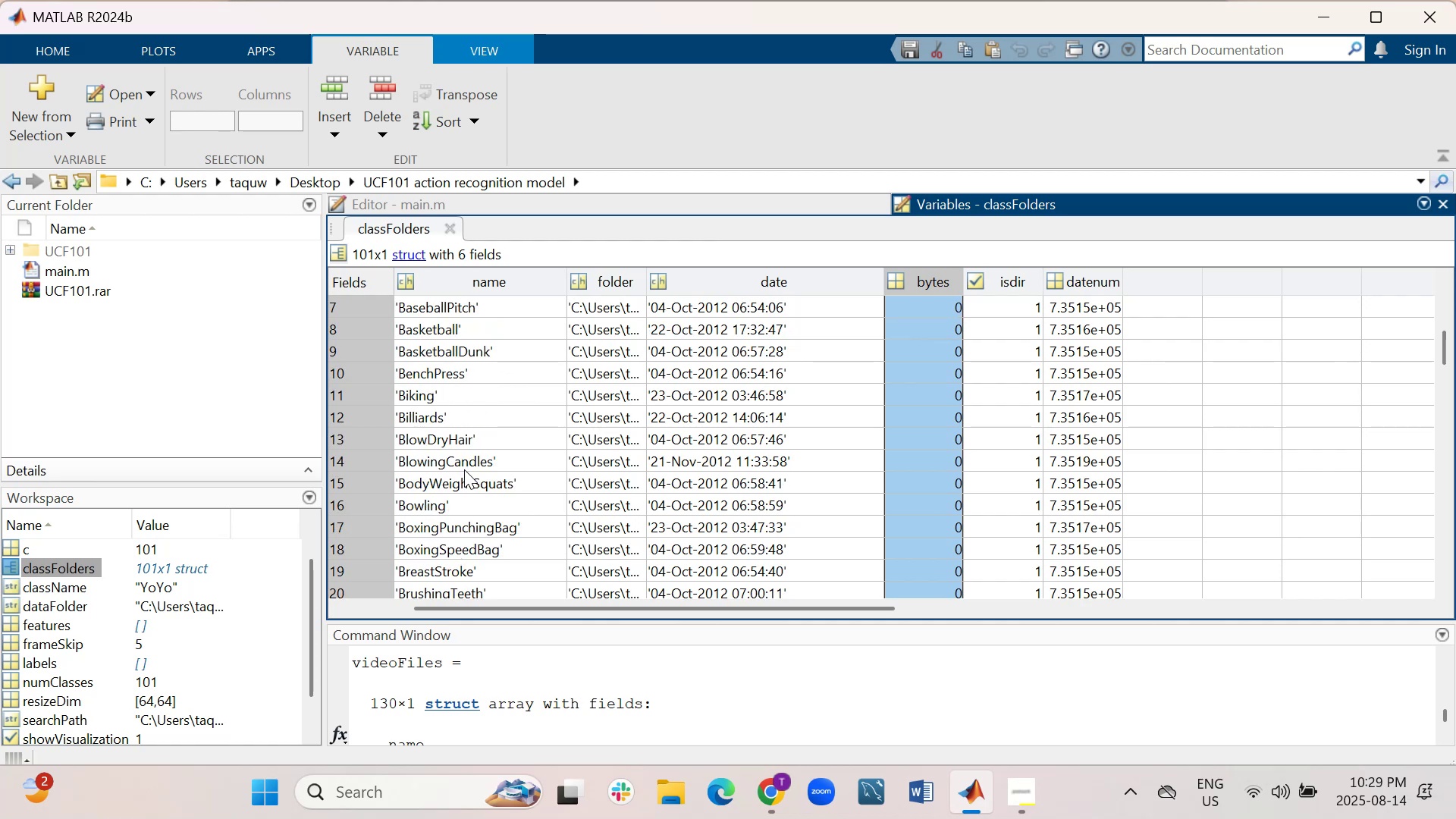 
scroll: coordinate [466, 469], scroll_direction: down, amount: 7.0
 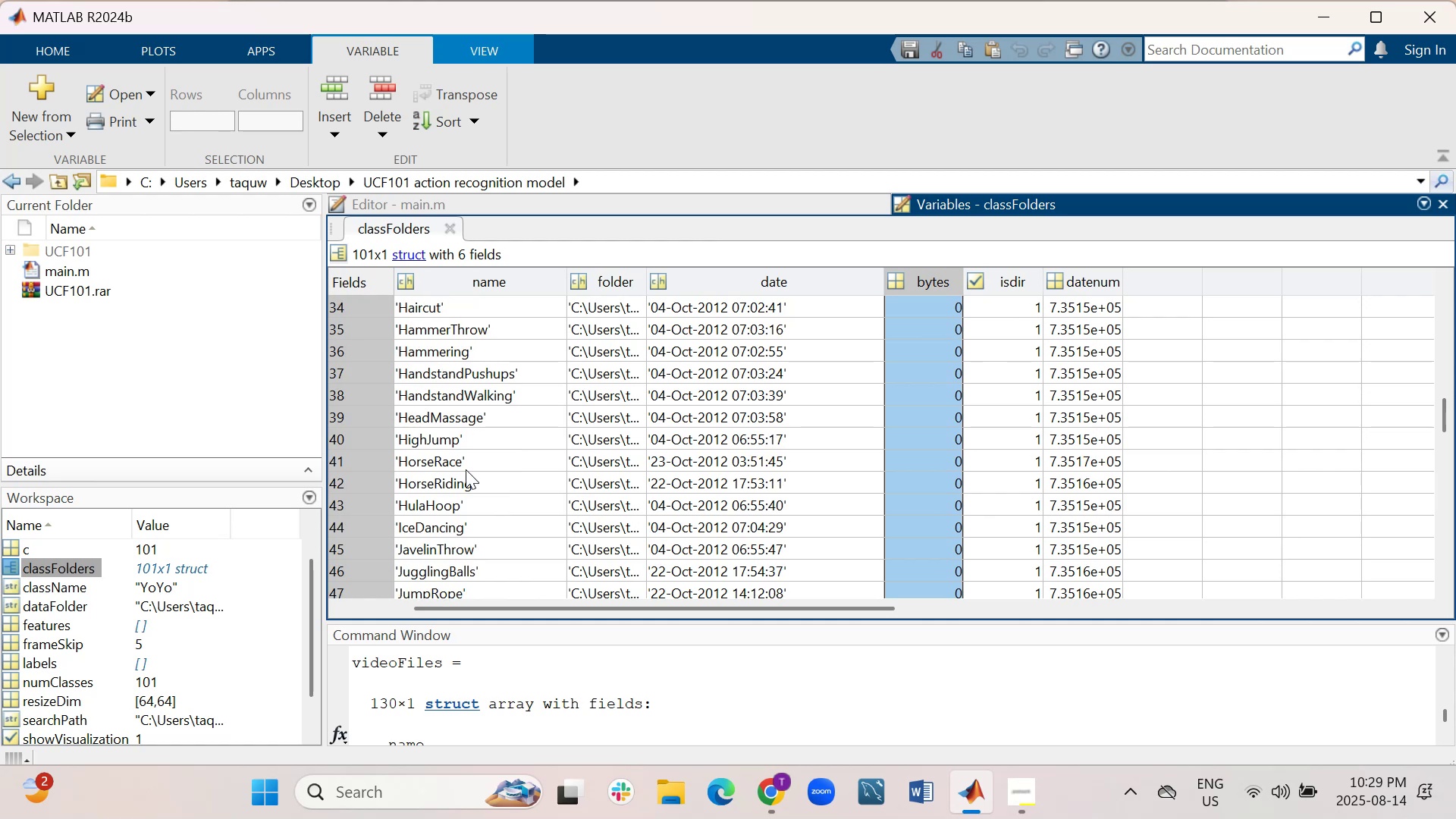 
scroll: coordinate [466, 469], scroll_direction: down, amount: 1.0
 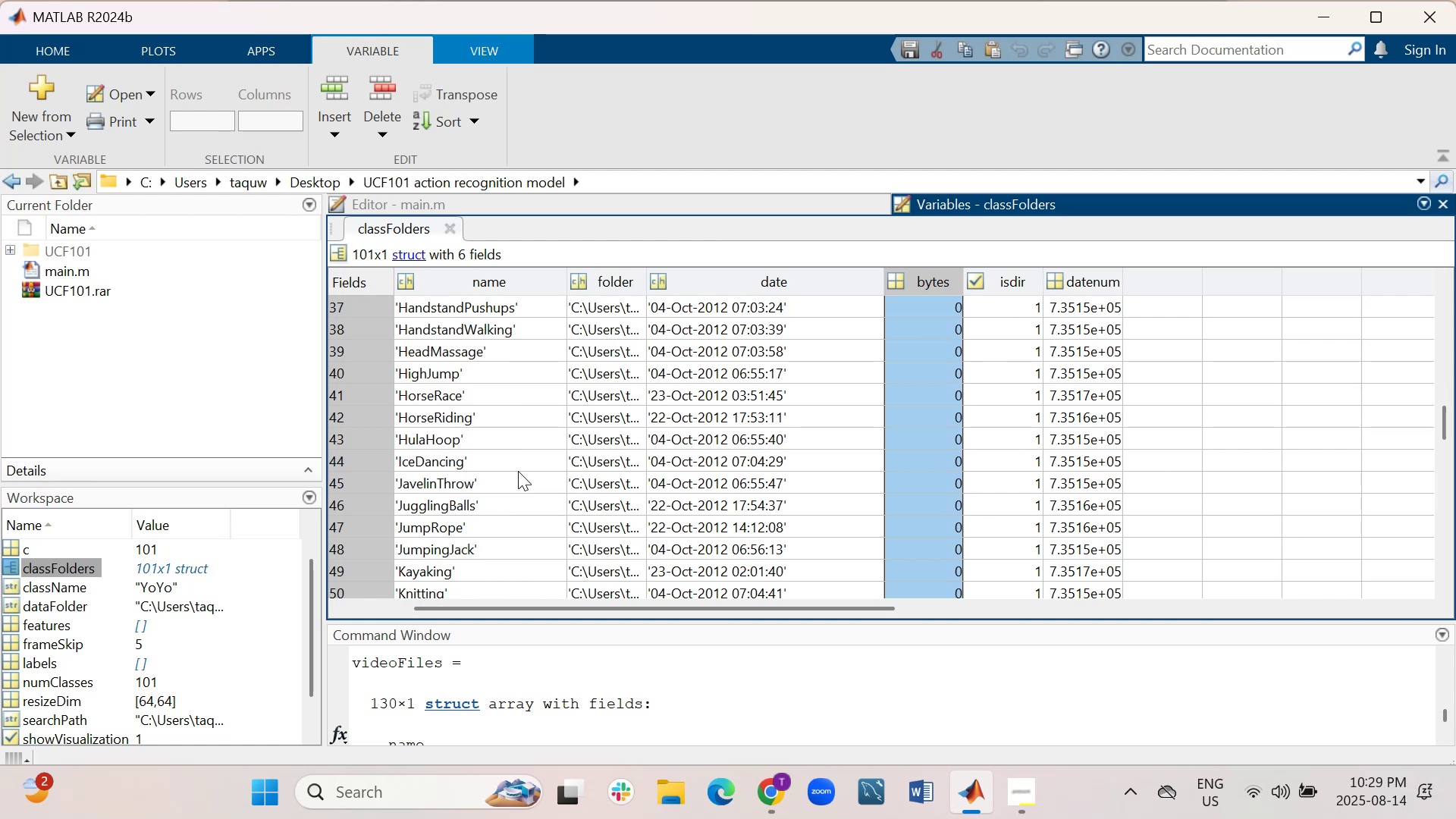 
wait(7.5)
 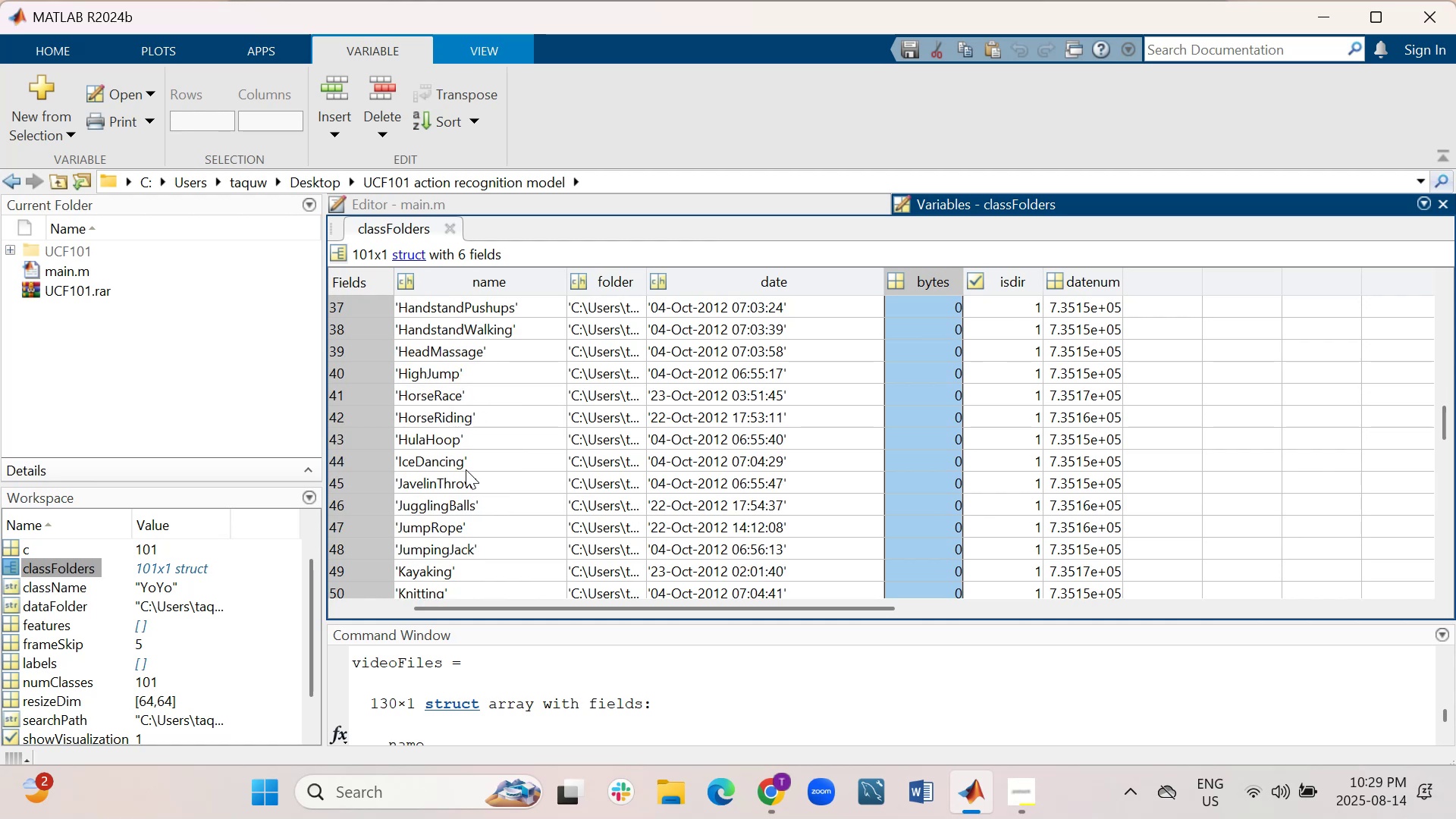 
scroll: coordinate [518, 471], scroll_direction: down, amount: 4.0
 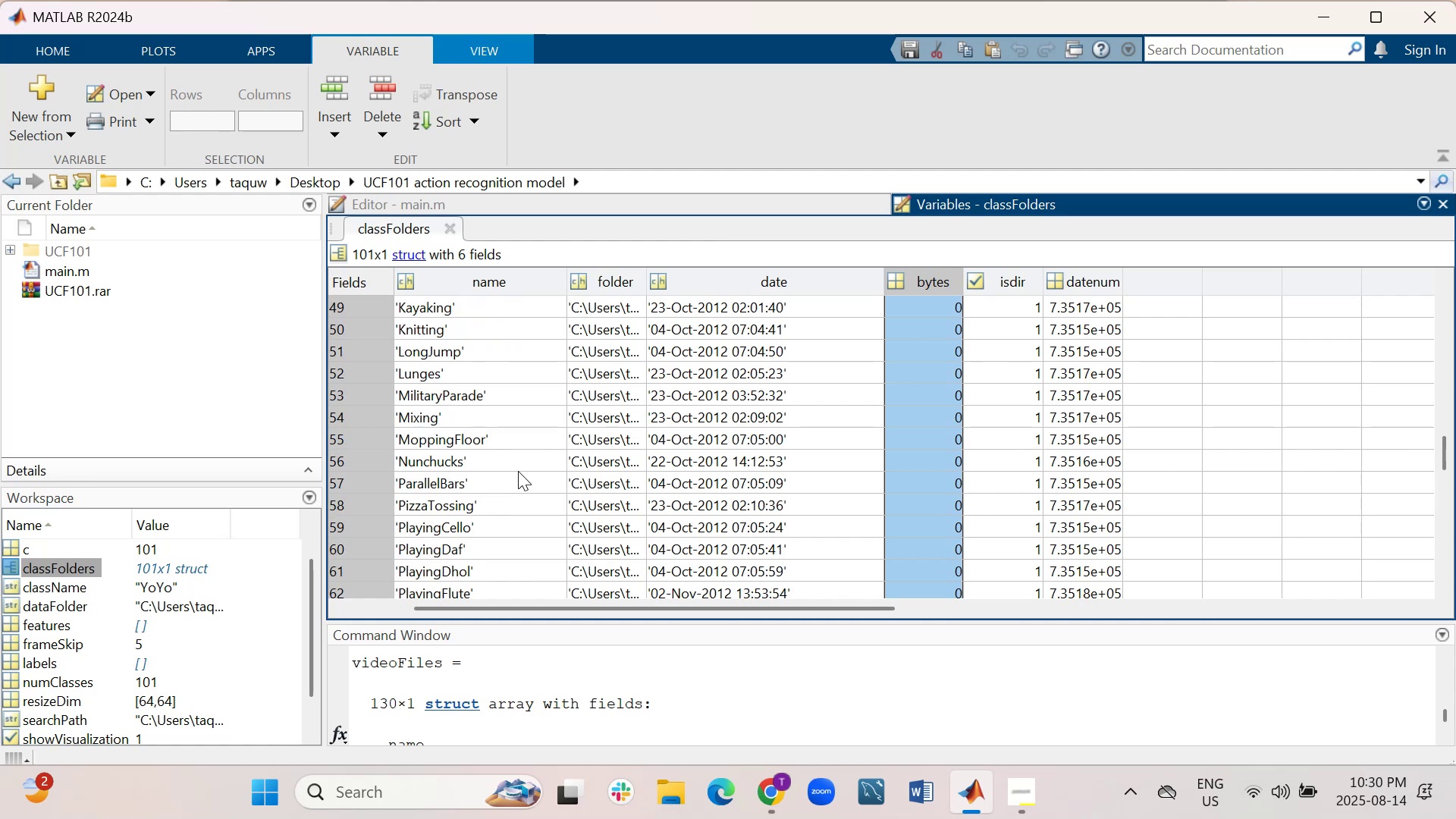 
wait(5.95)
 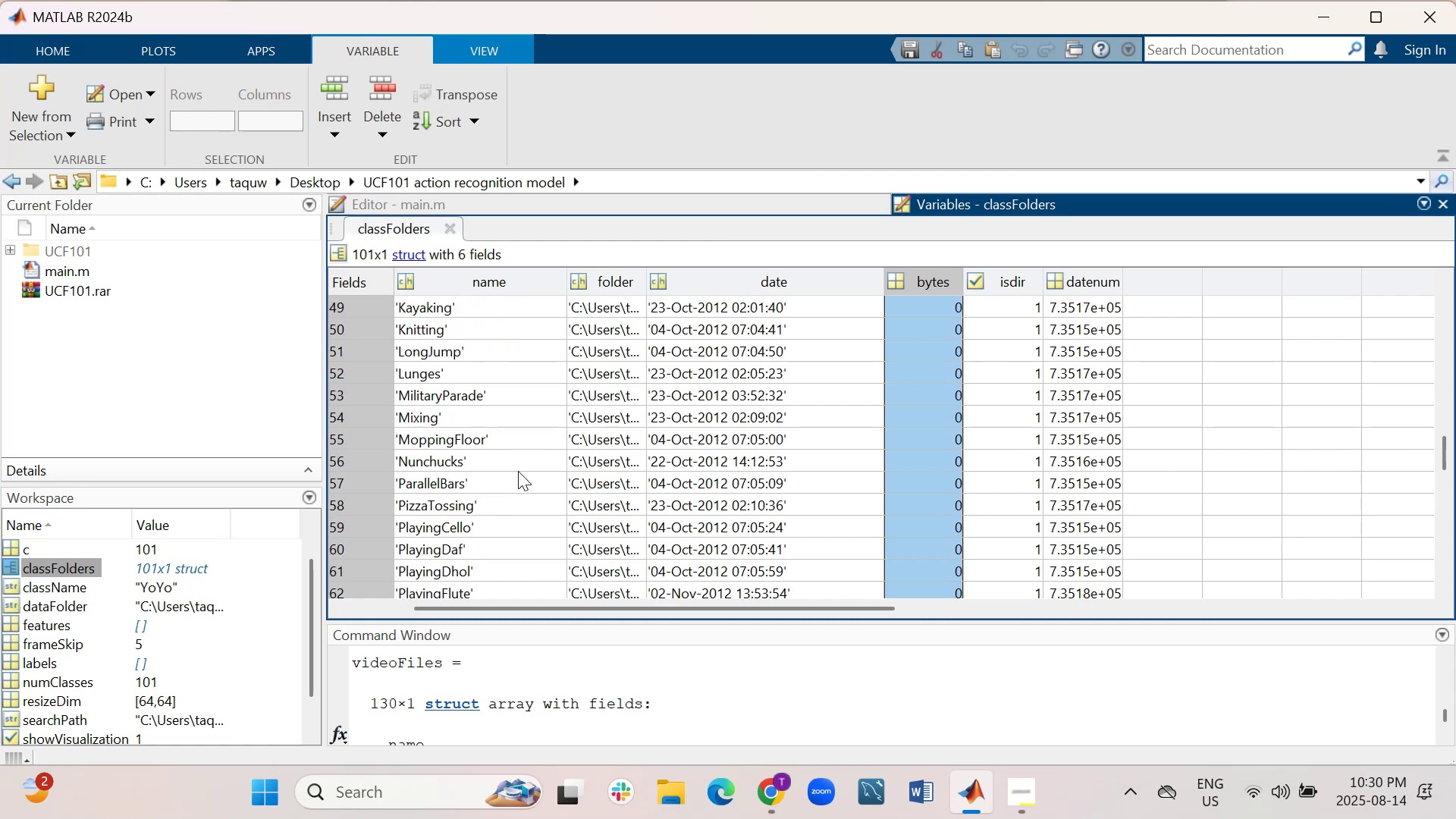 
scroll: coordinate [518, 471], scroll_direction: down, amount: 2.0
 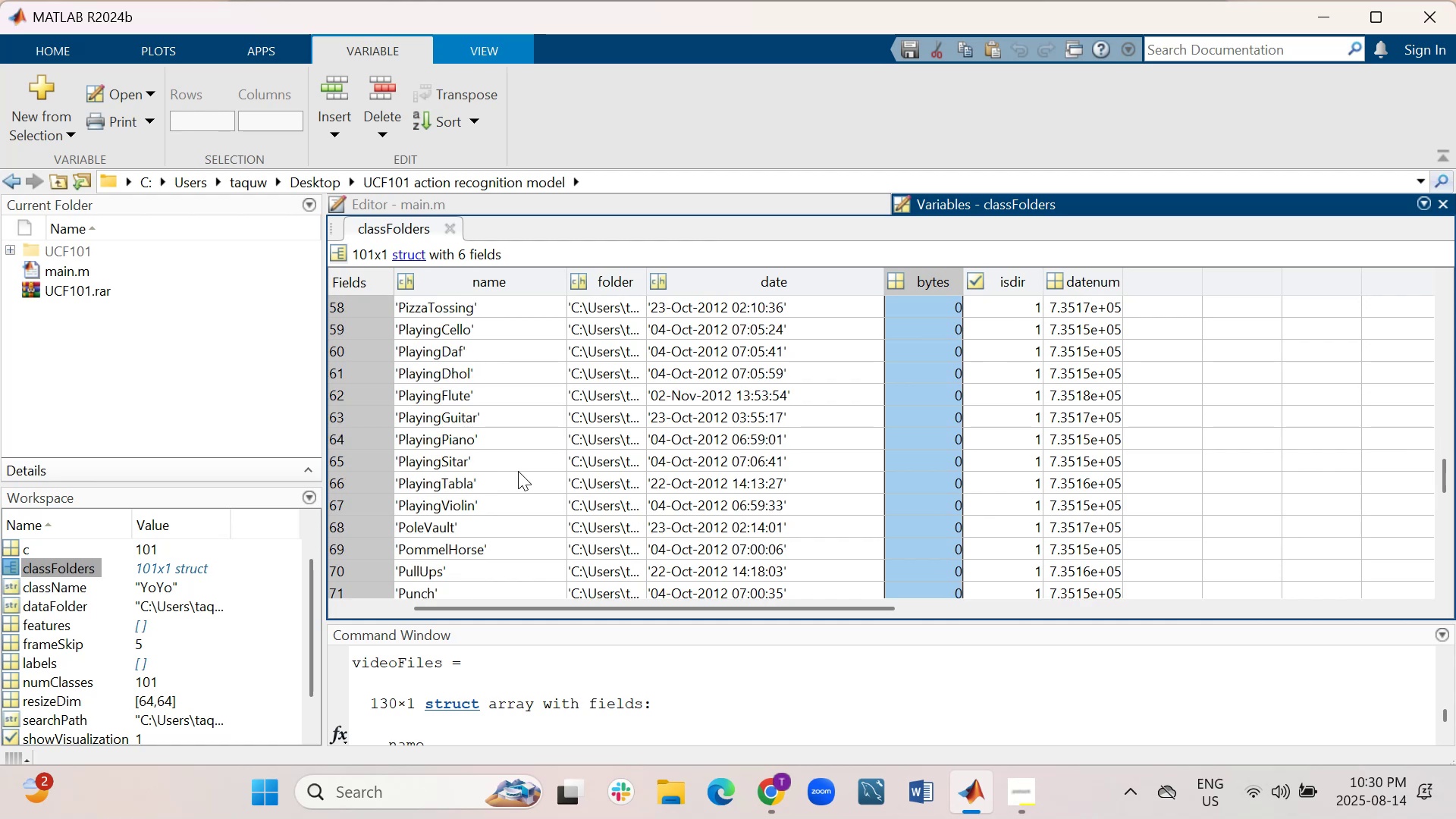 
wait(5.66)
 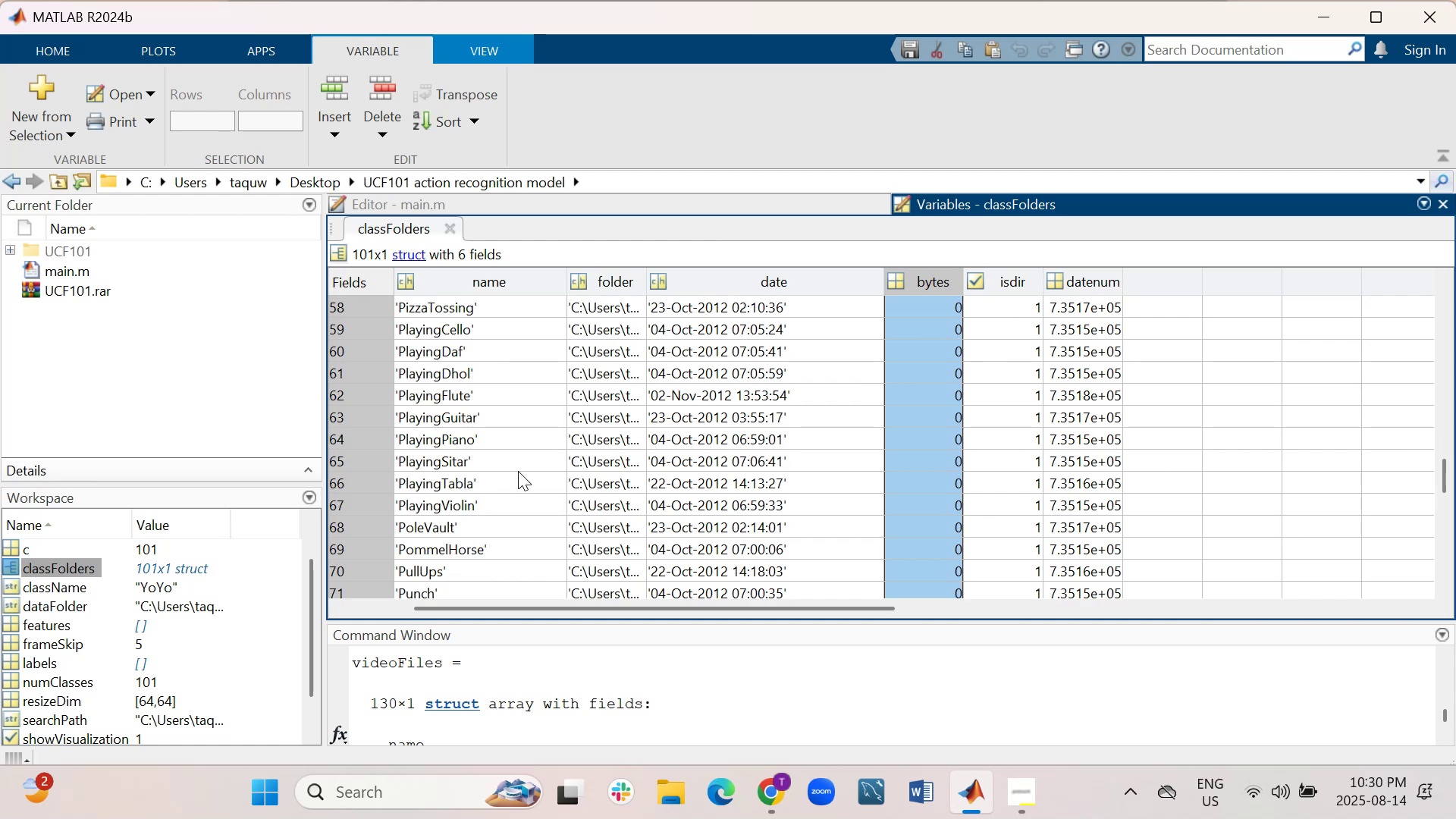 
scroll: coordinate [518, 471], scroll_direction: down, amount: 6.0
 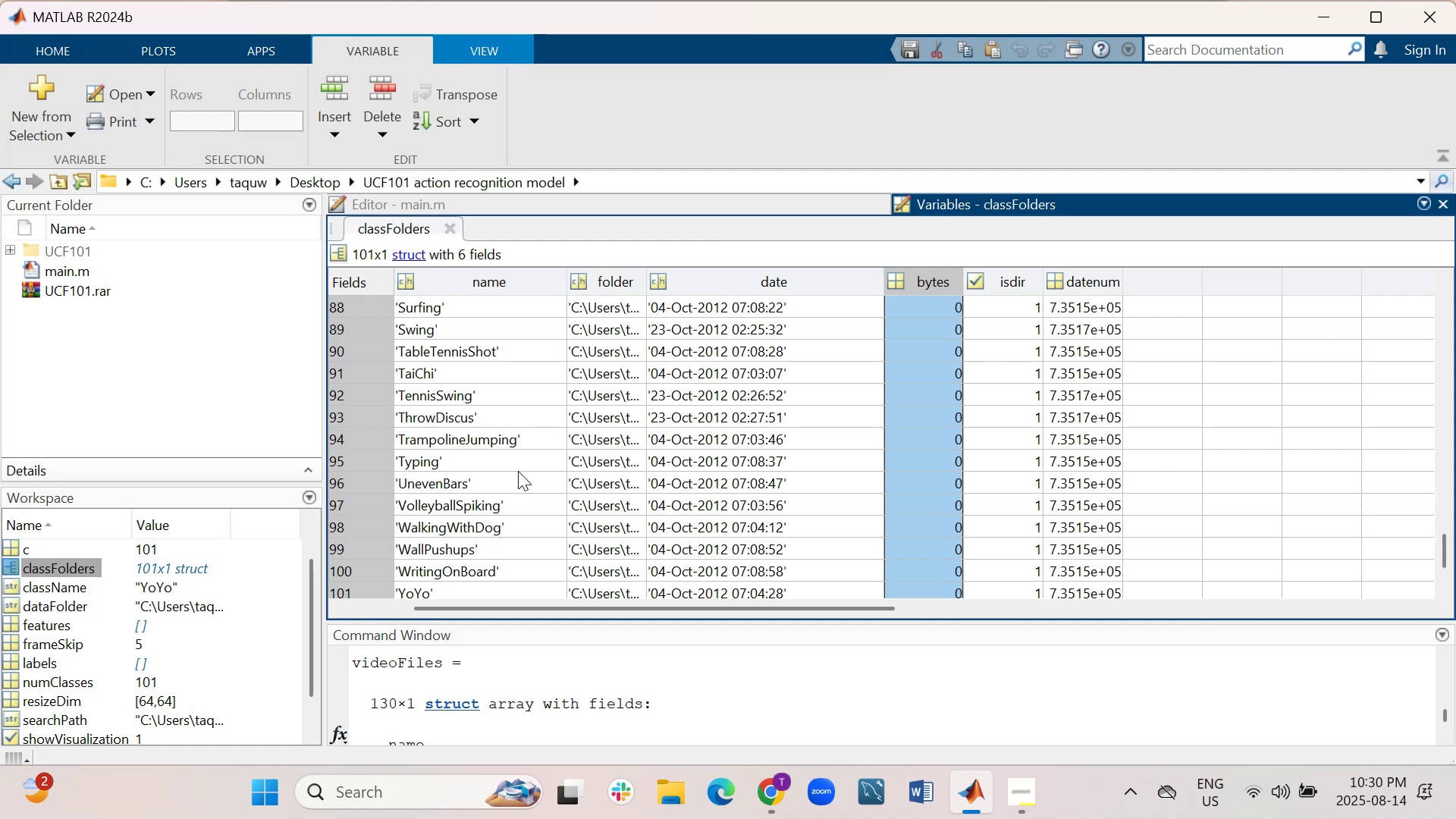 
wait(5.98)
 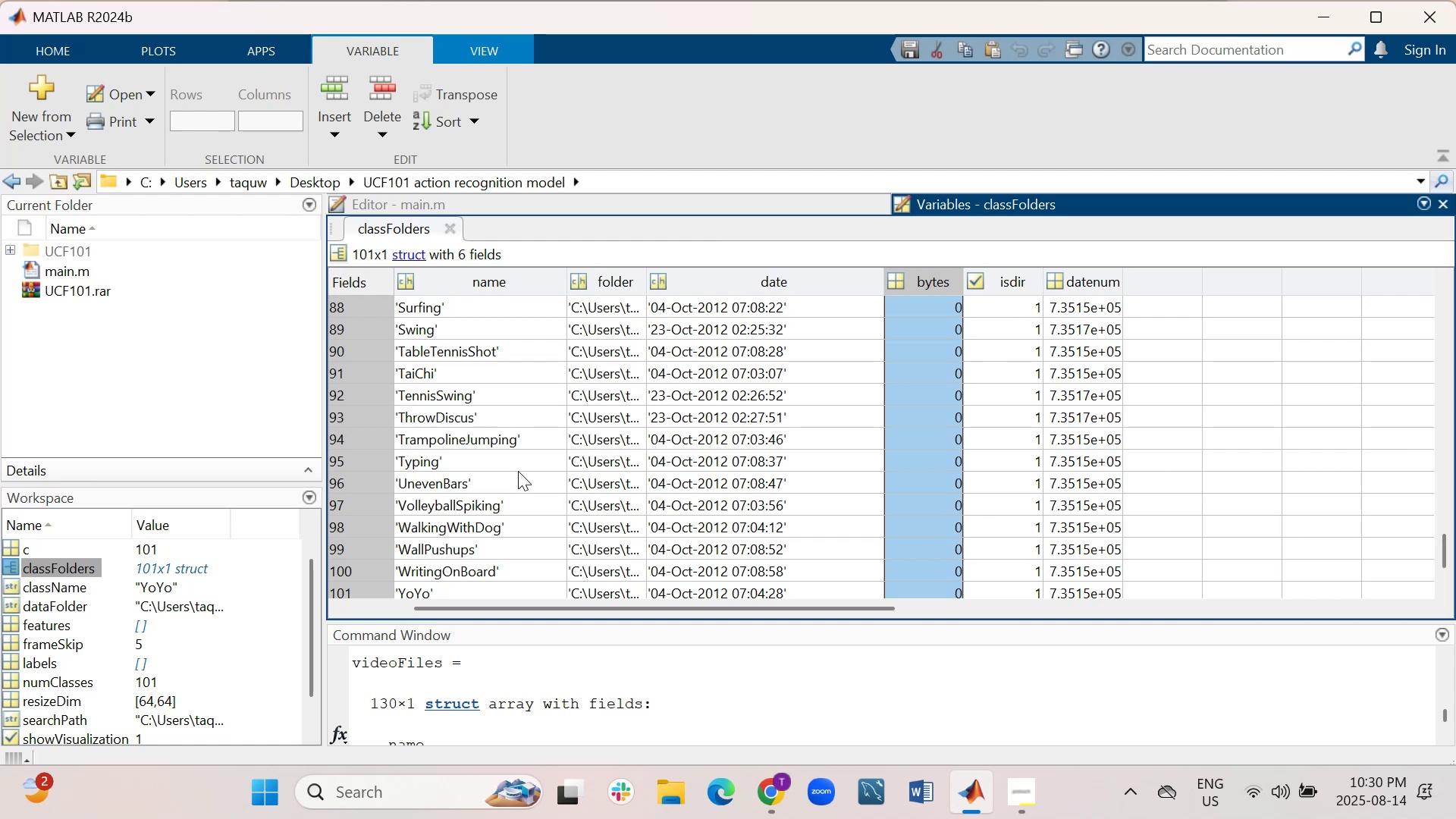 
scroll: coordinate [518, 471], scroll_direction: down, amount: 1.0
 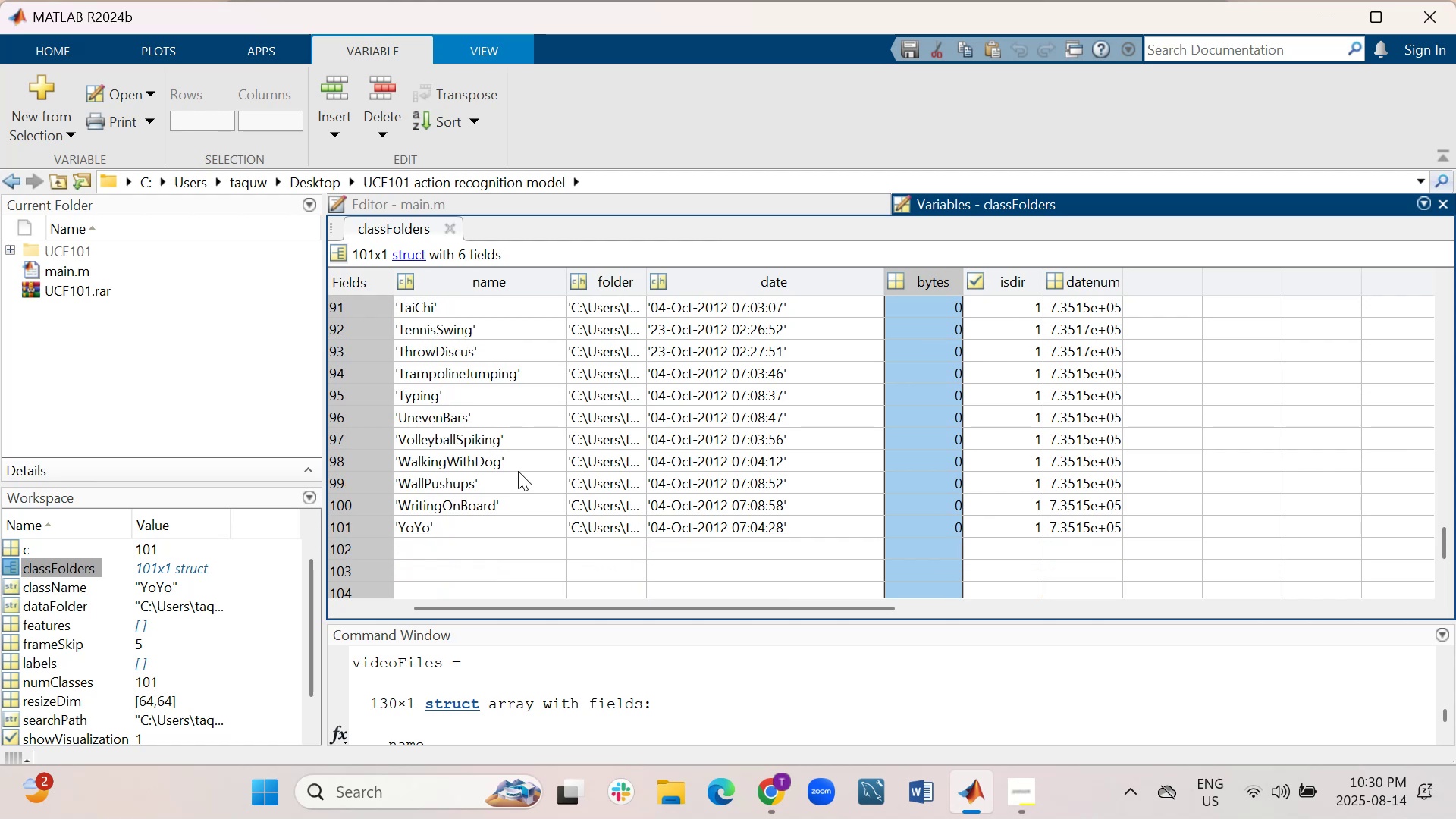 
wait(6.09)
 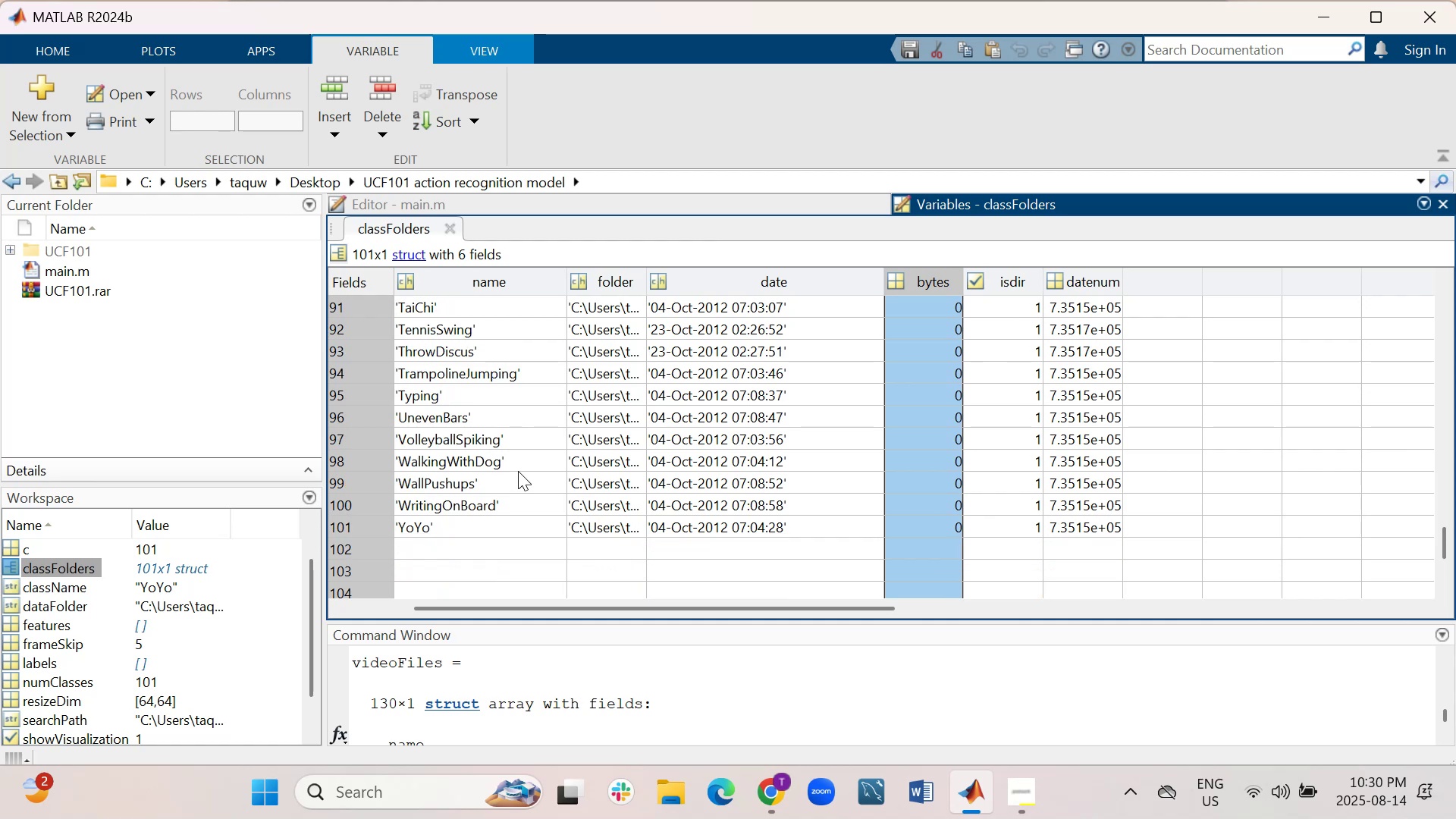 
scroll: coordinate [518, 471], scroll_direction: down, amount: 2.0
 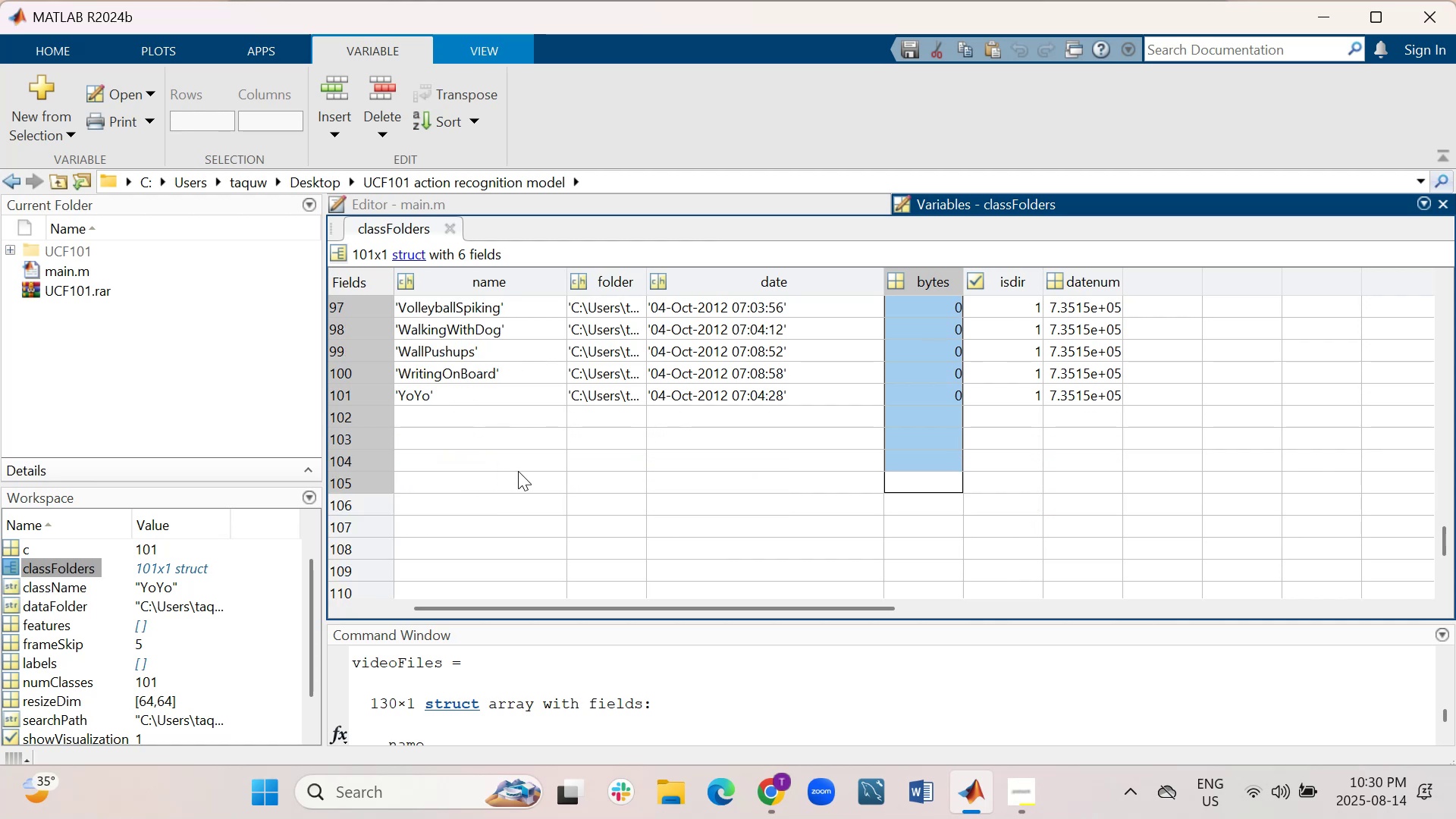 
scroll: coordinate [604, 470], scroll_direction: up, amount: 1.0
 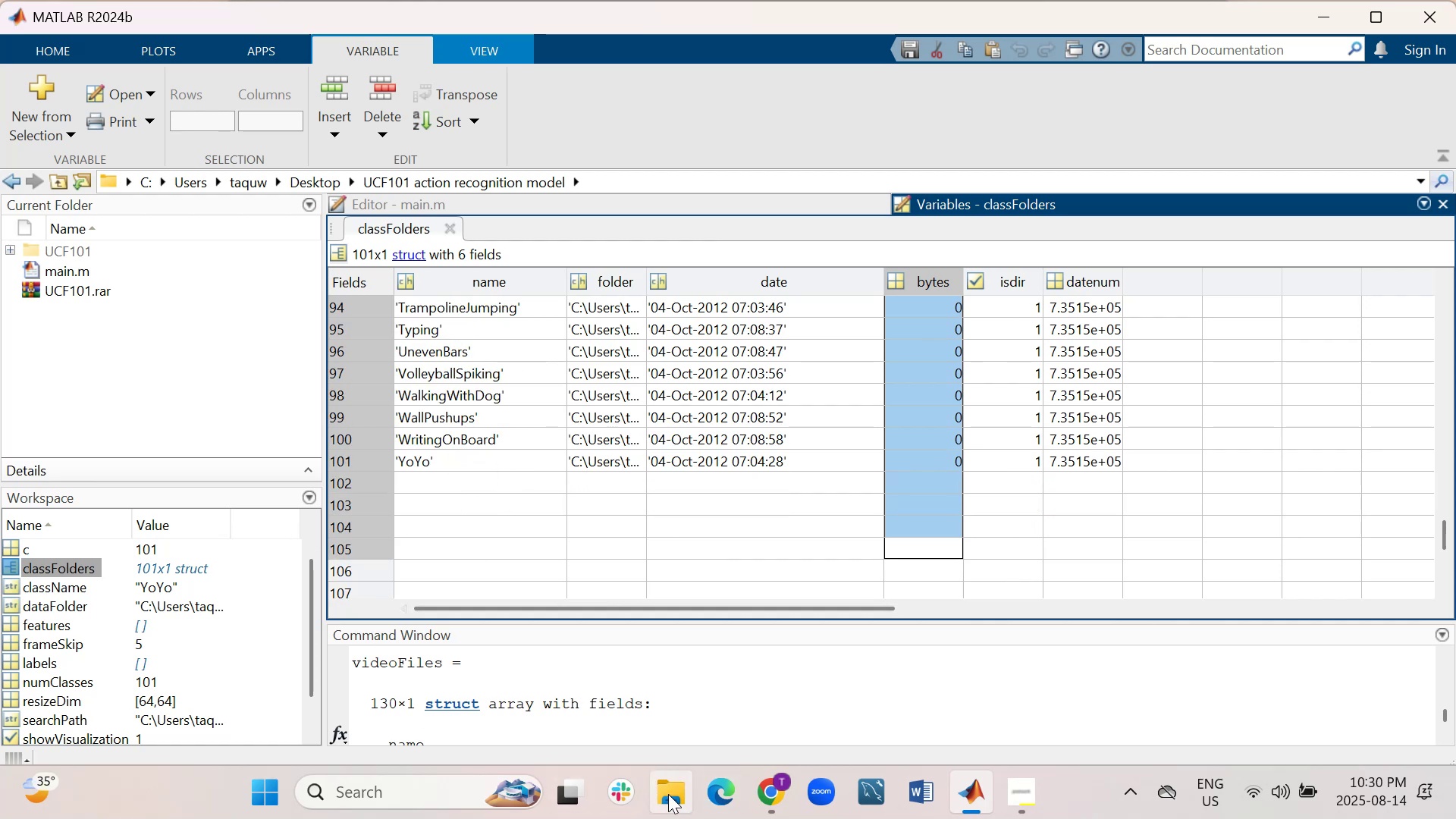 
left_click([672, 786])
 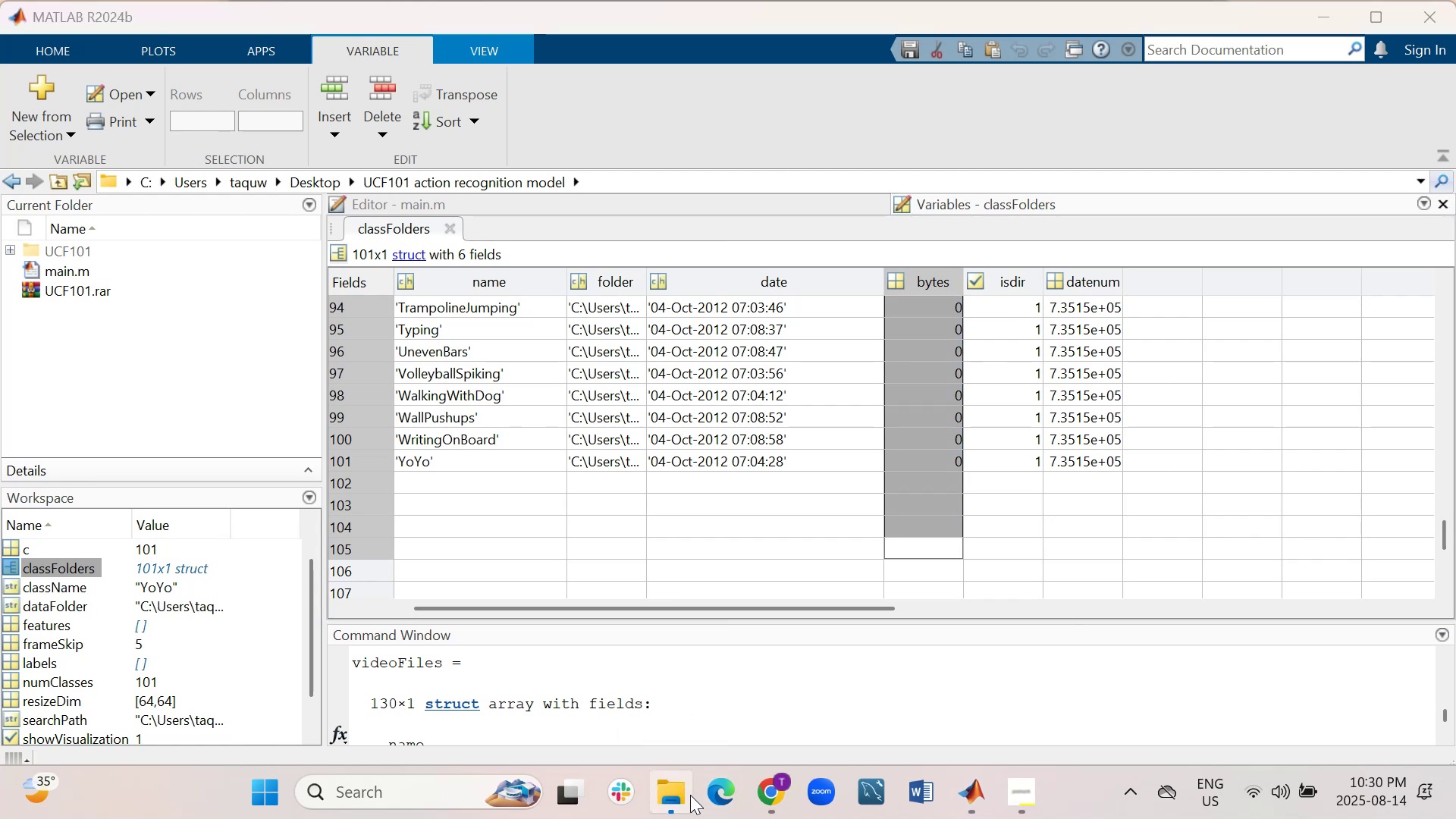 
left_click([681, 792])
 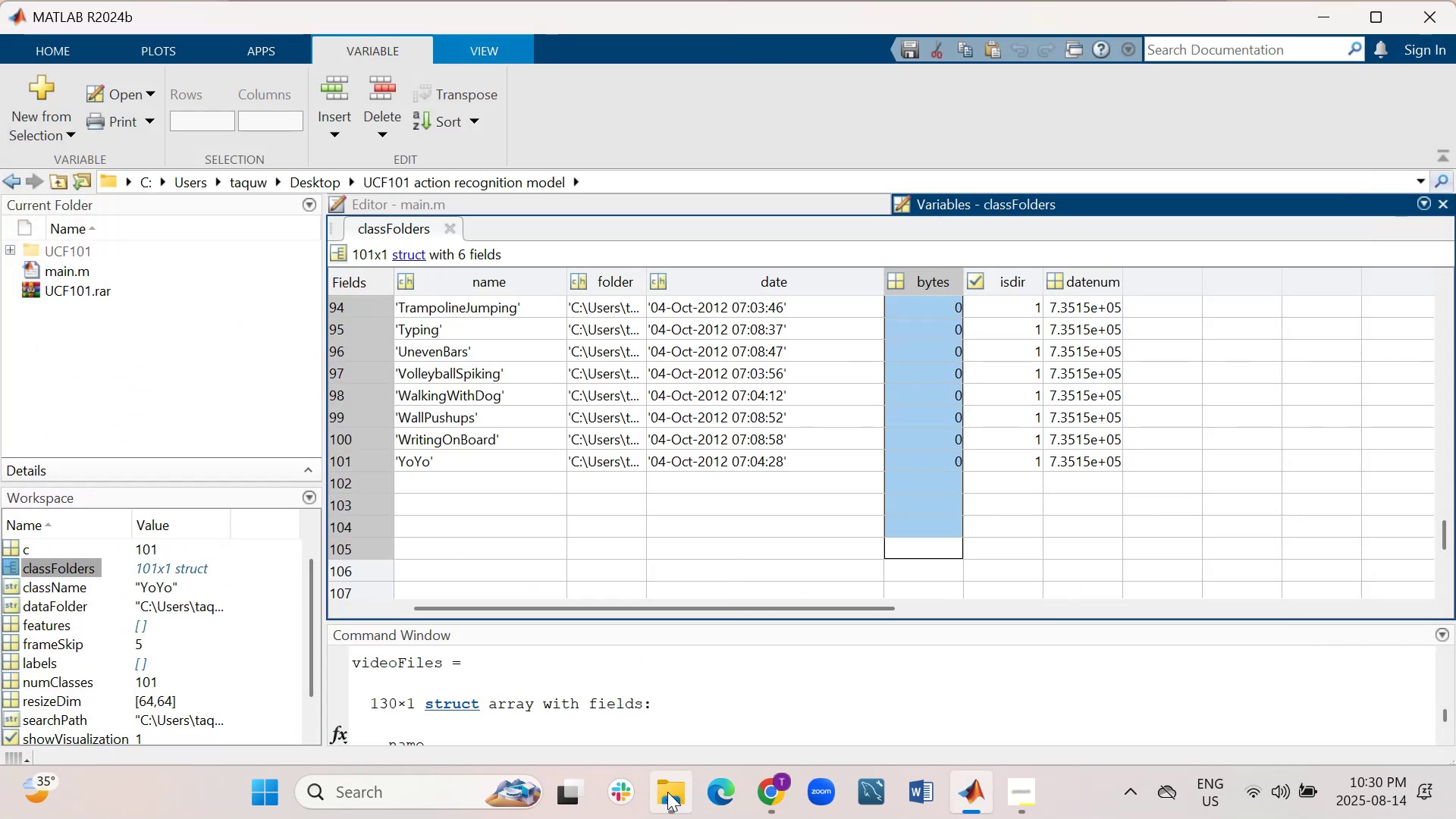 
left_click([676, 716])
 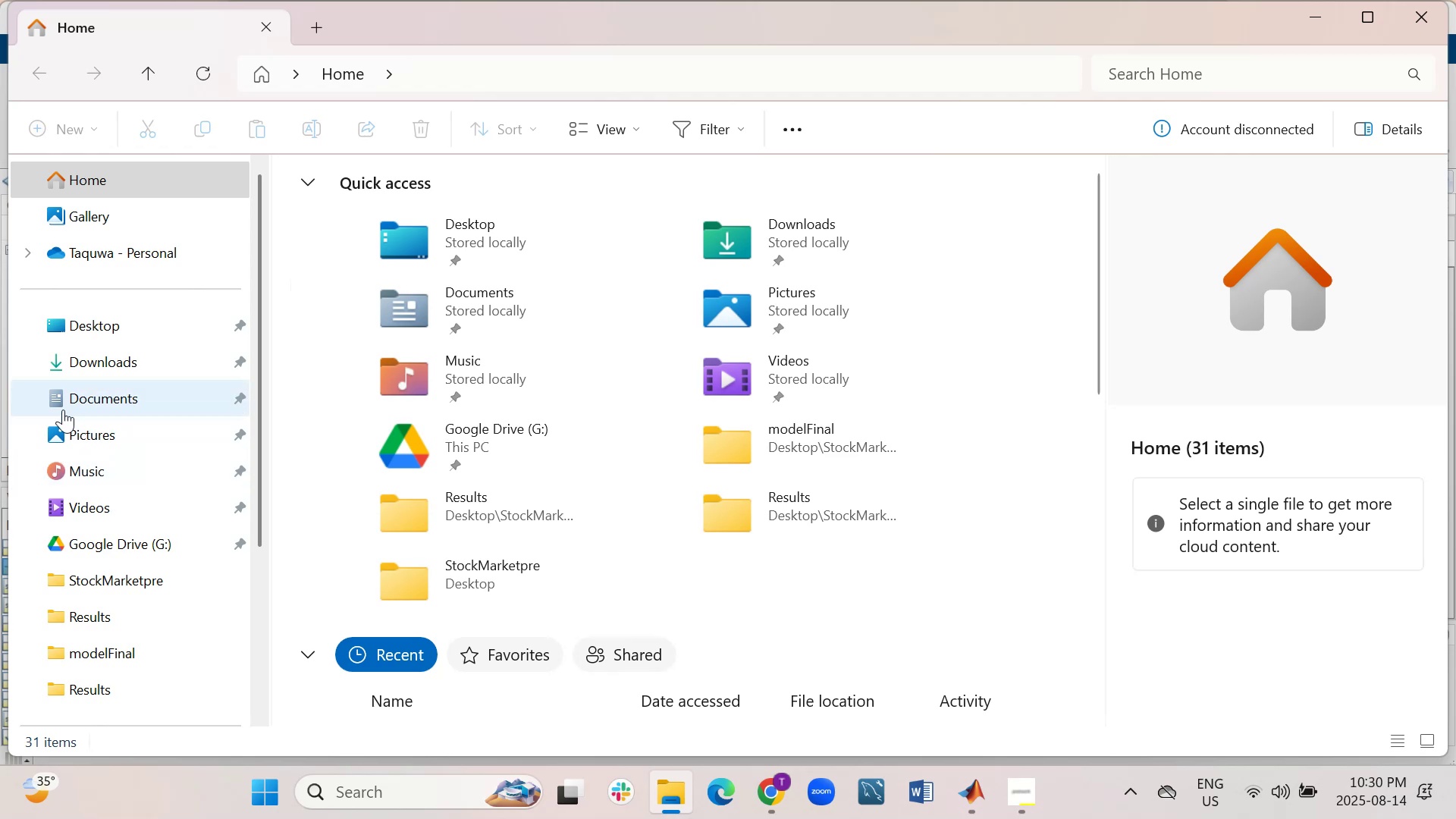 
left_click([115, 329])
 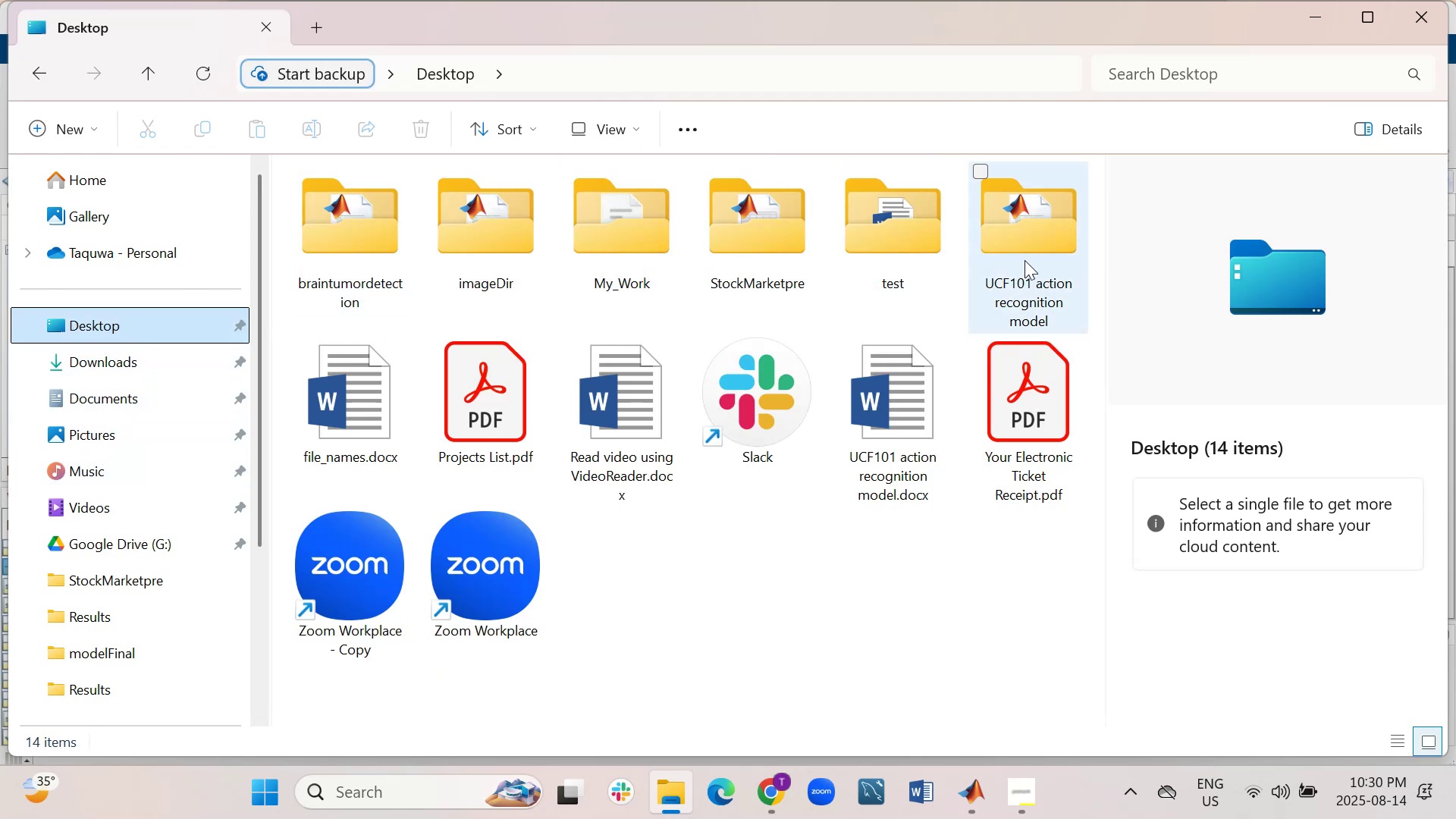 
double_click([1025, 258])
 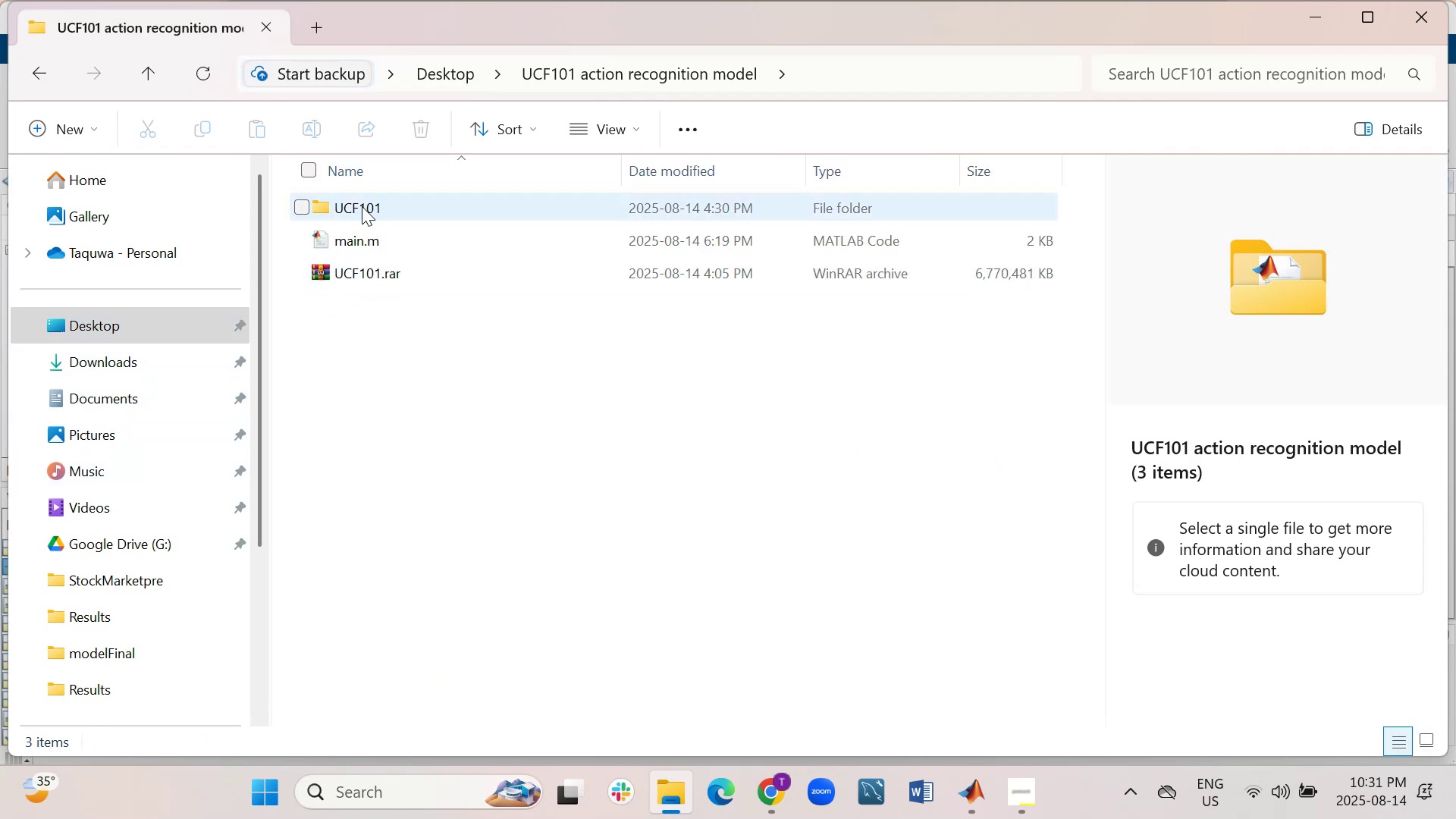 
left_click([362, 199])
 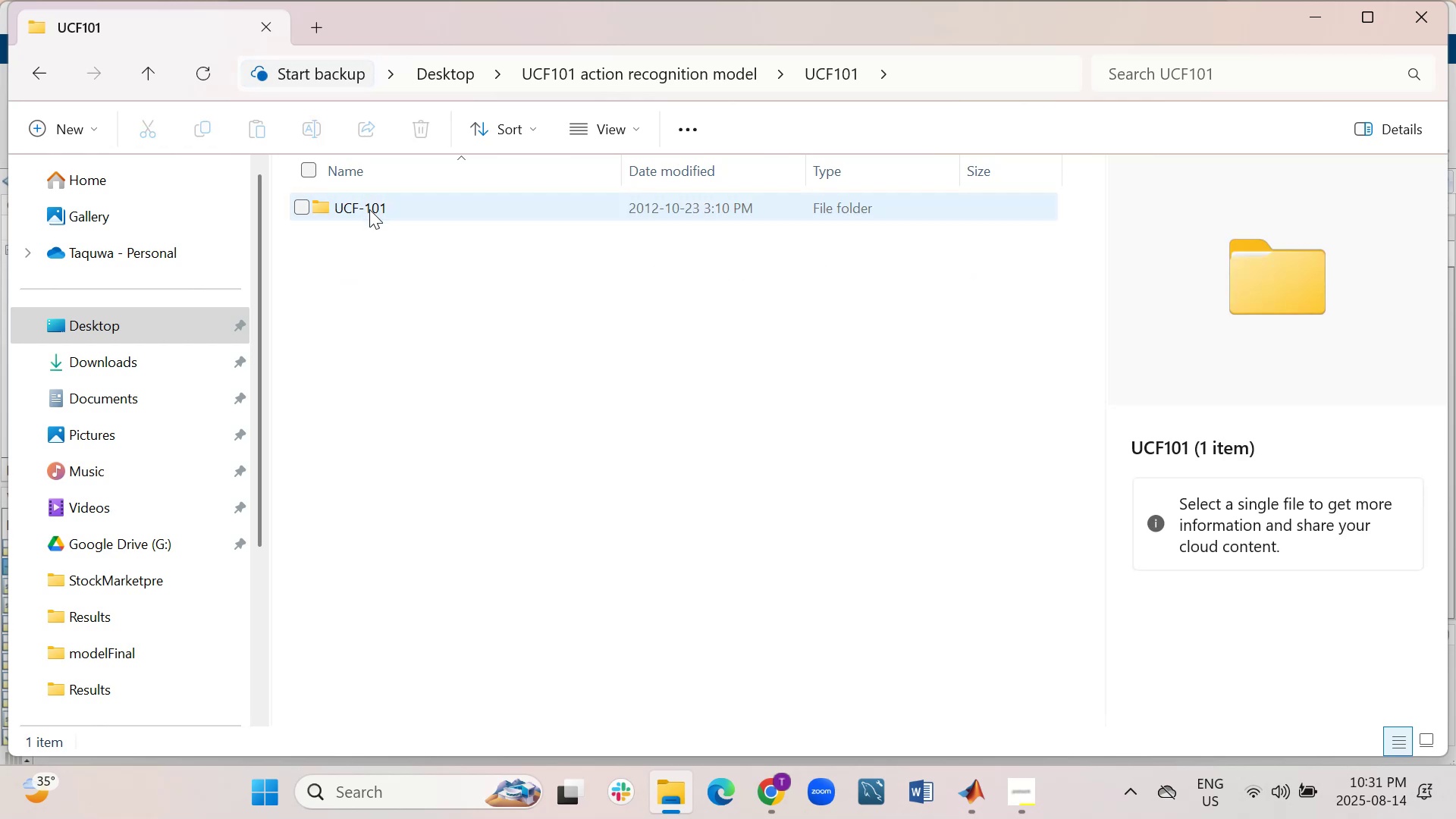 
double_click([369, 209])
 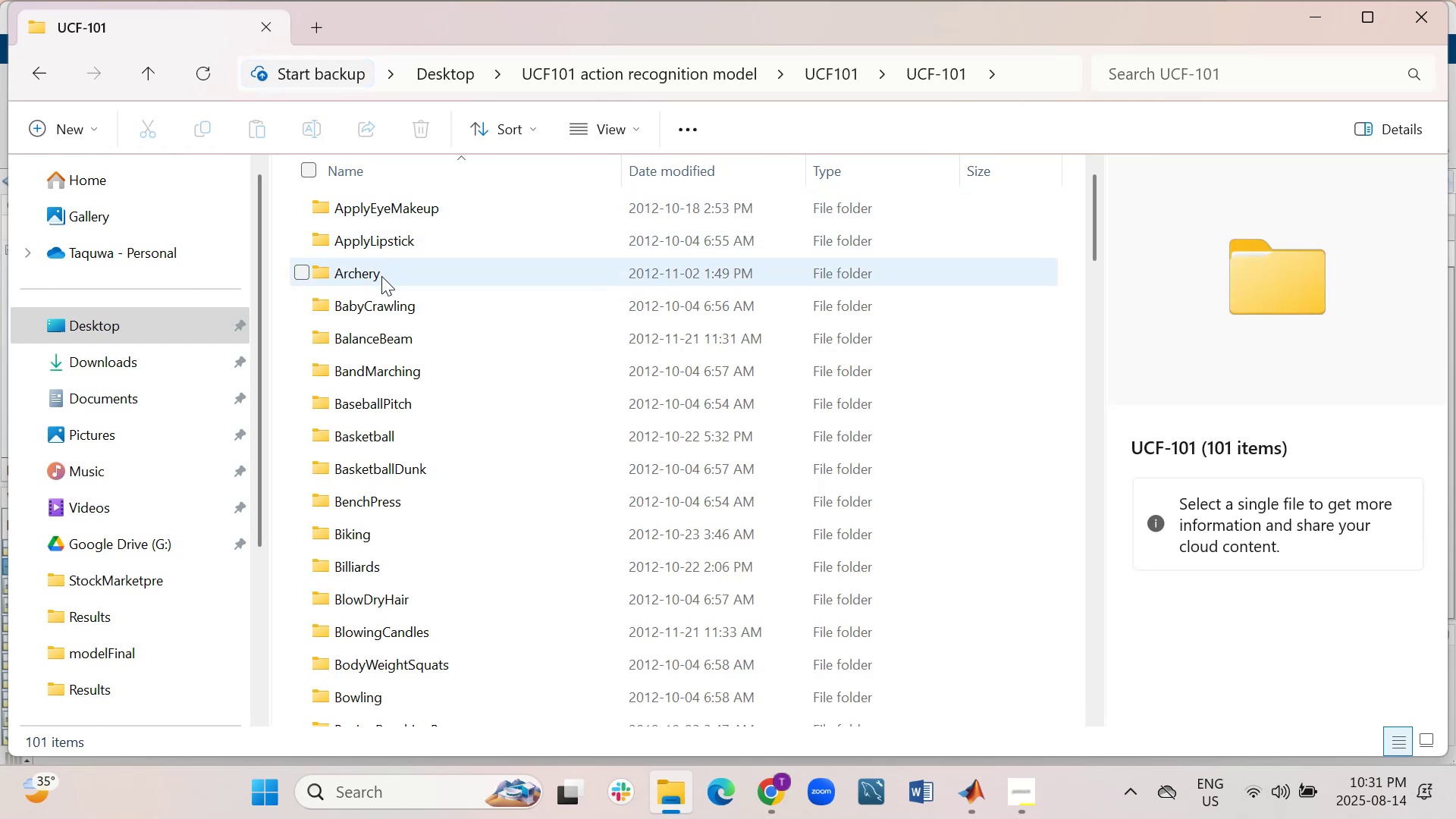 
double_click([381, 276])
 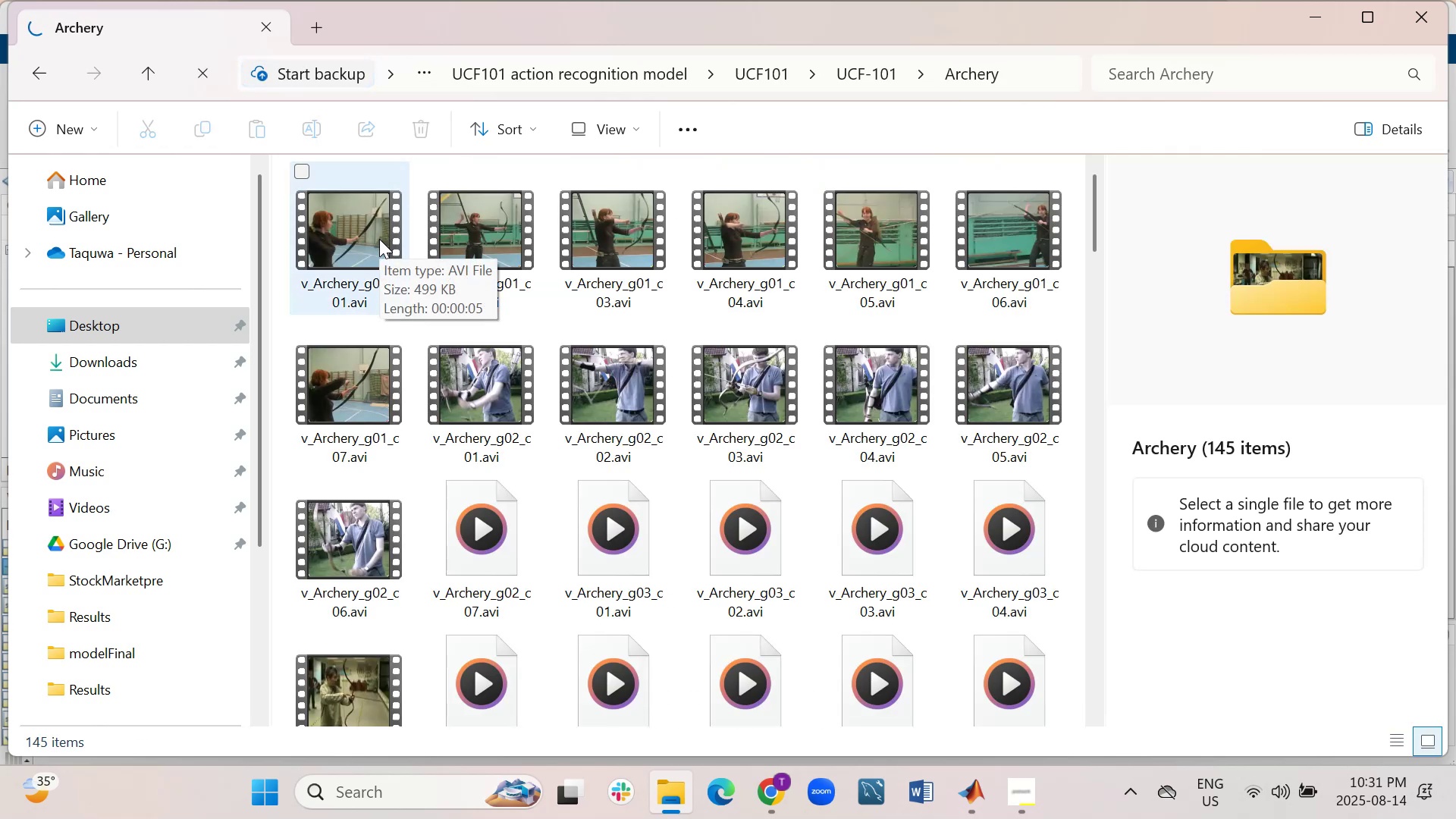 
double_click([379, 239])
 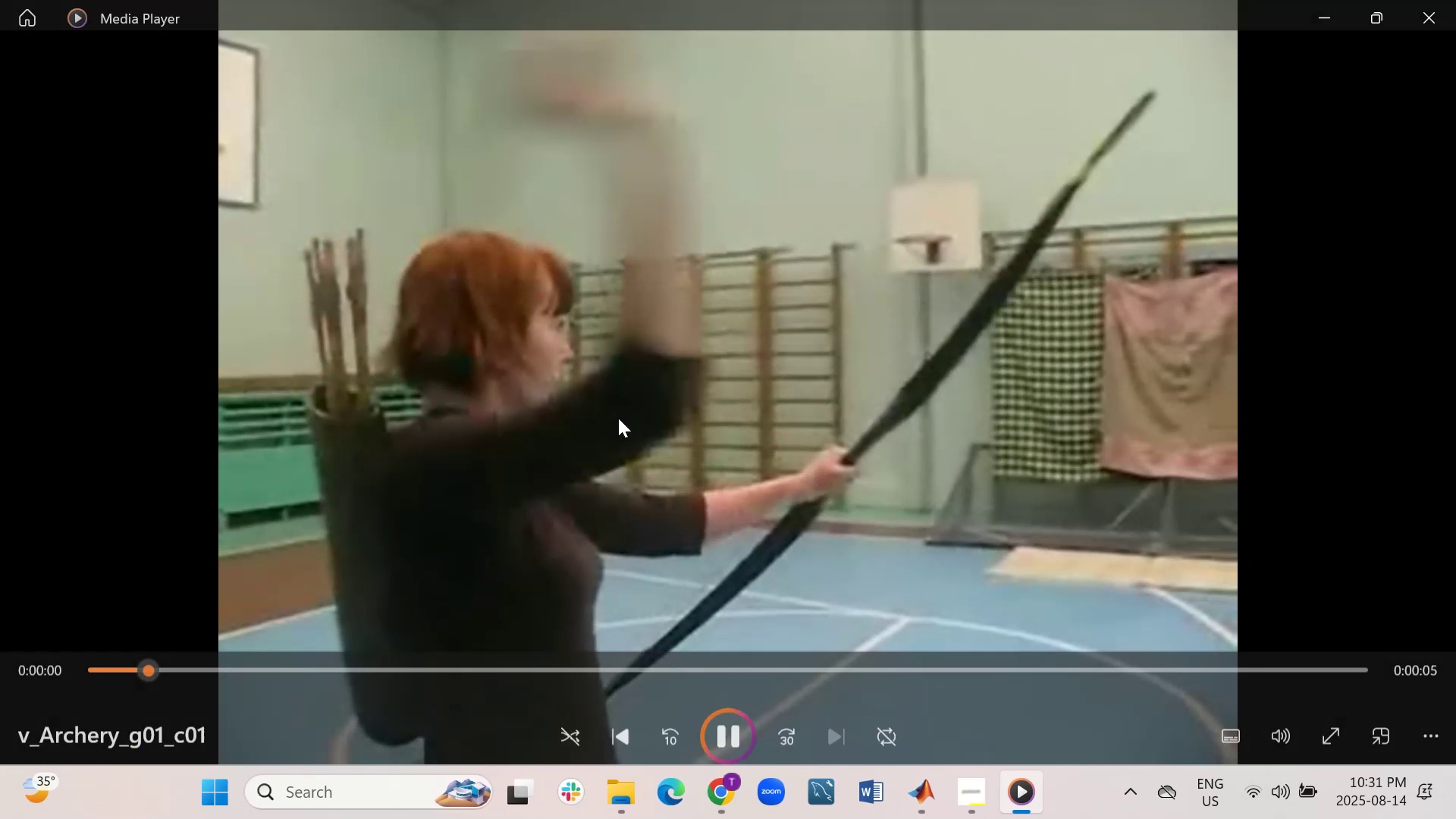 
wait(5.44)
 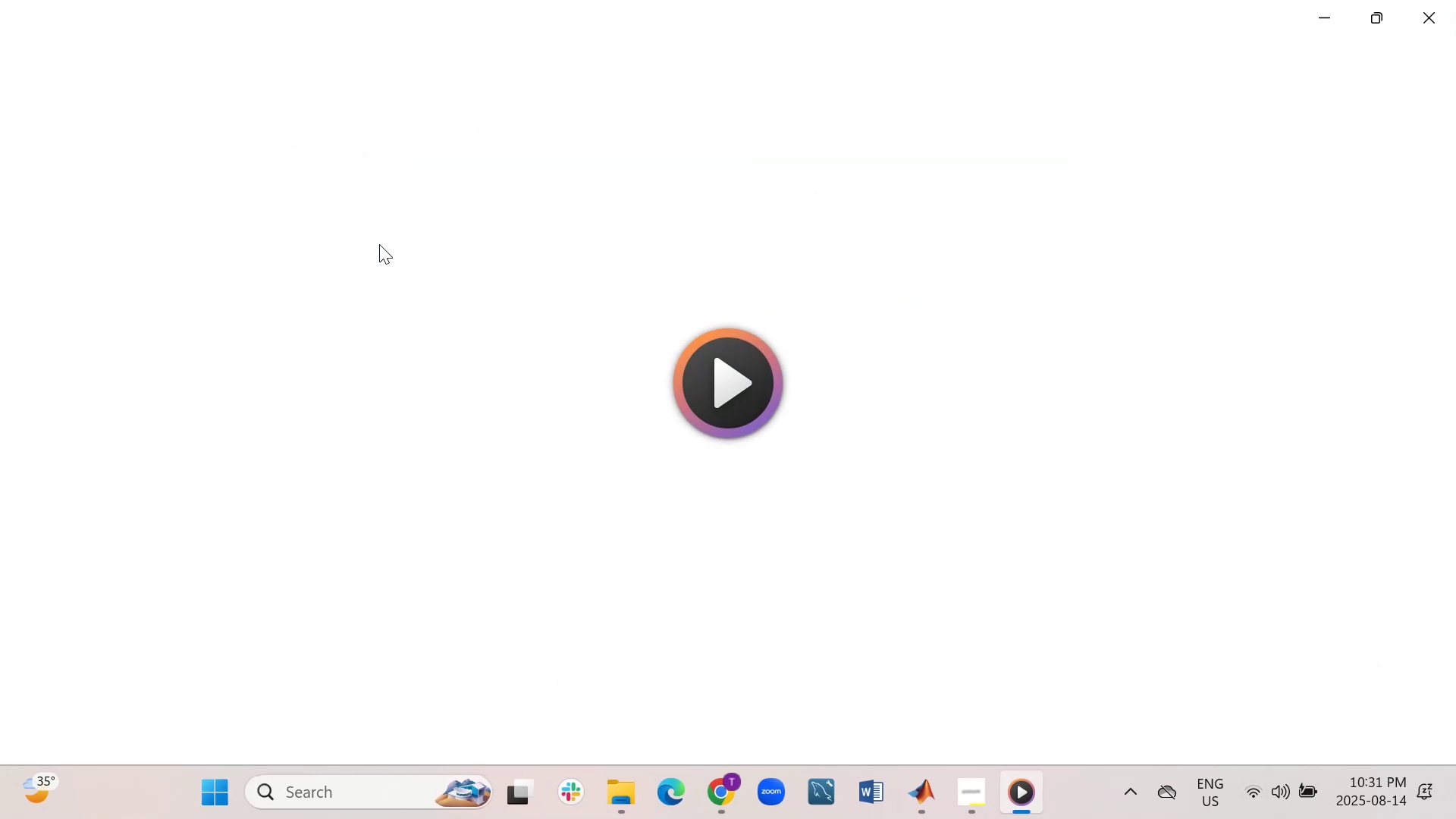 
left_click([732, 722])
 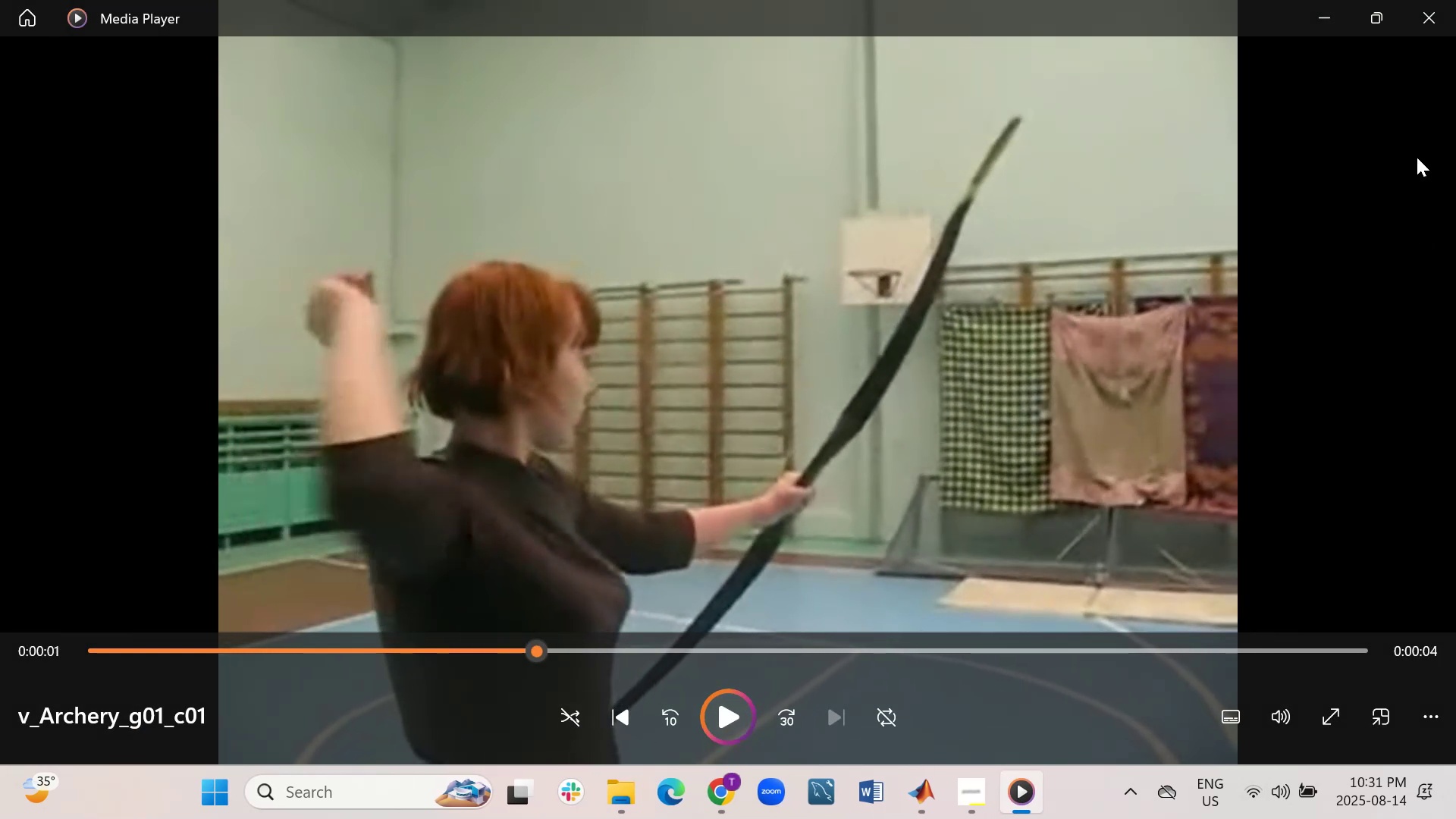 
left_click([1415, 28])
 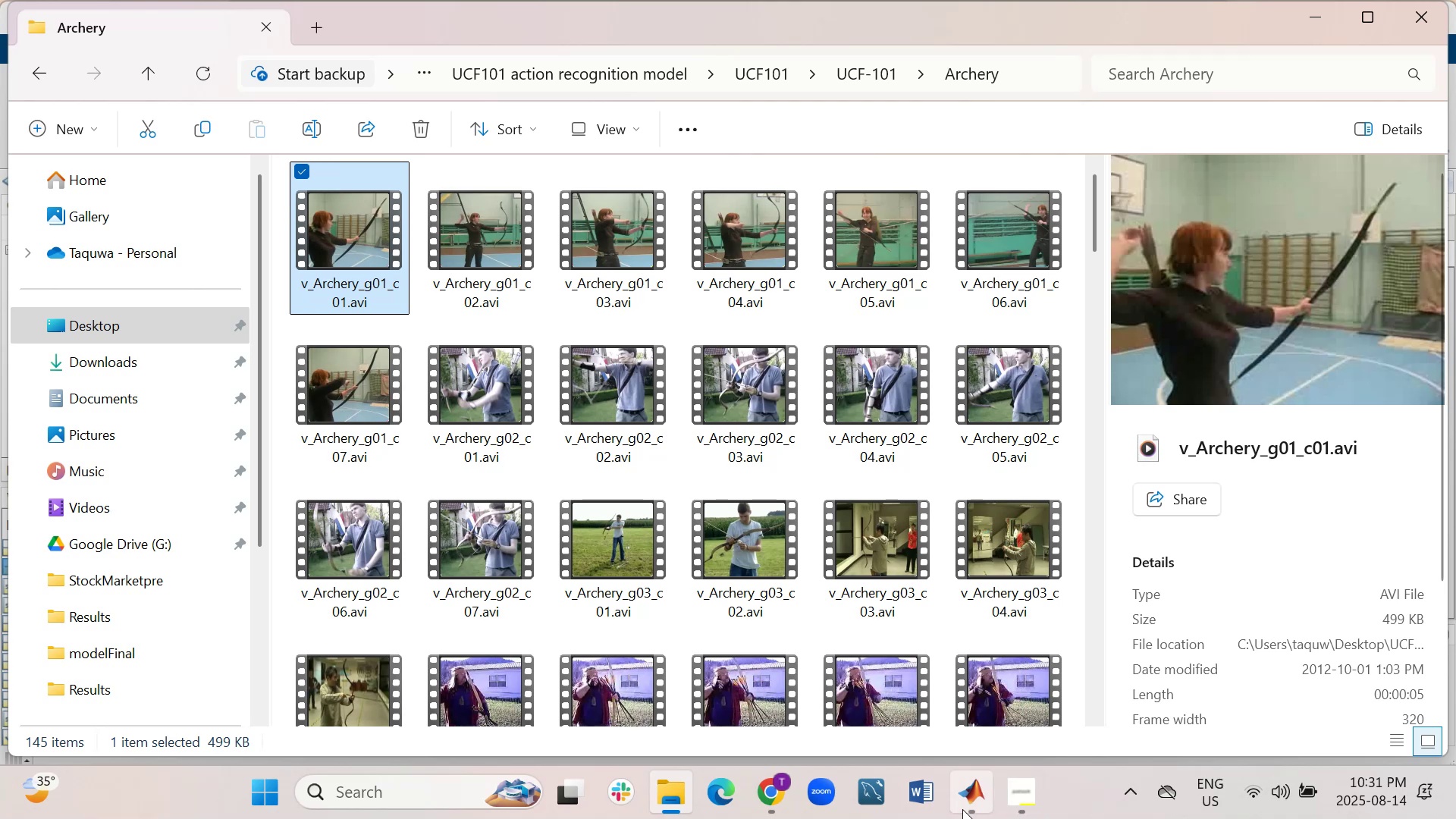 
left_click([986, 697])
 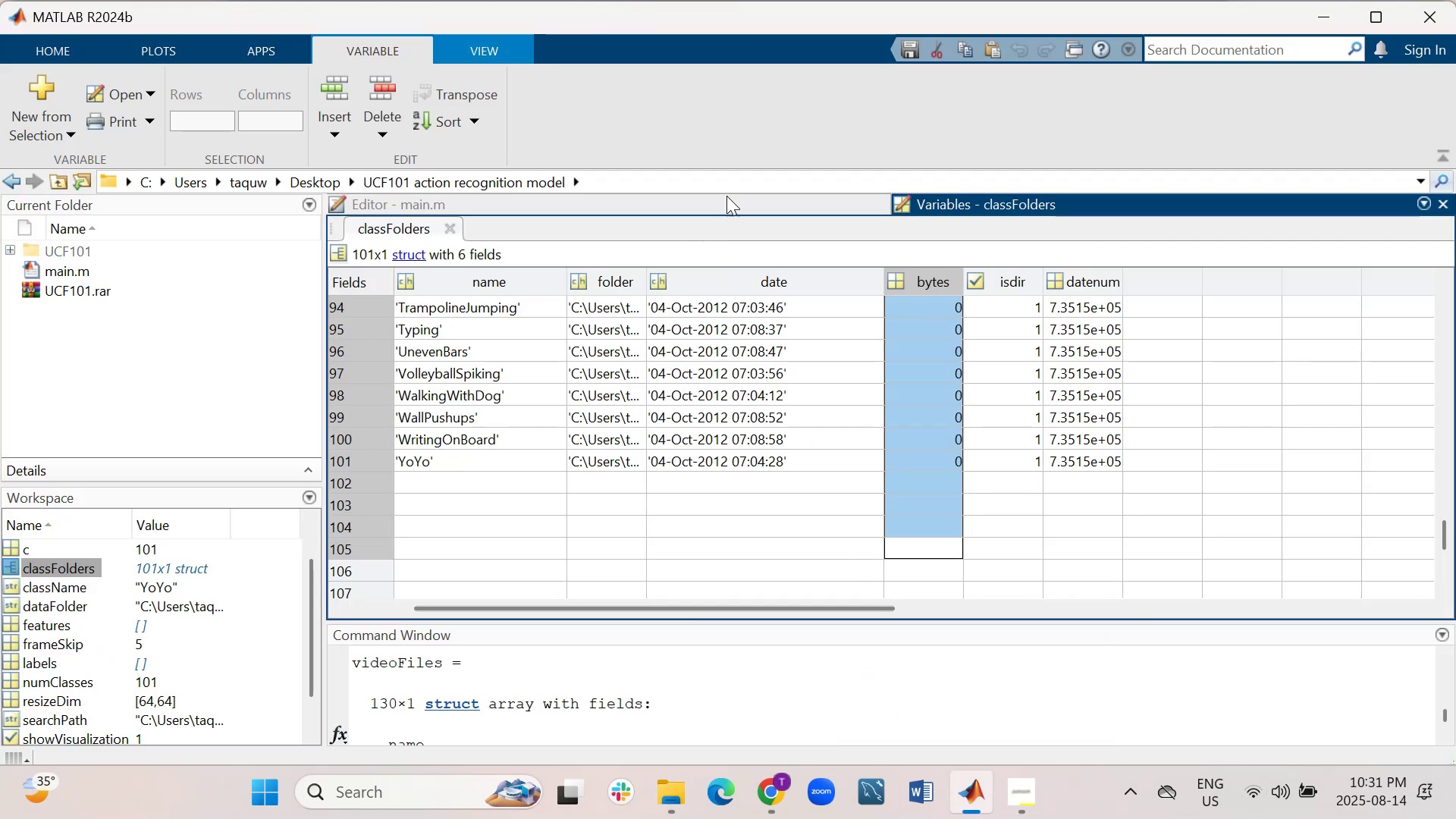 
left_click([699, 207])
 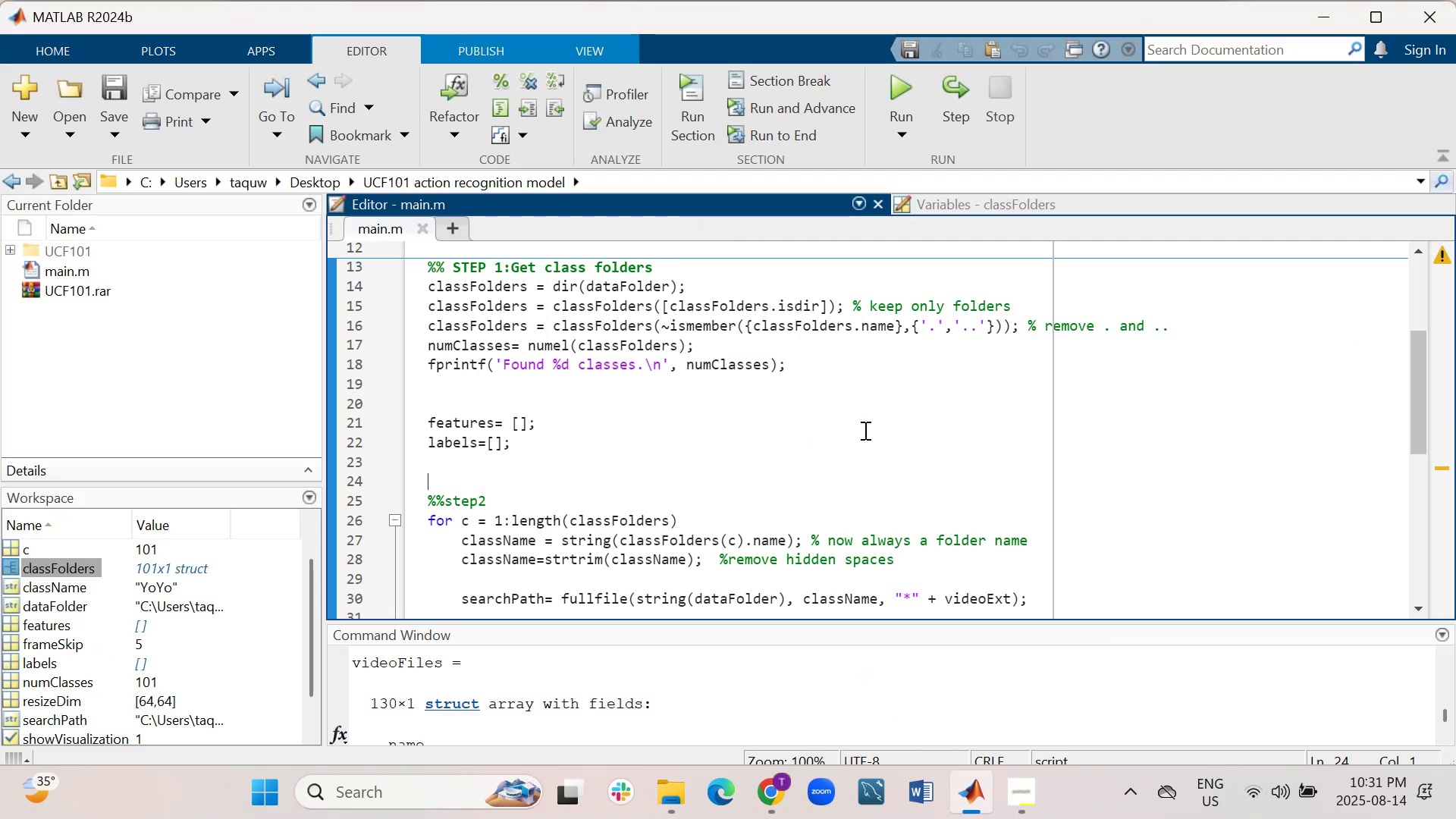 
scroll: coordinate [844, 439], scroll_direction: down, amount: 2.0
 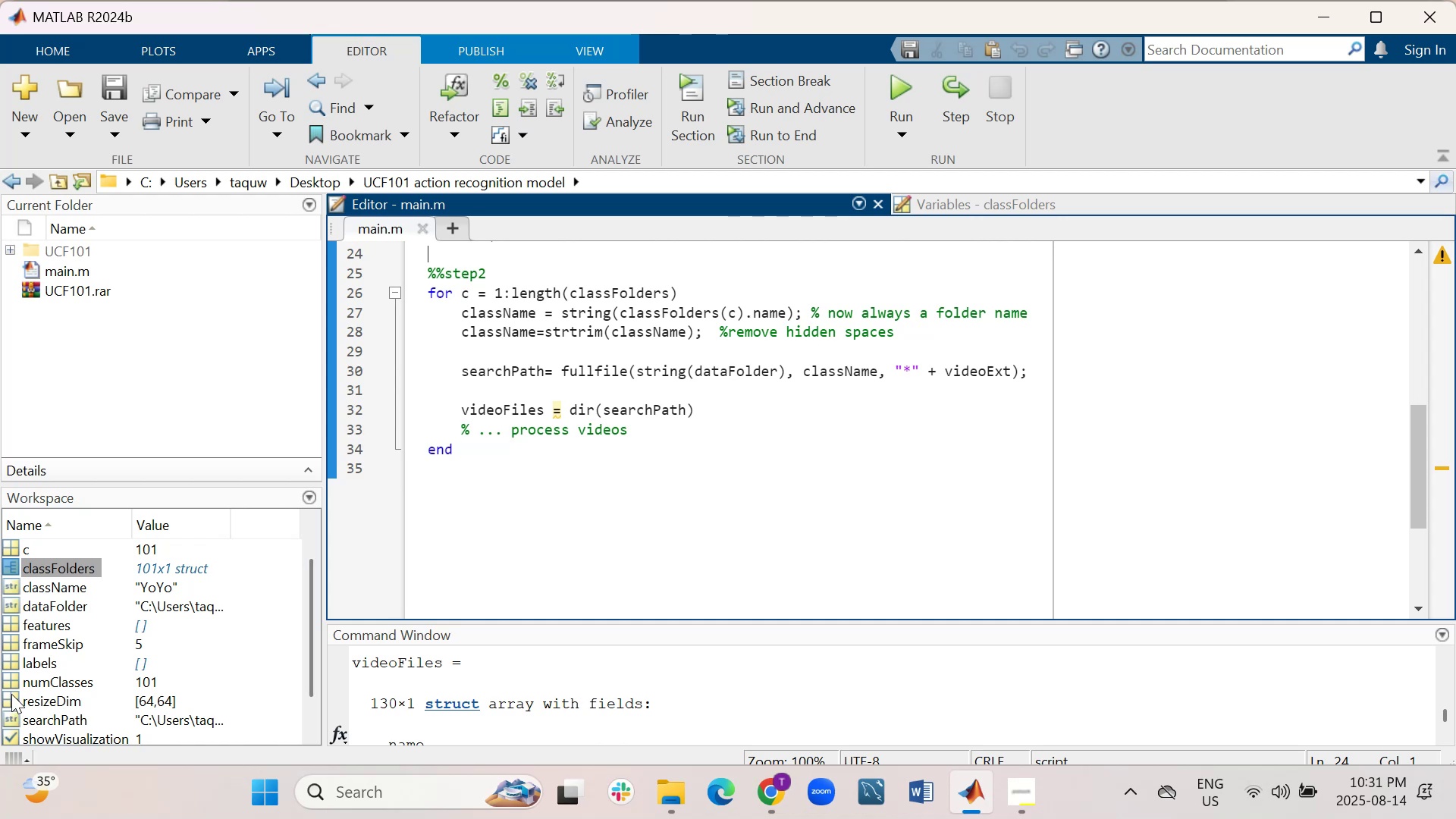 
mouse_move([13, 640])
 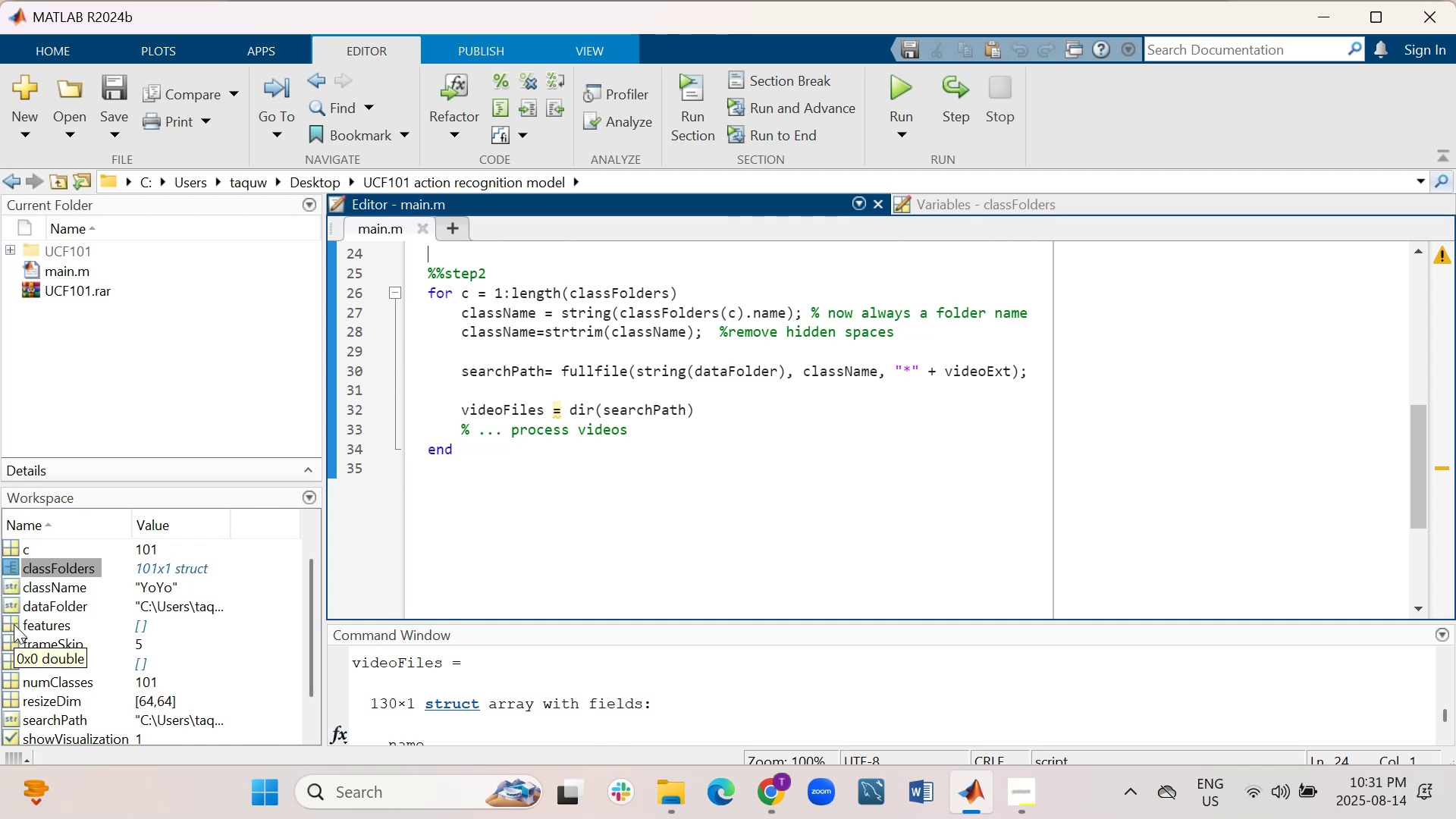 
double_click([14, 624])
 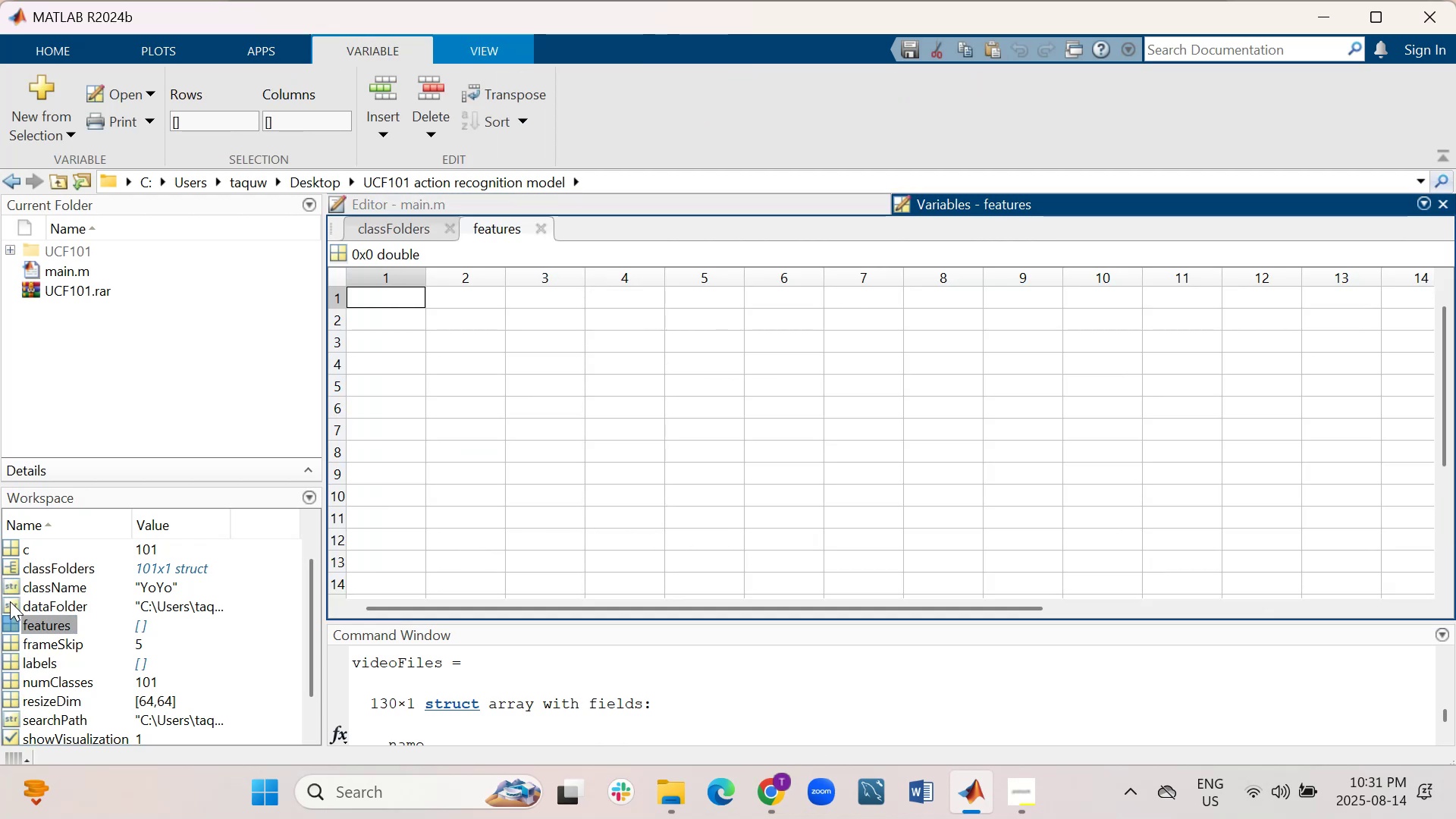 
wait(7.06)
 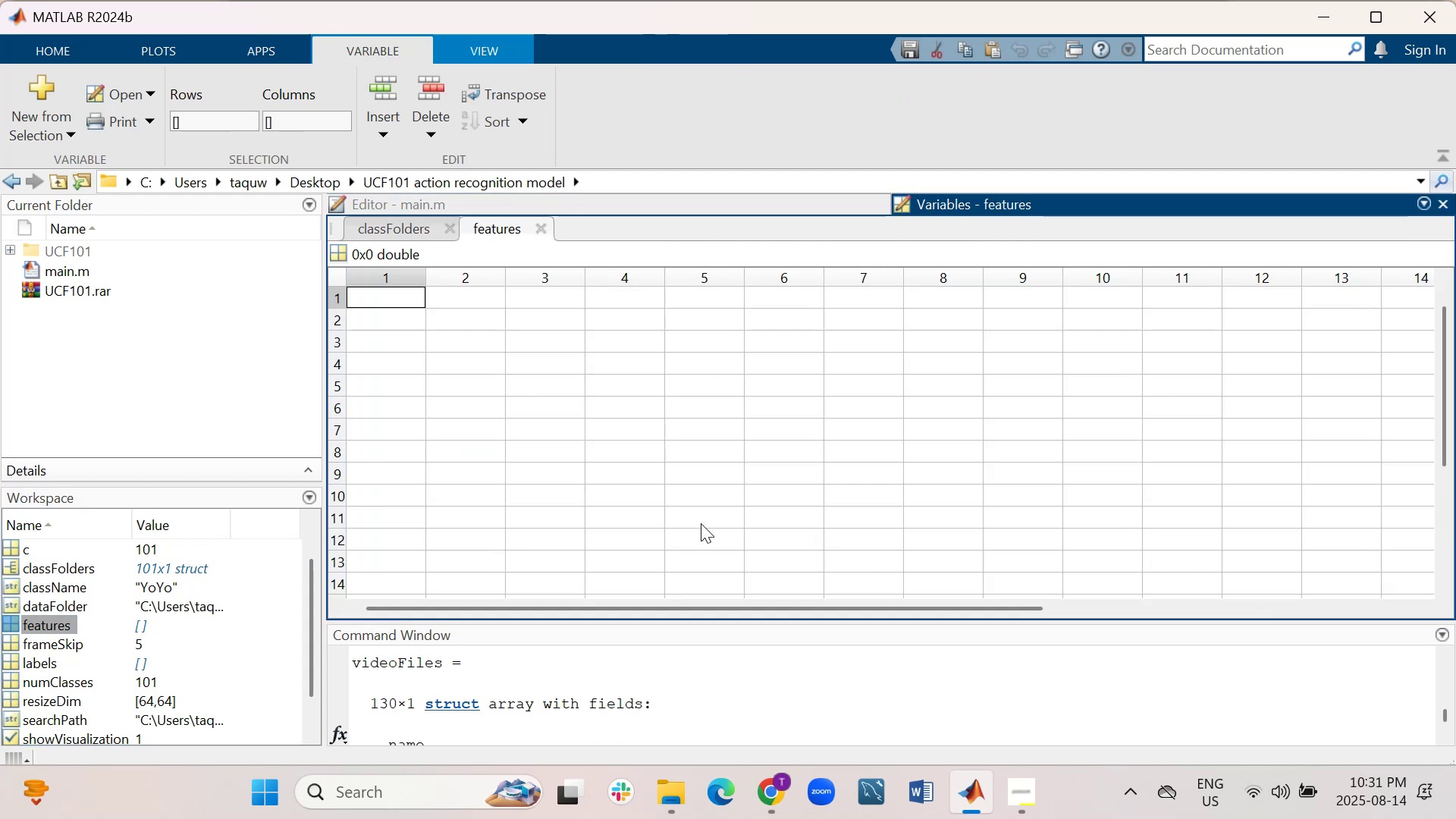 
double_click([8, 588])
 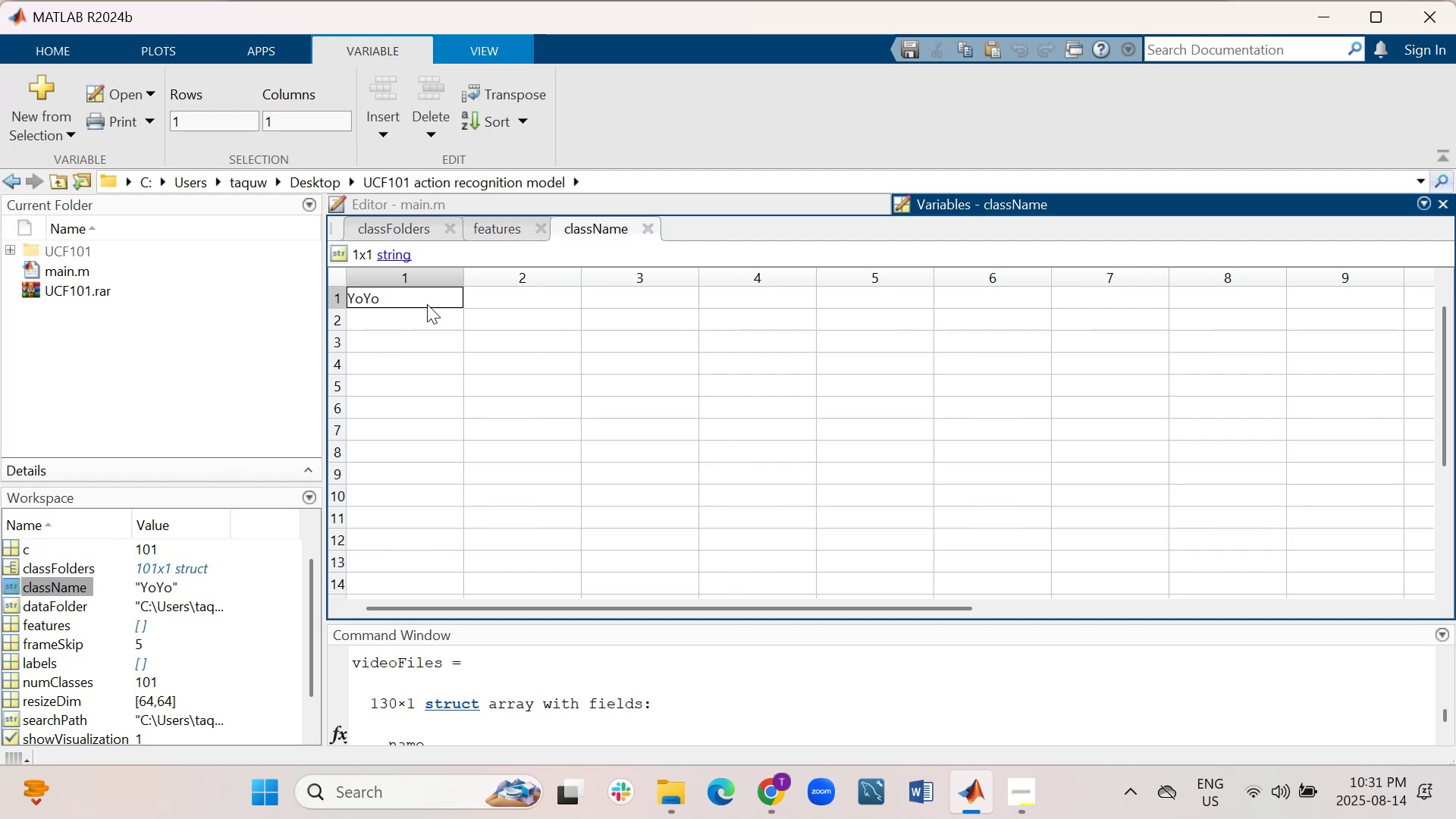 
wait(16.19)
 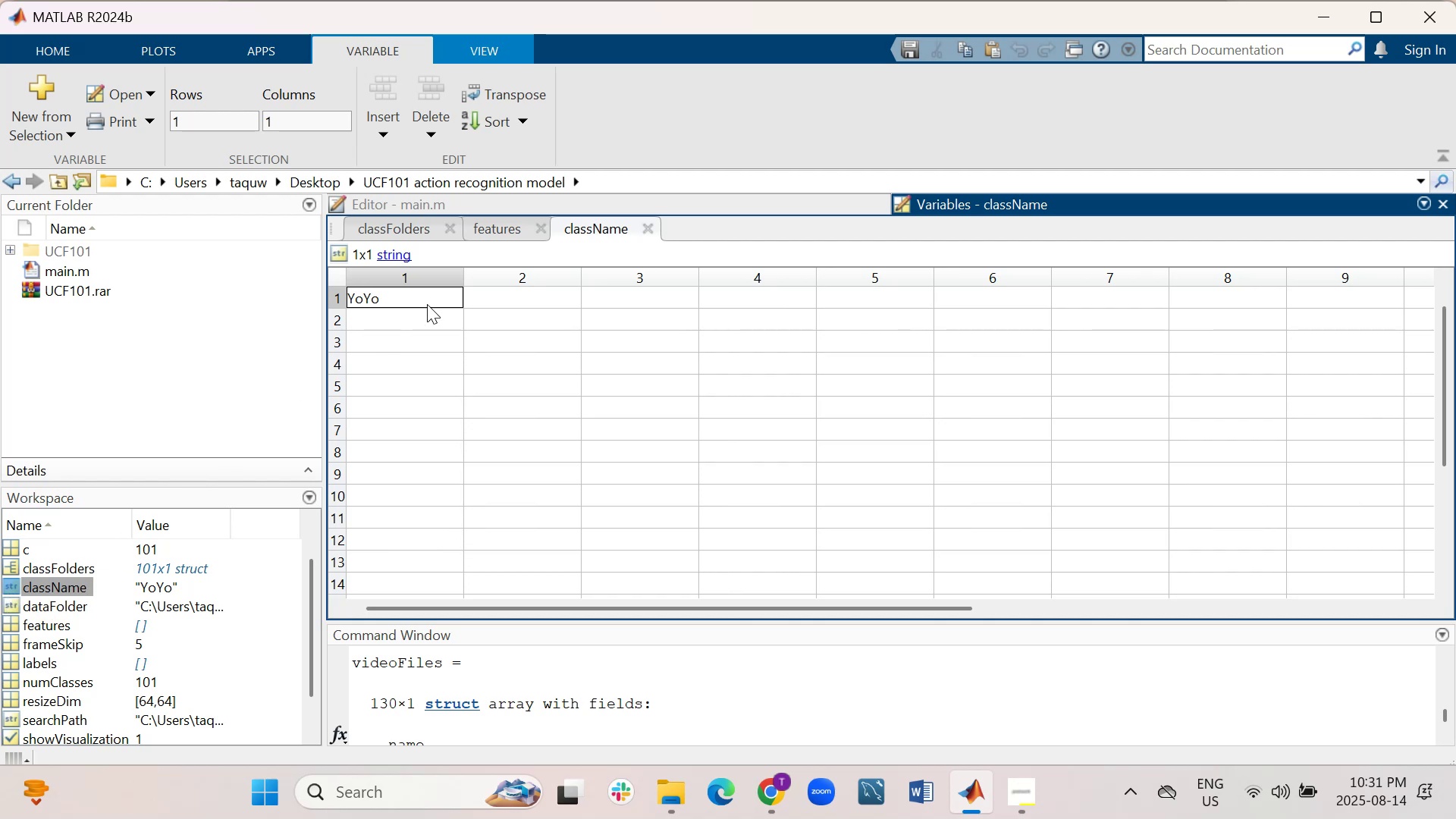 
left_click([702, 434])
 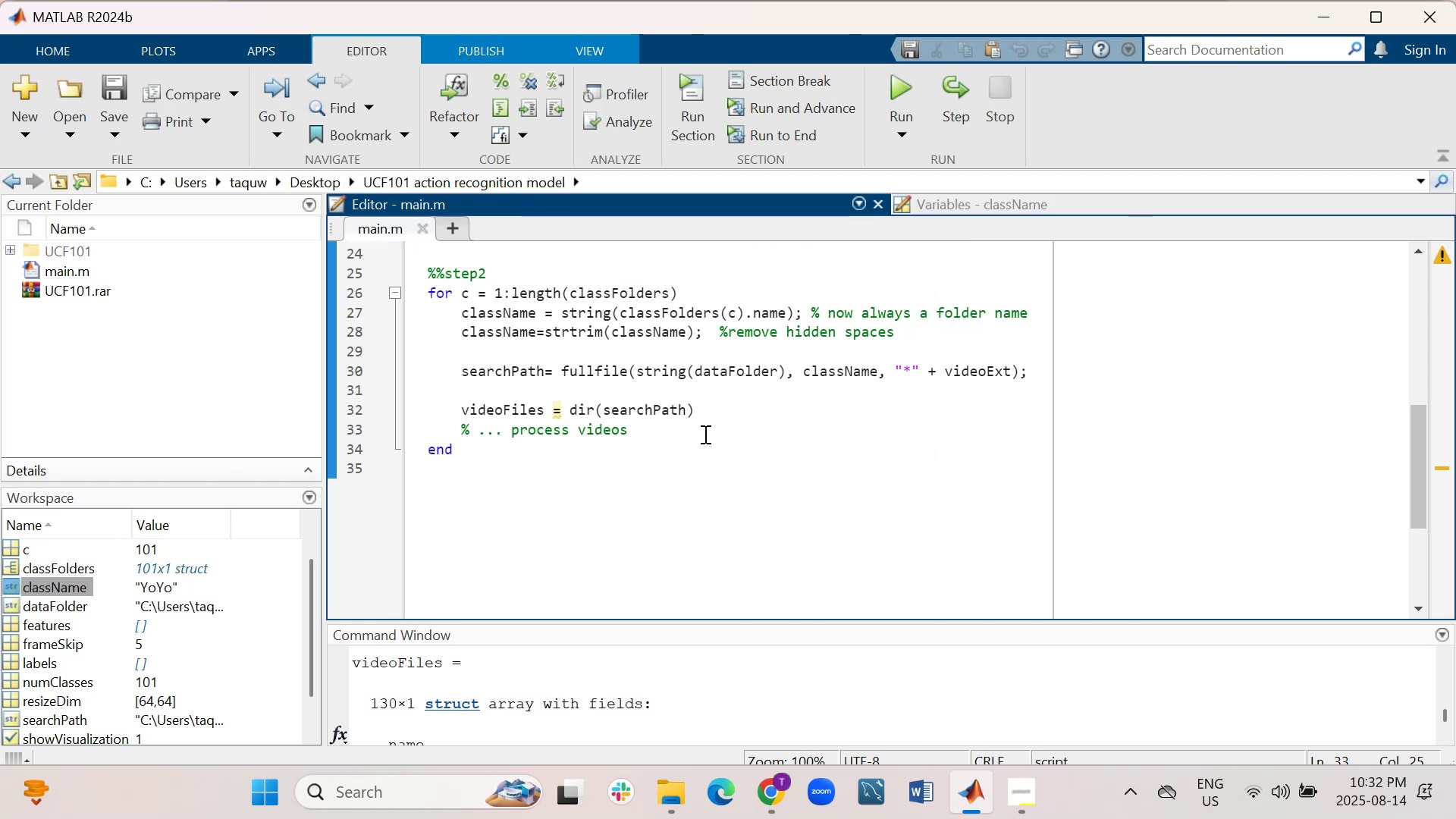 
key(Shift+Enter)
 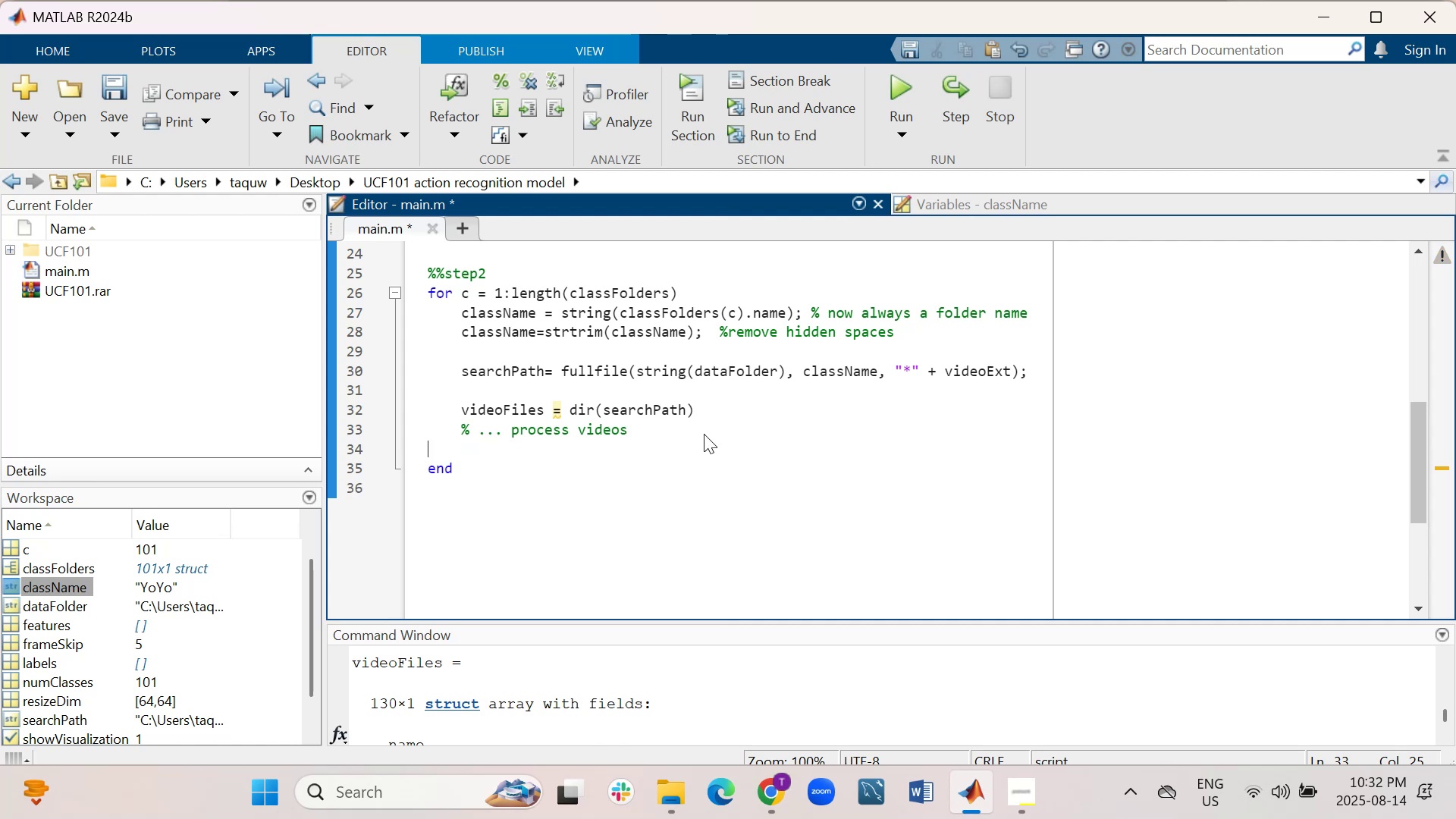 
key(Shift+Enter)
 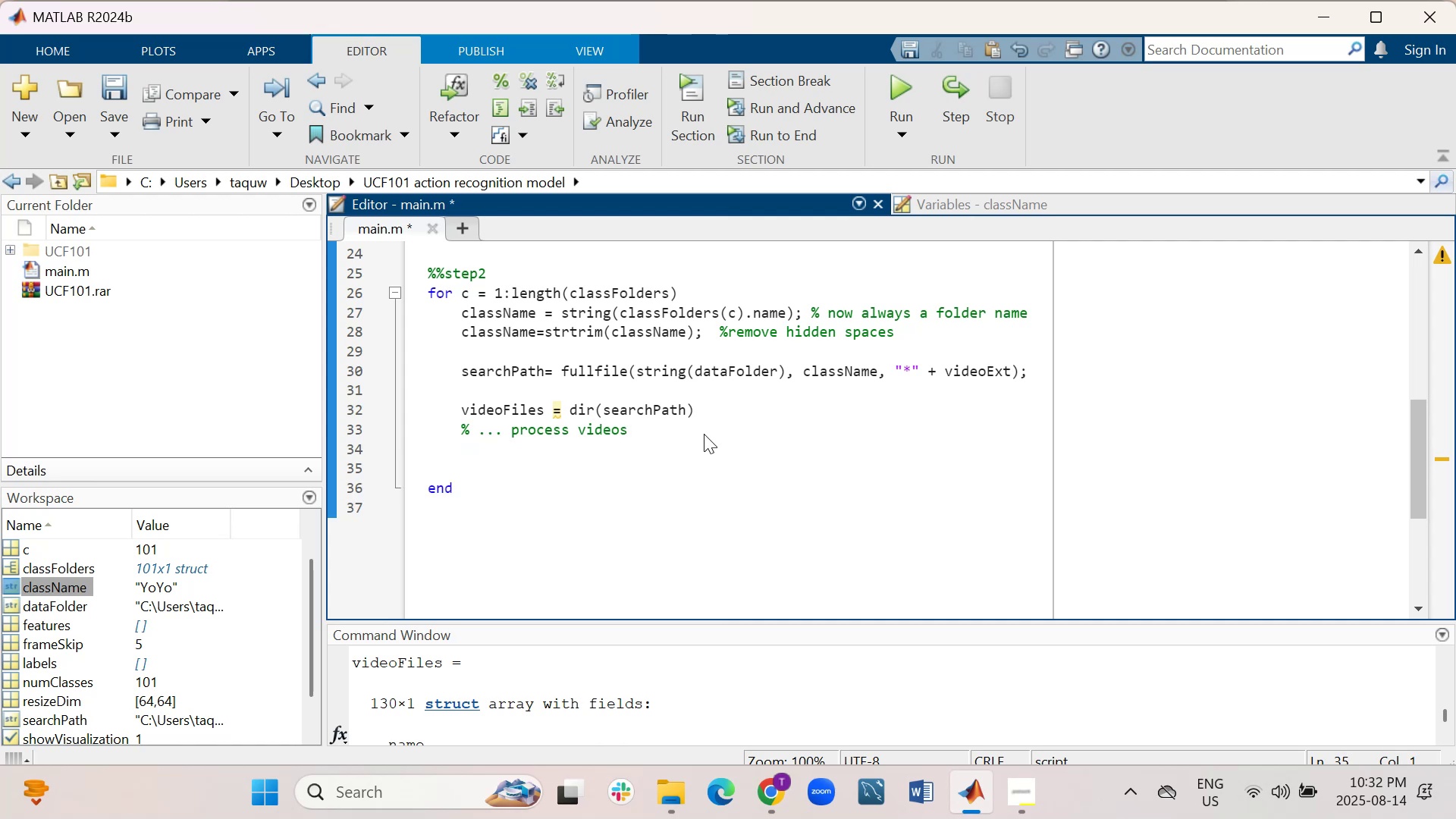 
wait(9.33)
 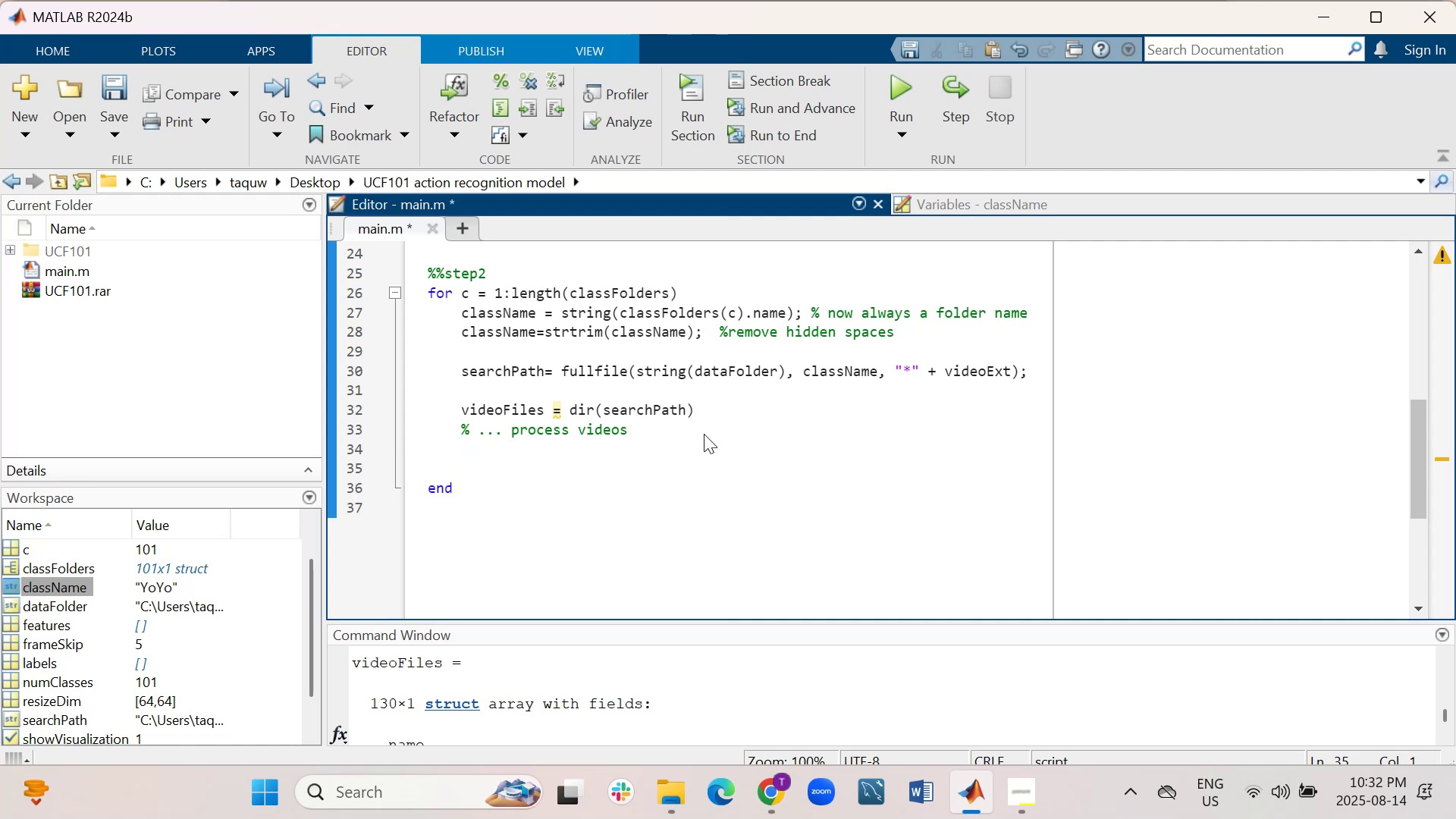 
type(s)
key(Backspace)
type(for)
 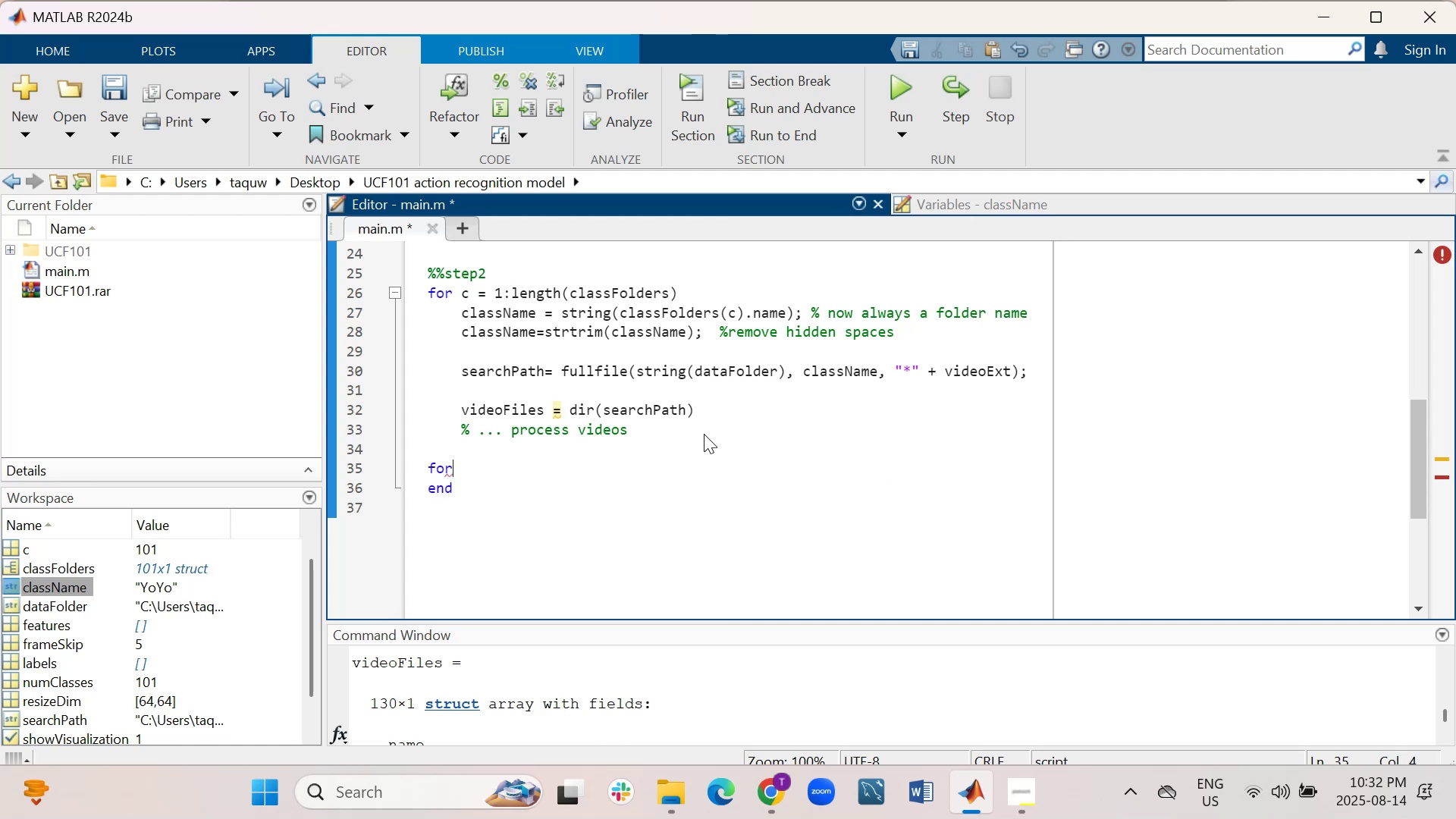 
type( v=1:numel()
 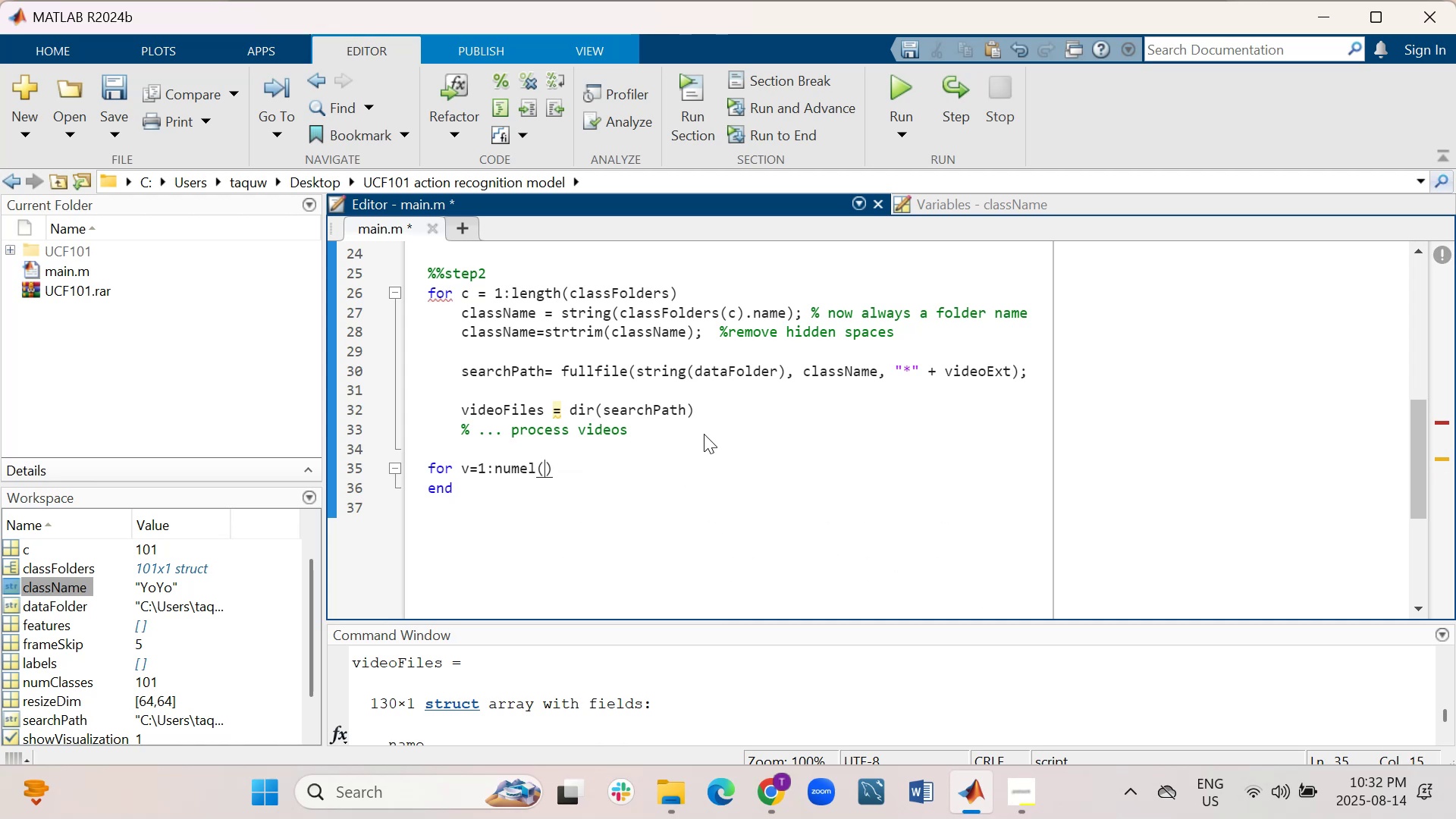 
type(videoFiles)
 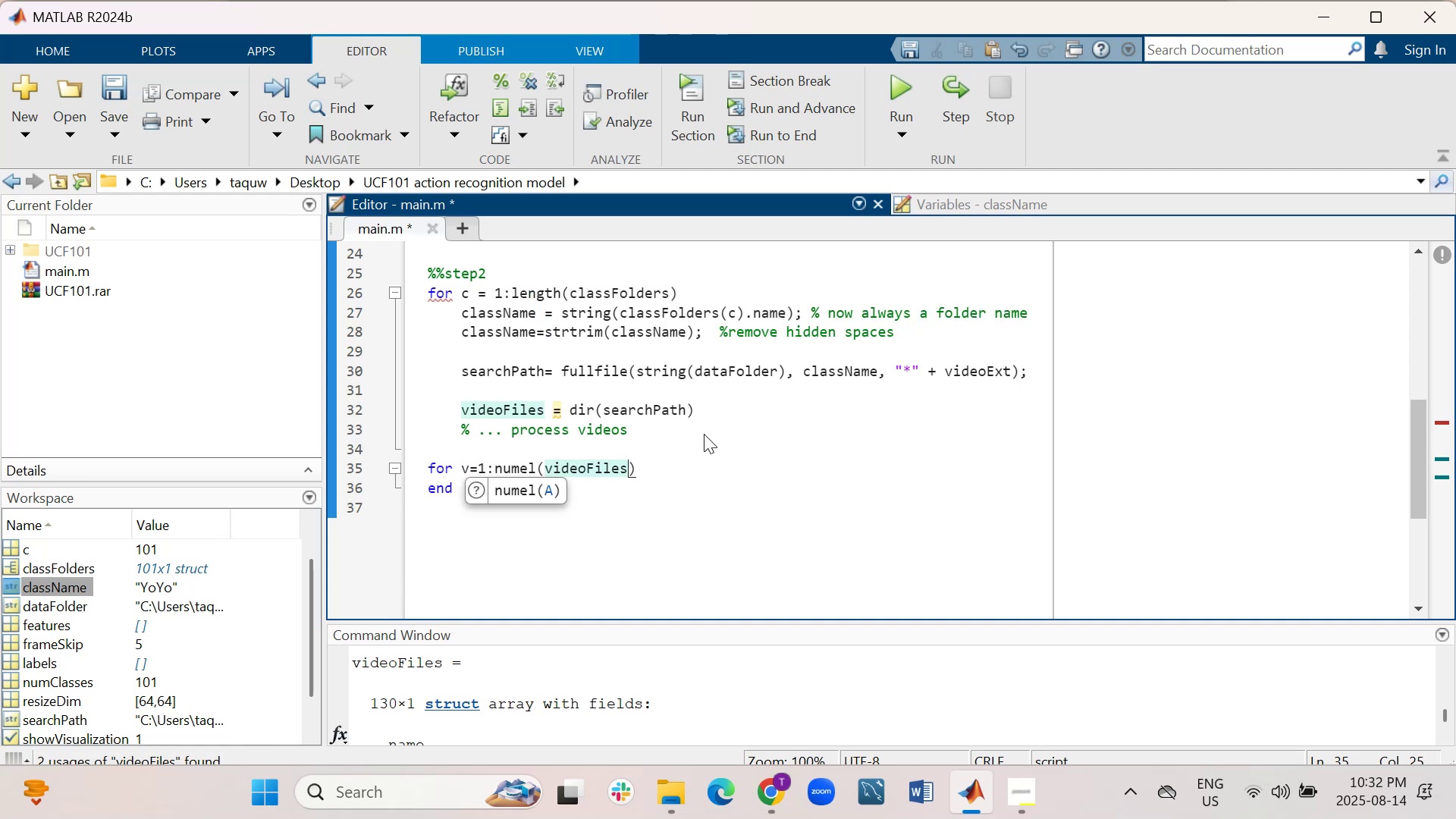 
key(ArrowRight)
 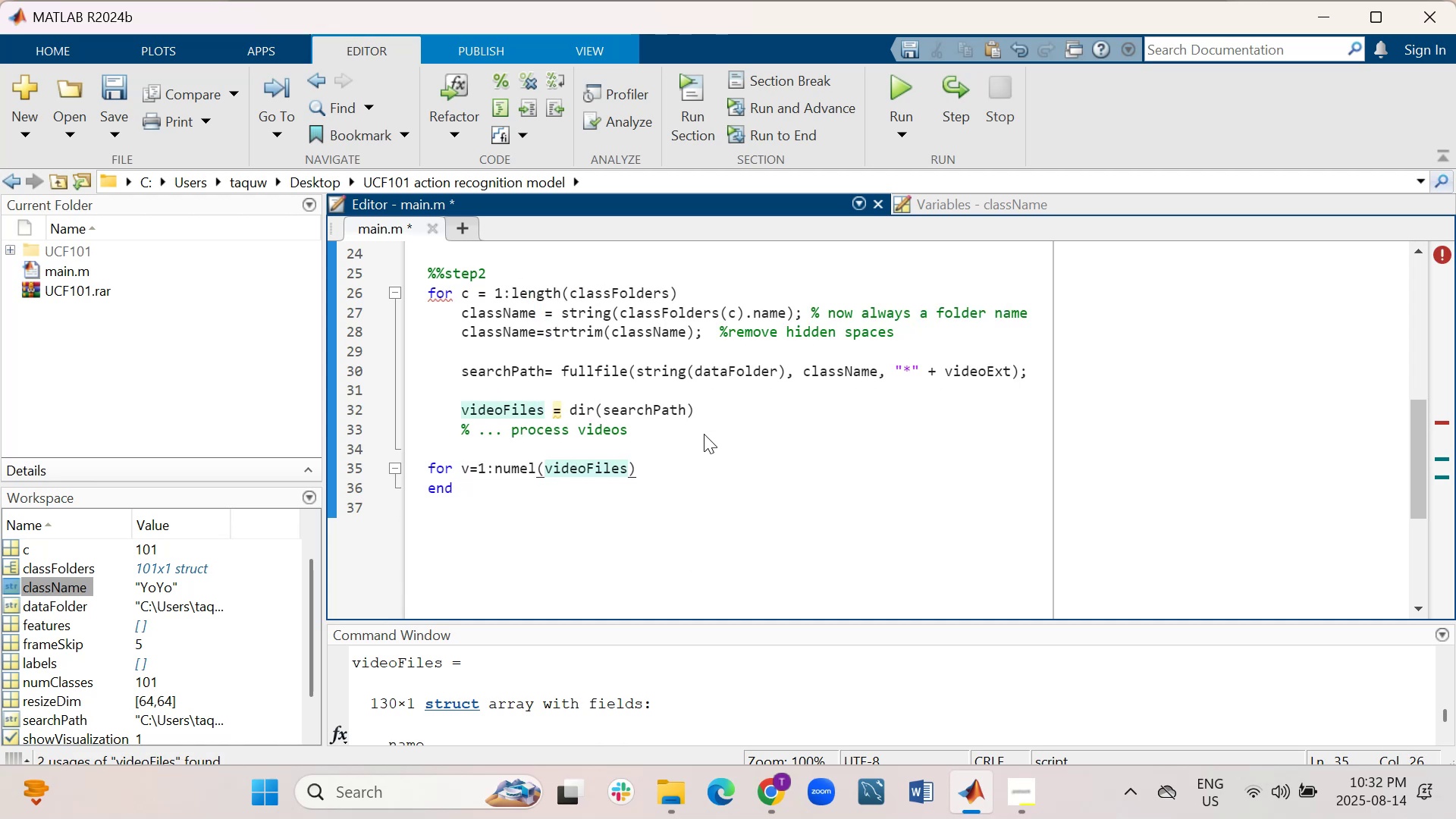 
key(Shift+Enter)
 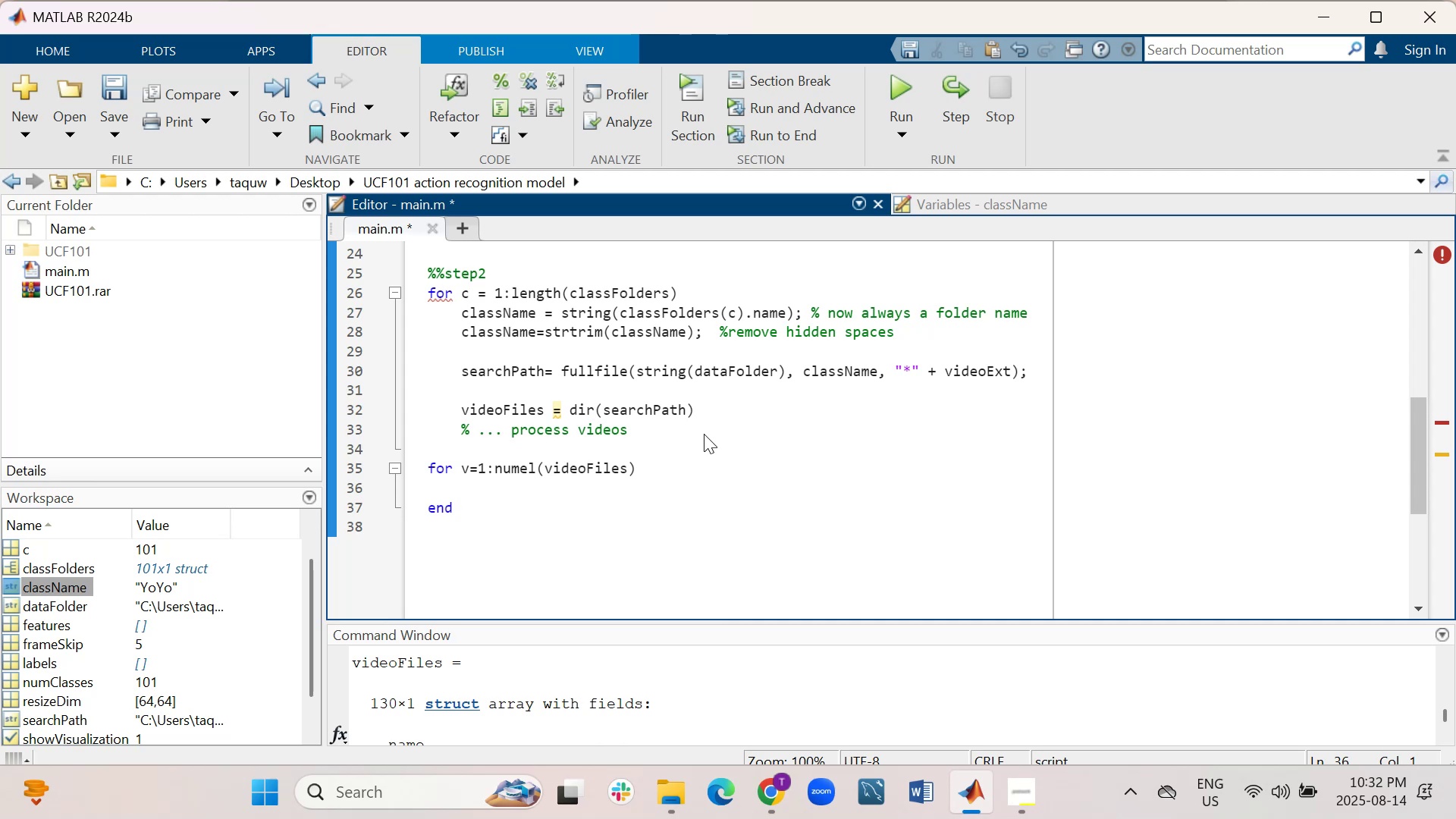 
key(Tab)
 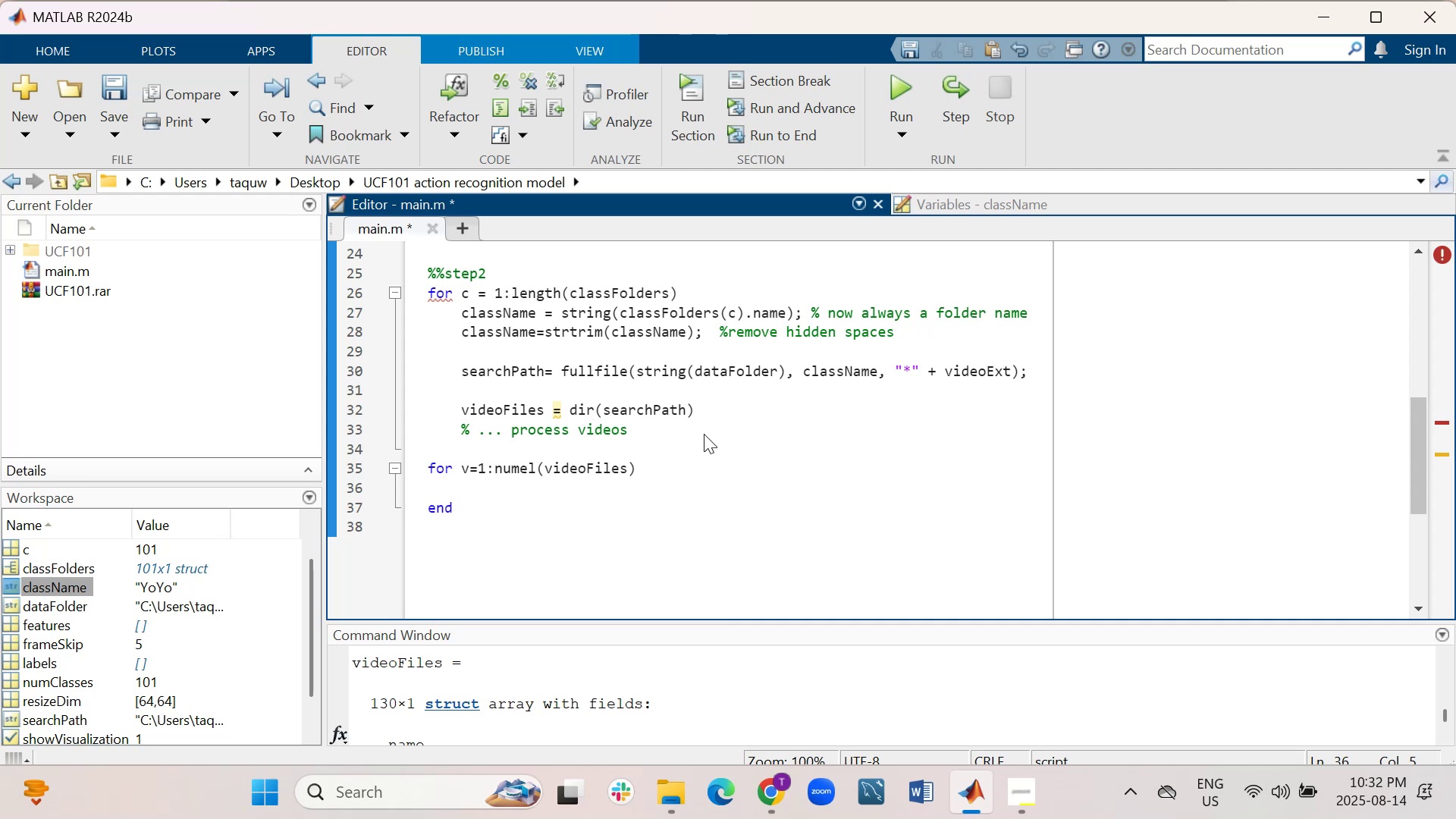 
wait(5.79)
 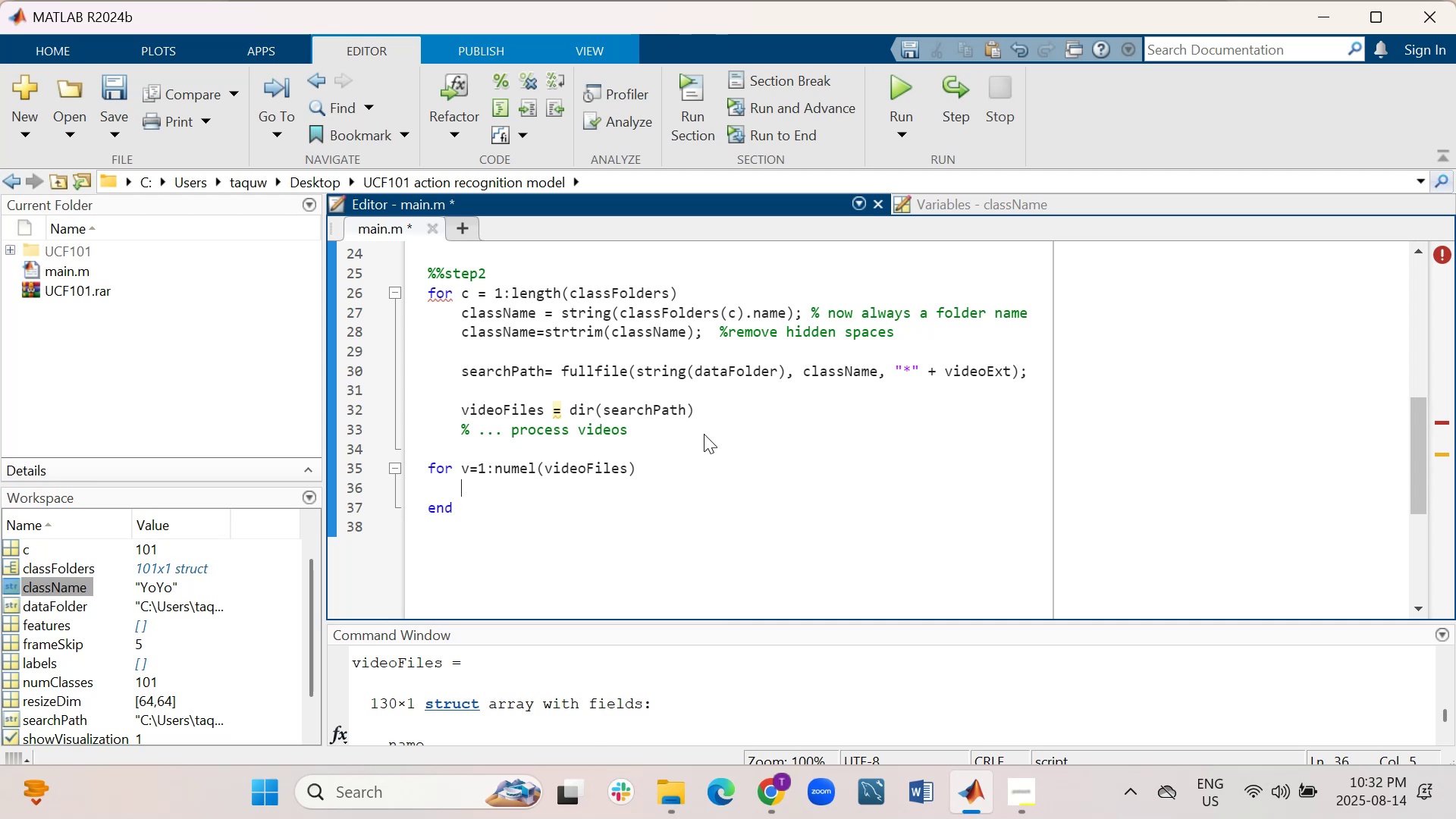 
type(videoPath)
 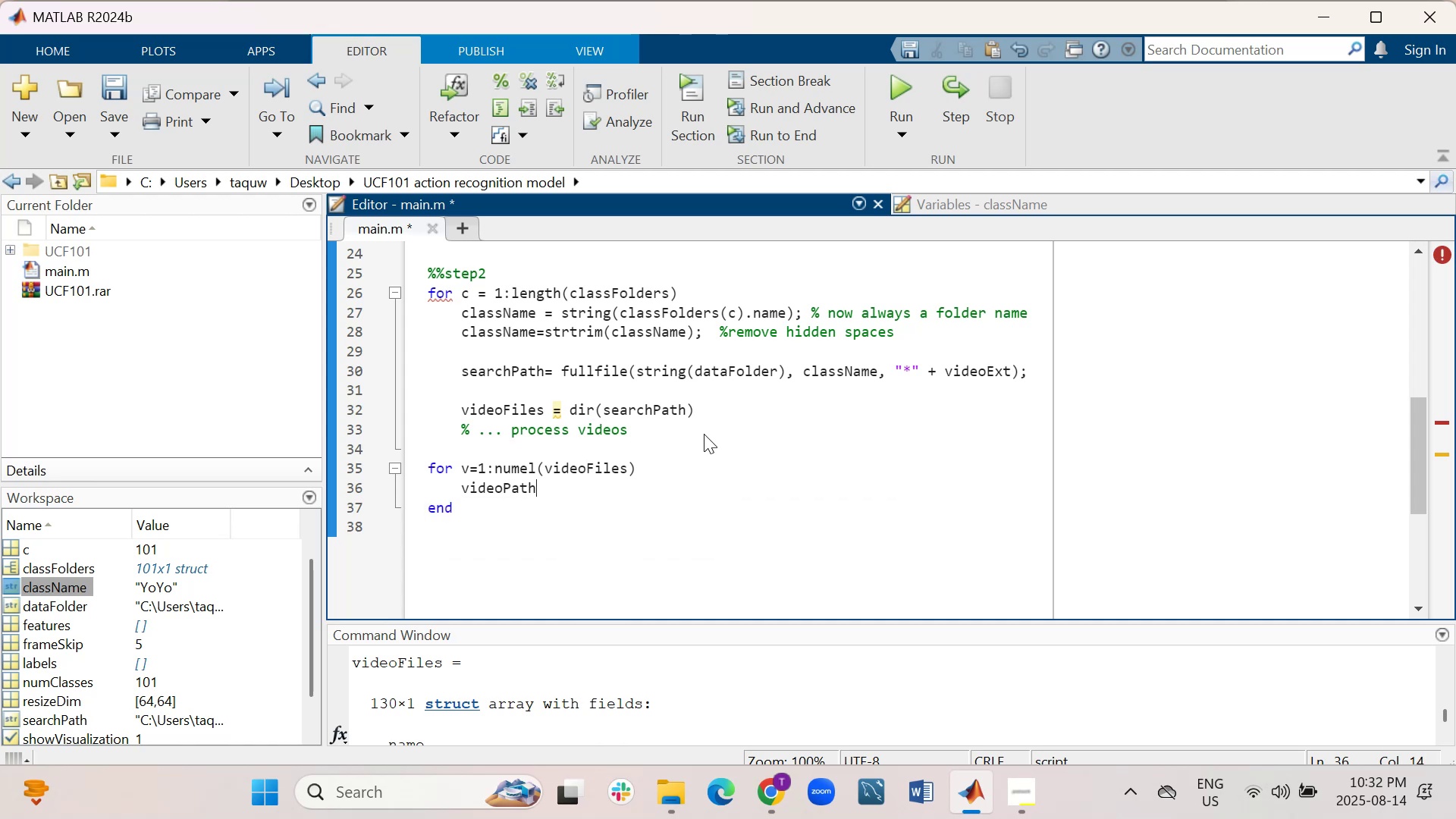 
type(= fullfile)
 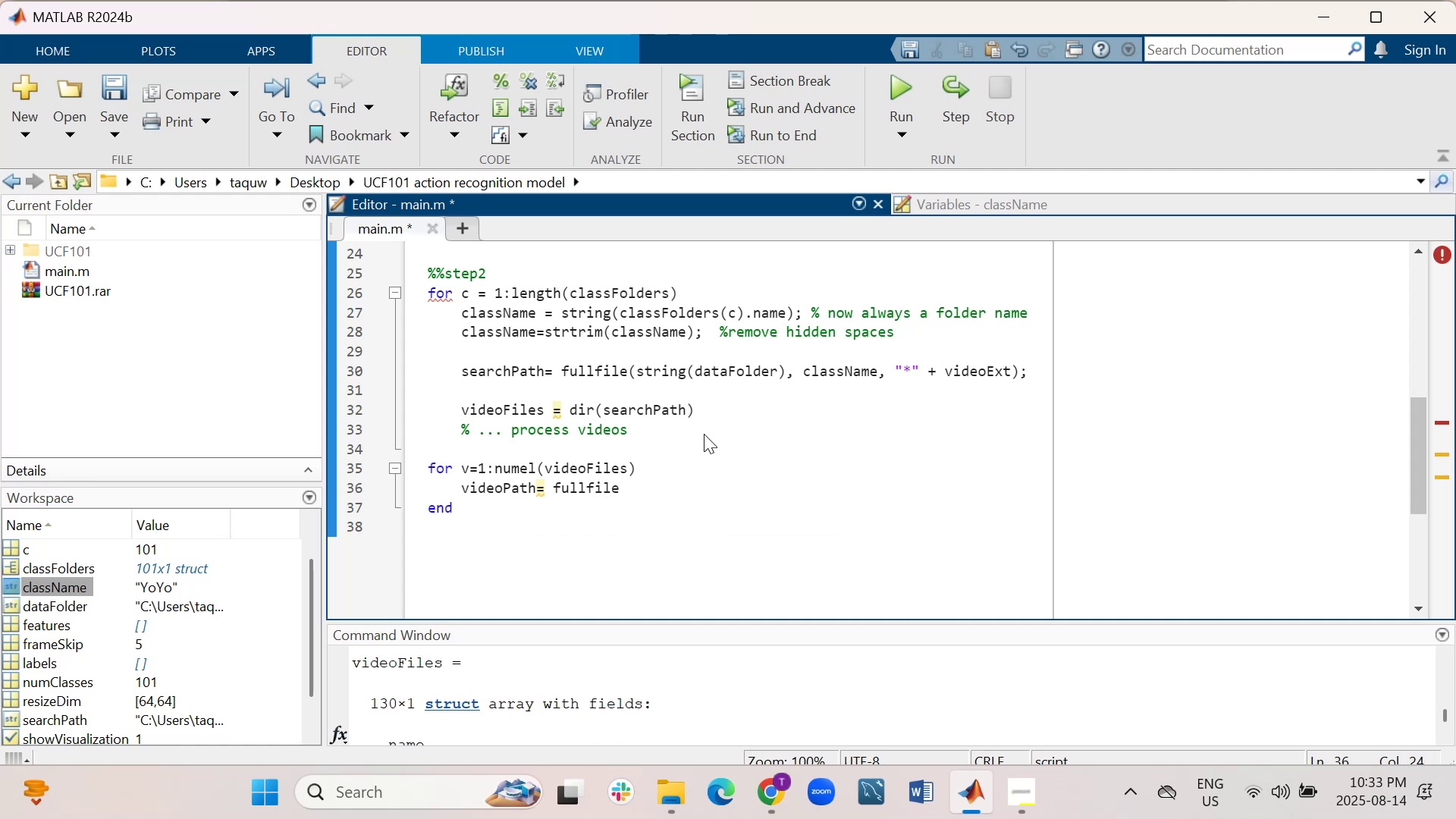 
type((videoFile)
 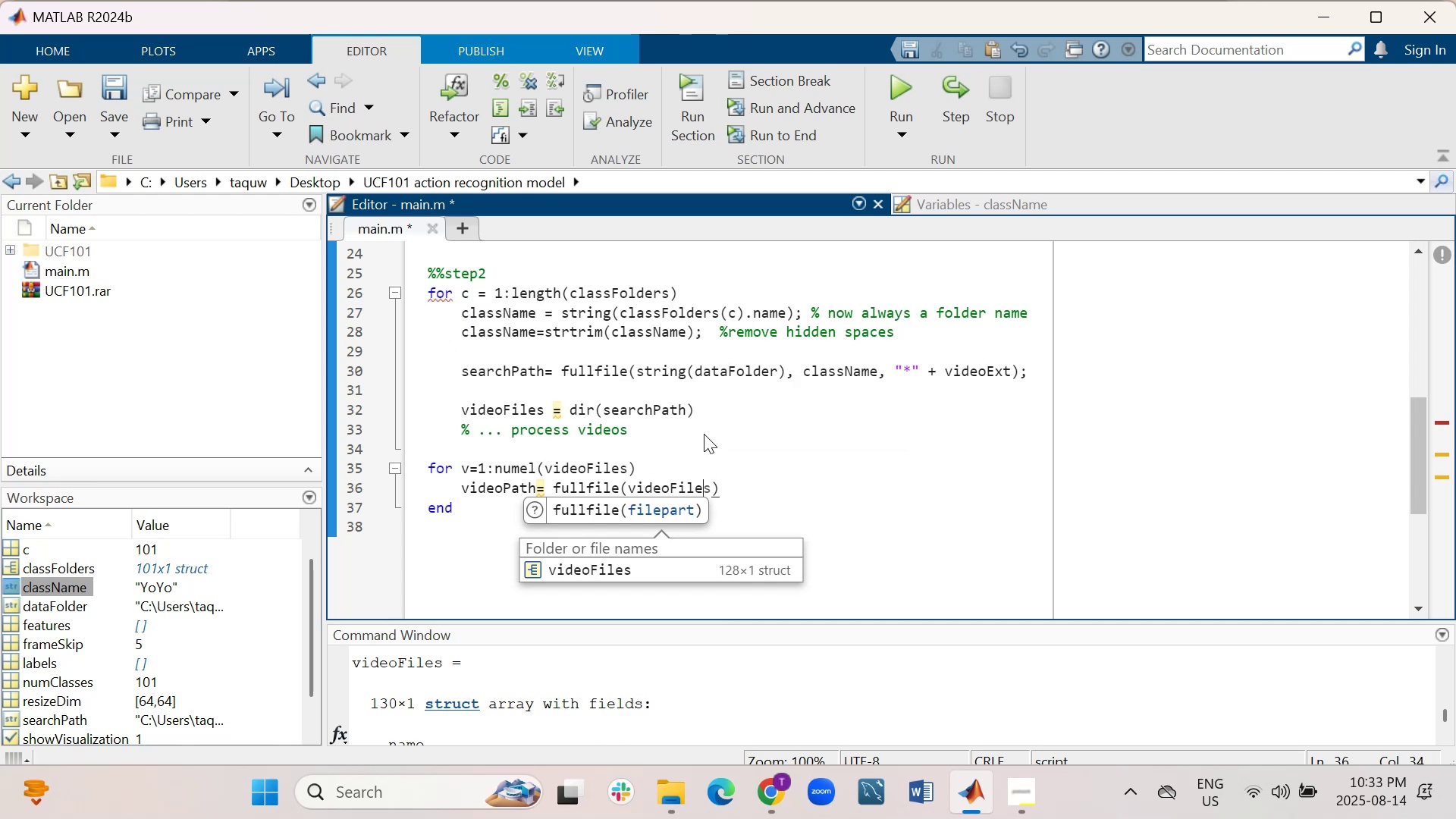 
key(Tab)
 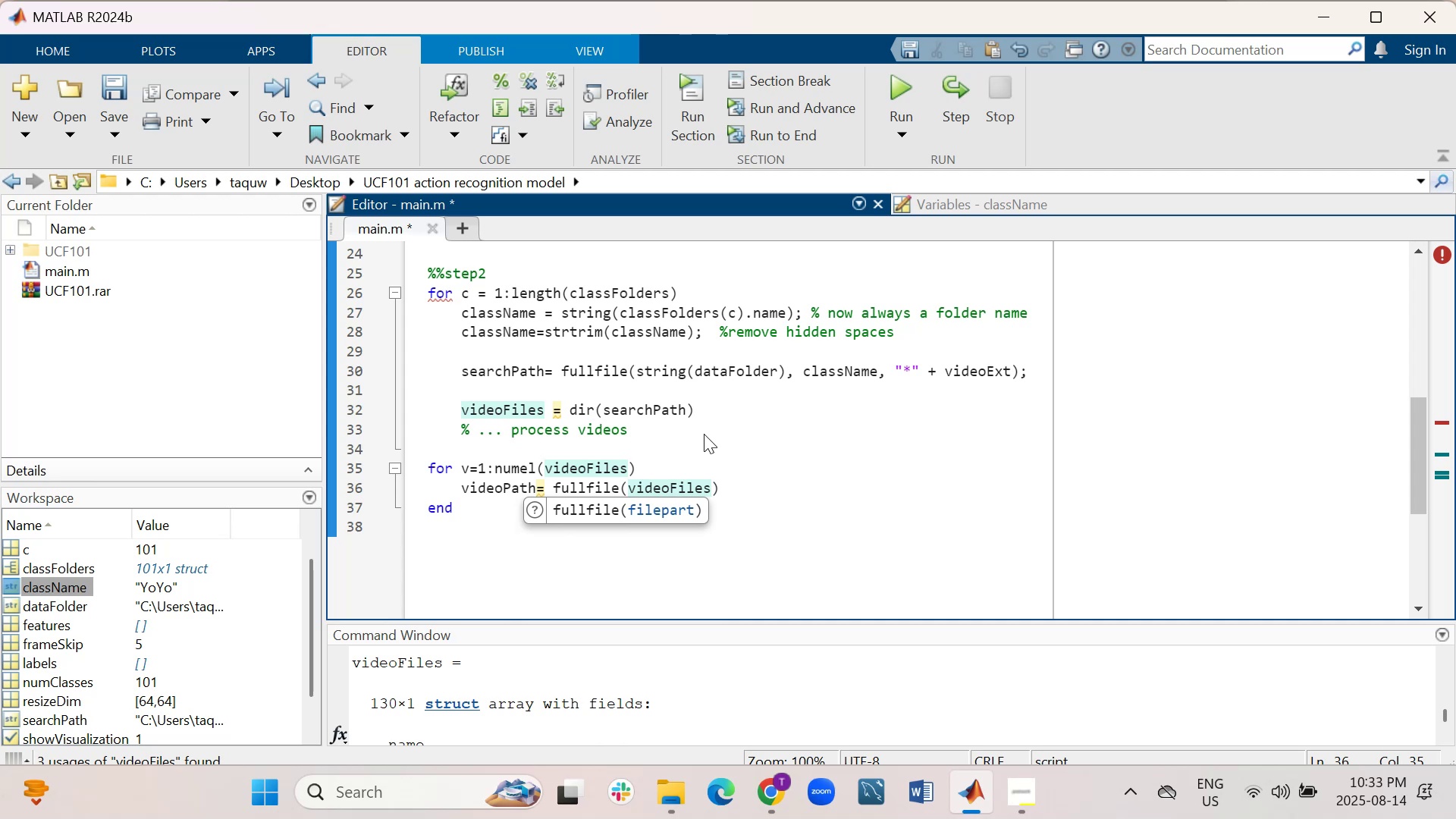 
wait(18.14)
 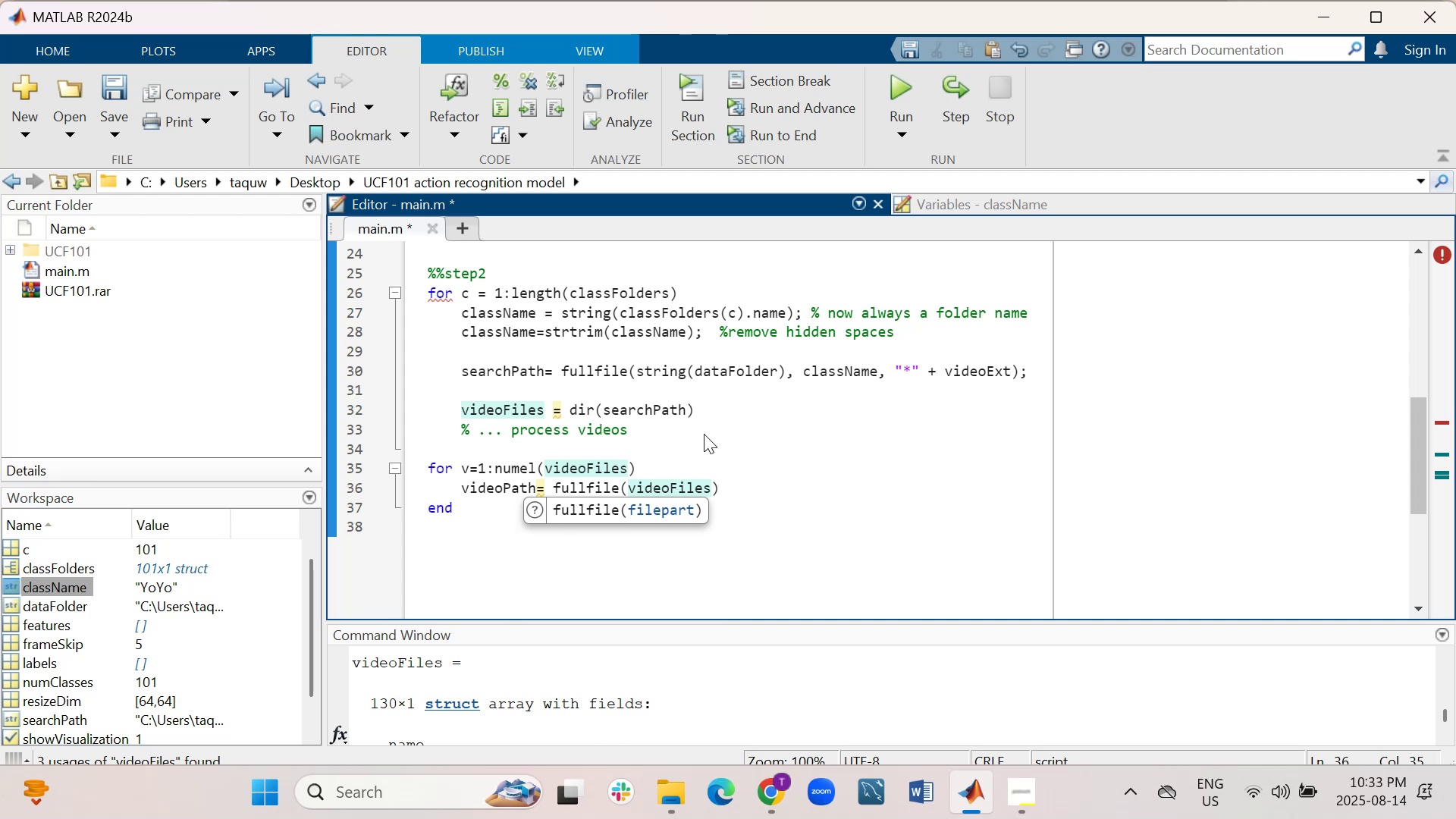 
type((v))
 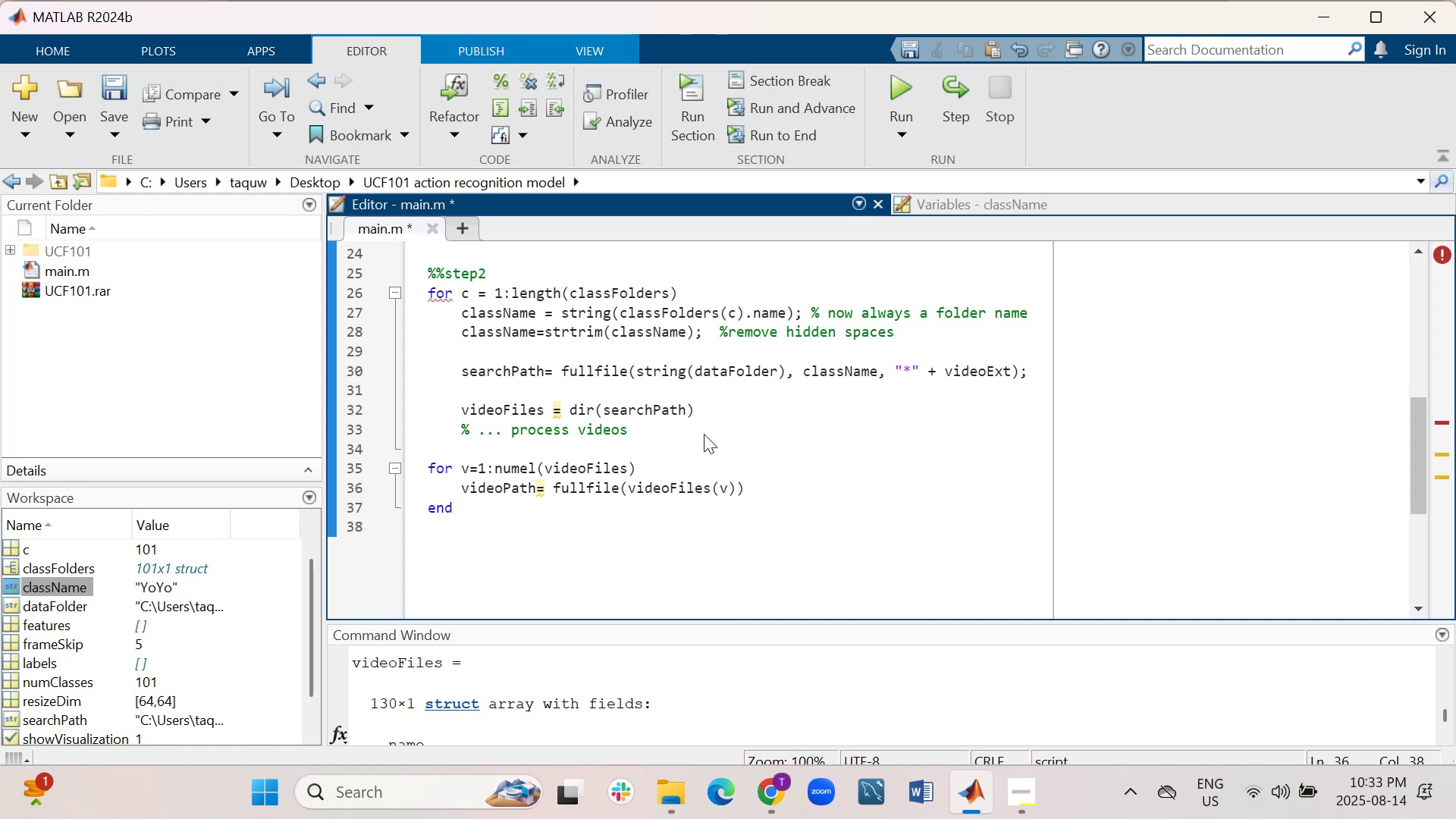 
wait(6.25)
 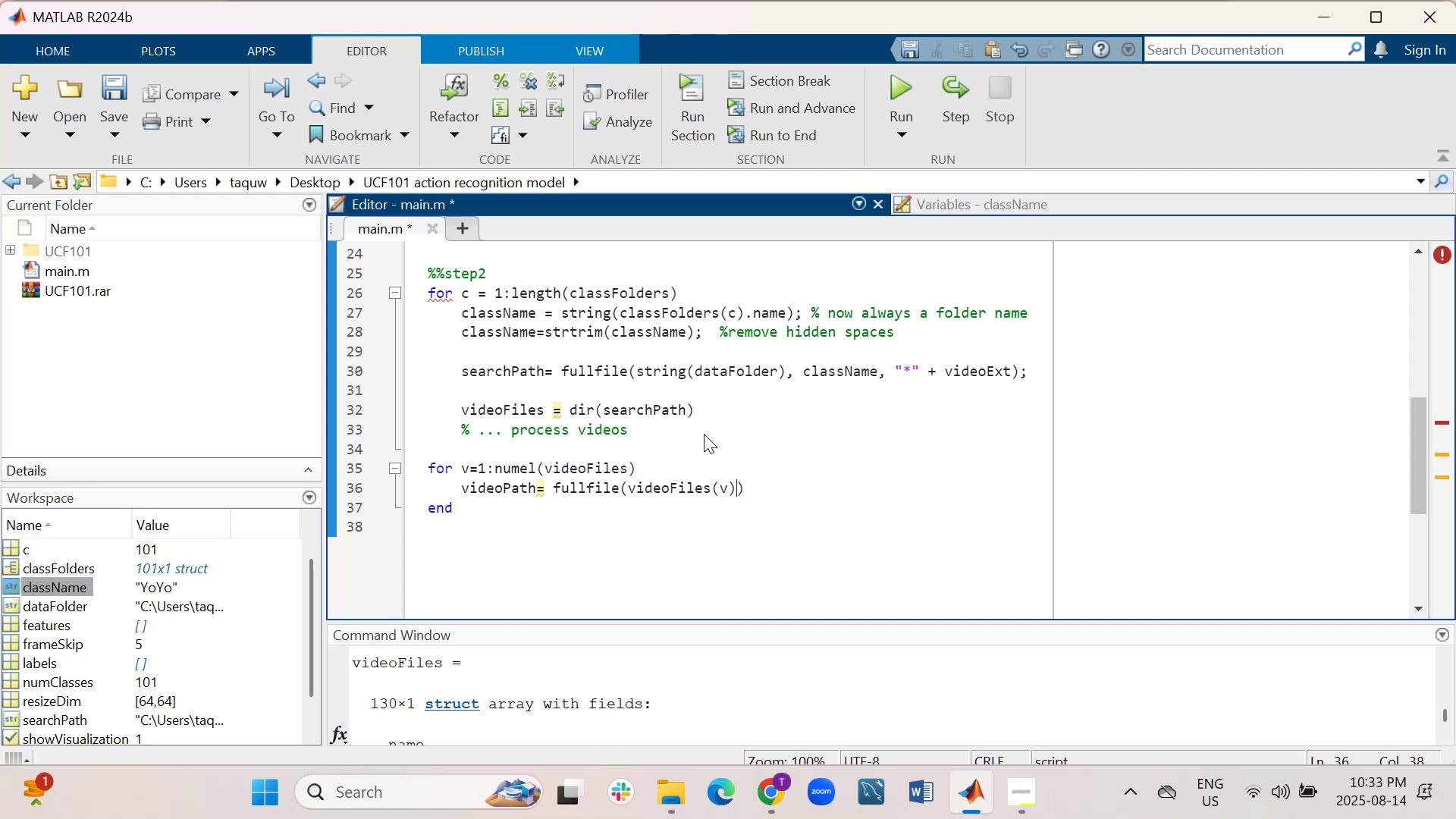 
type(.folder)
 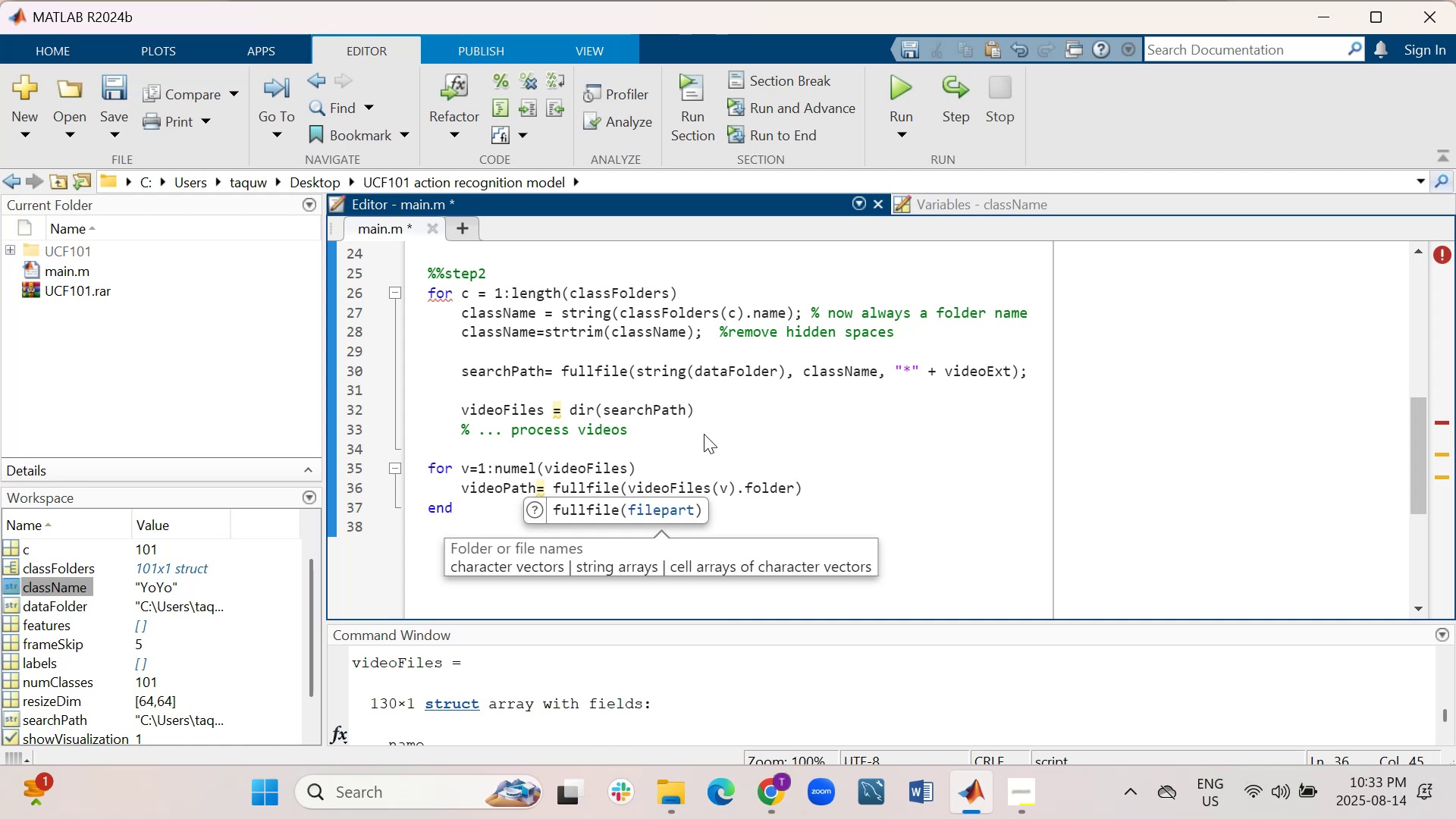 
key(Comma)
 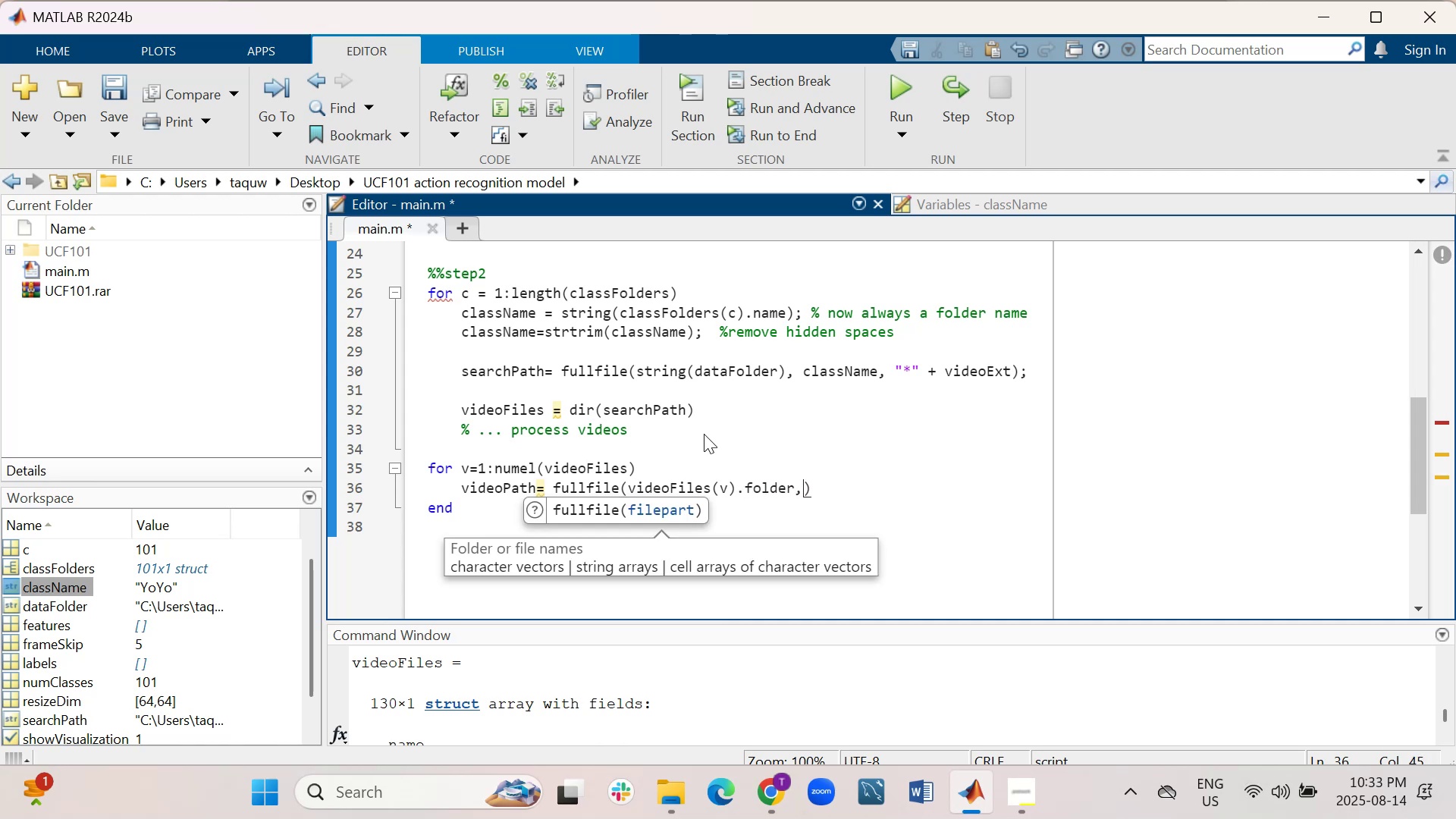 
key(Space)
 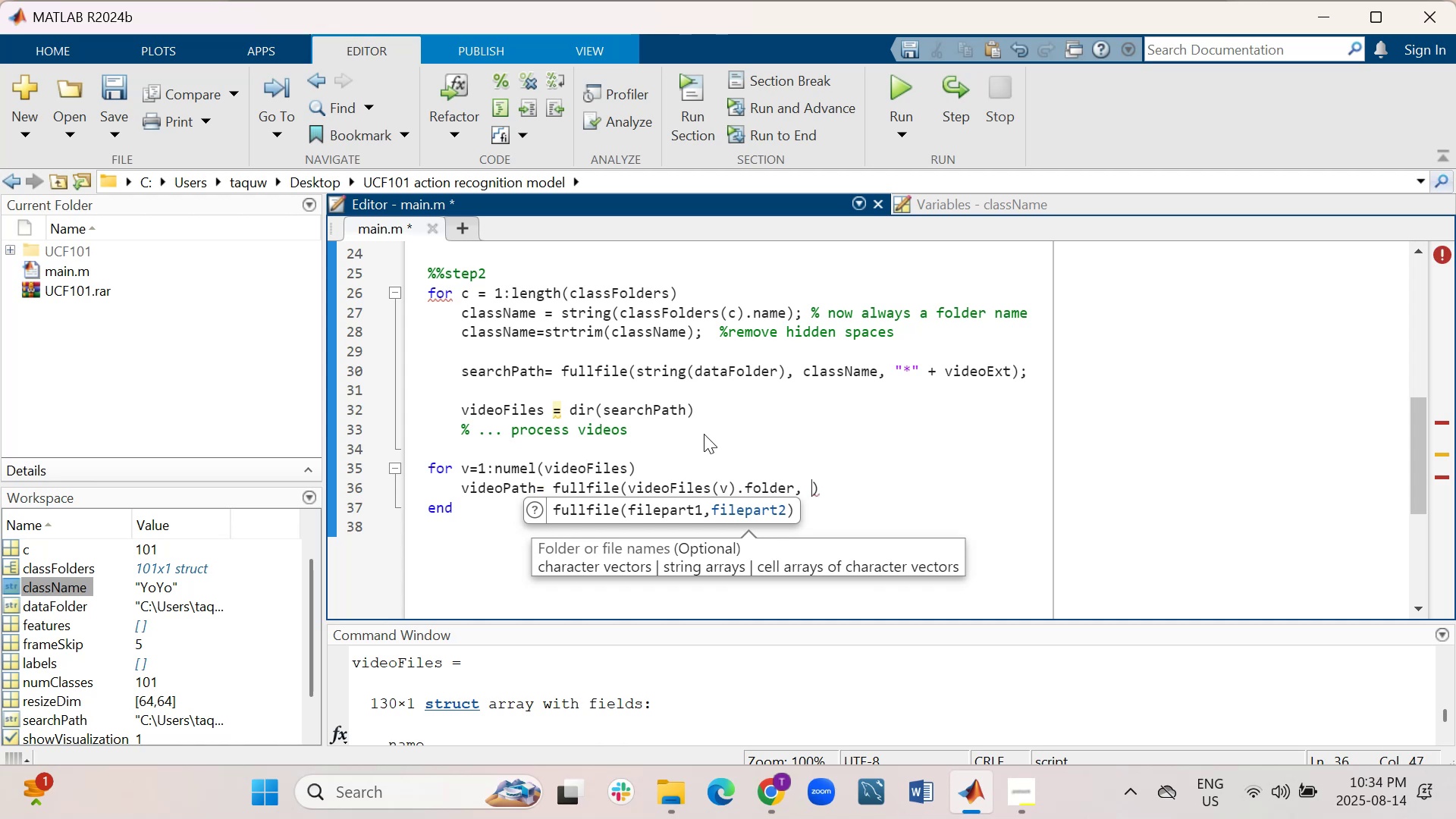 
wait(7.33)
 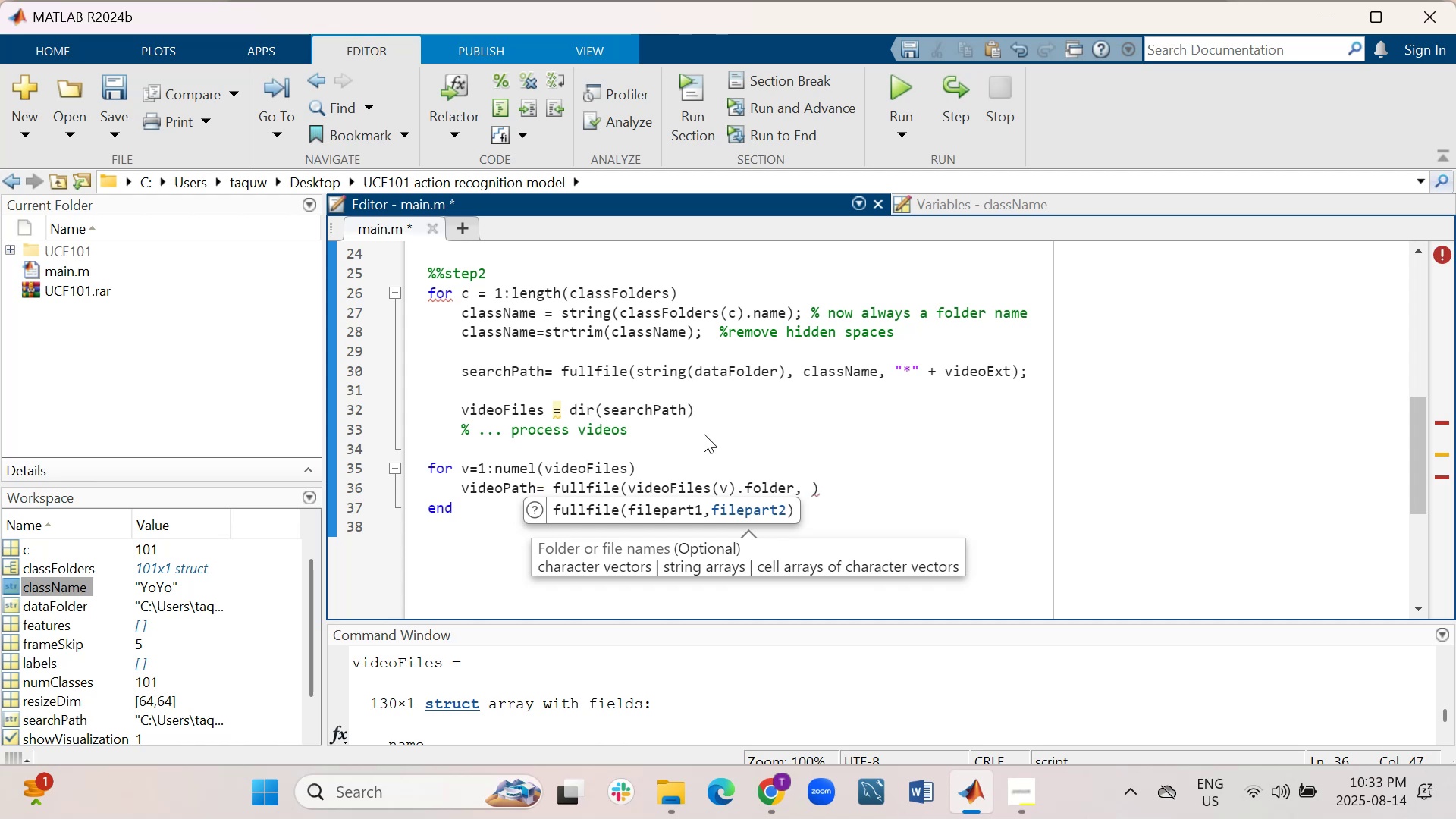 
type(vide)
 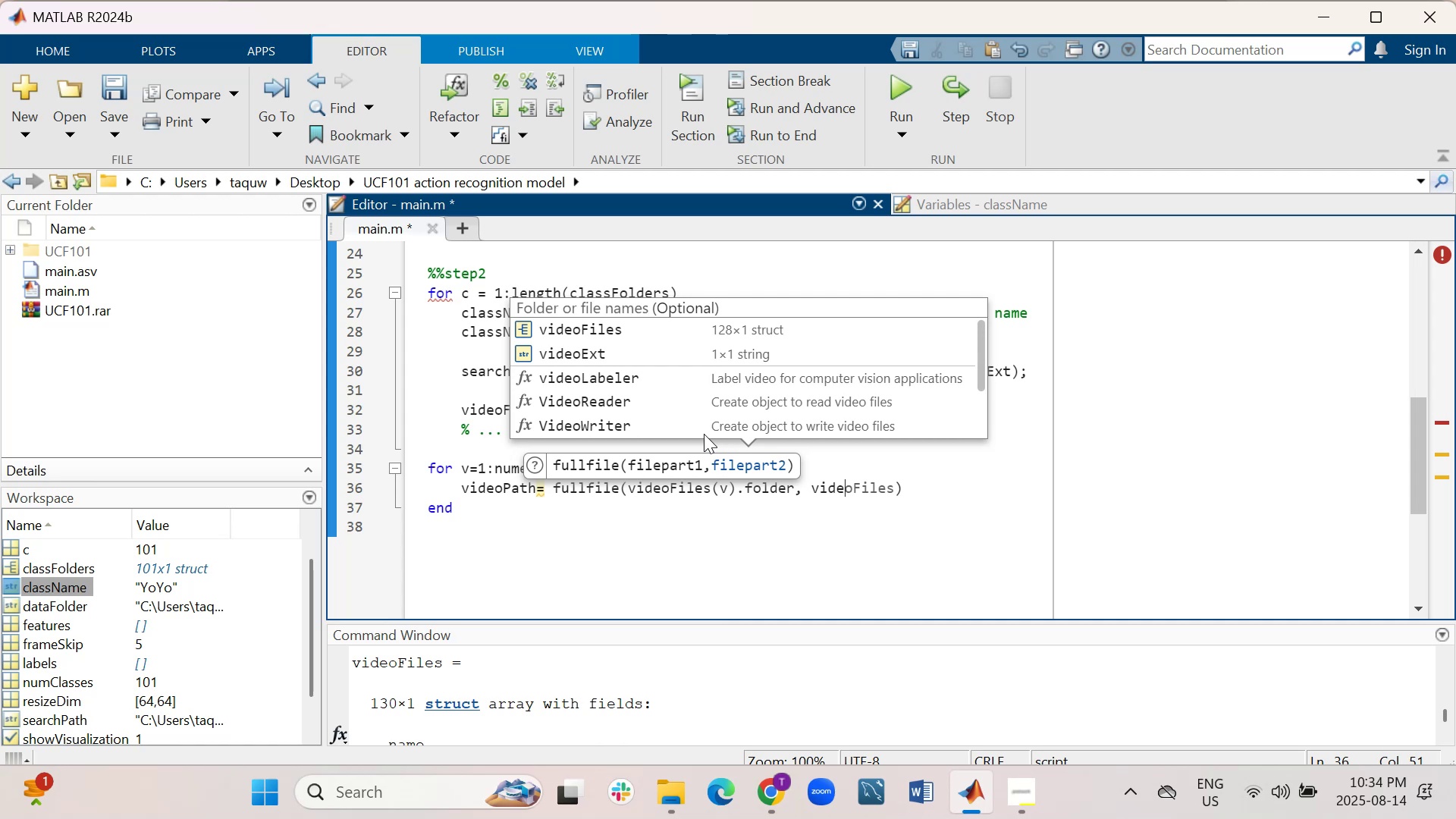 
wait(31.77)
 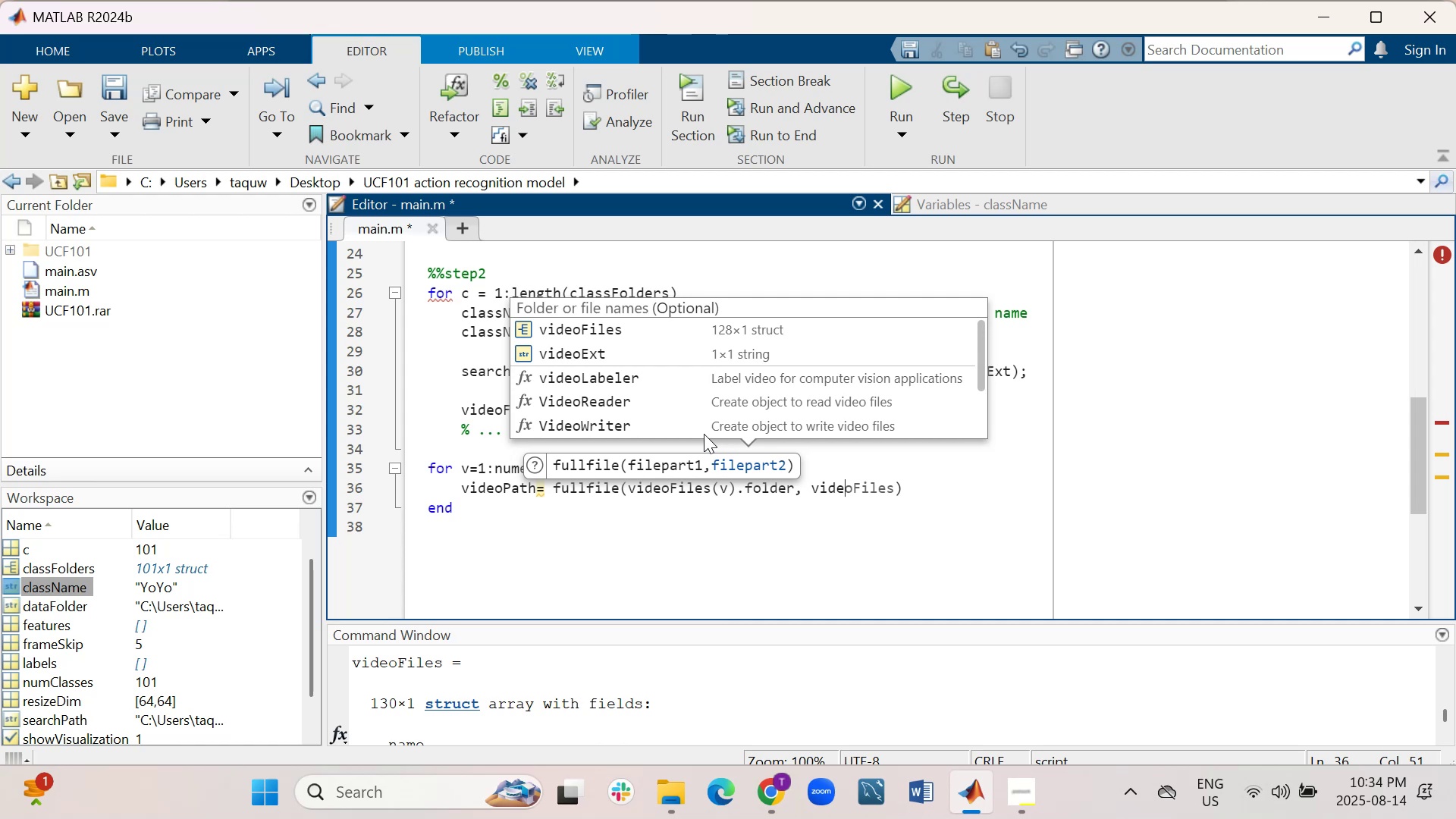 
key(Tab)
 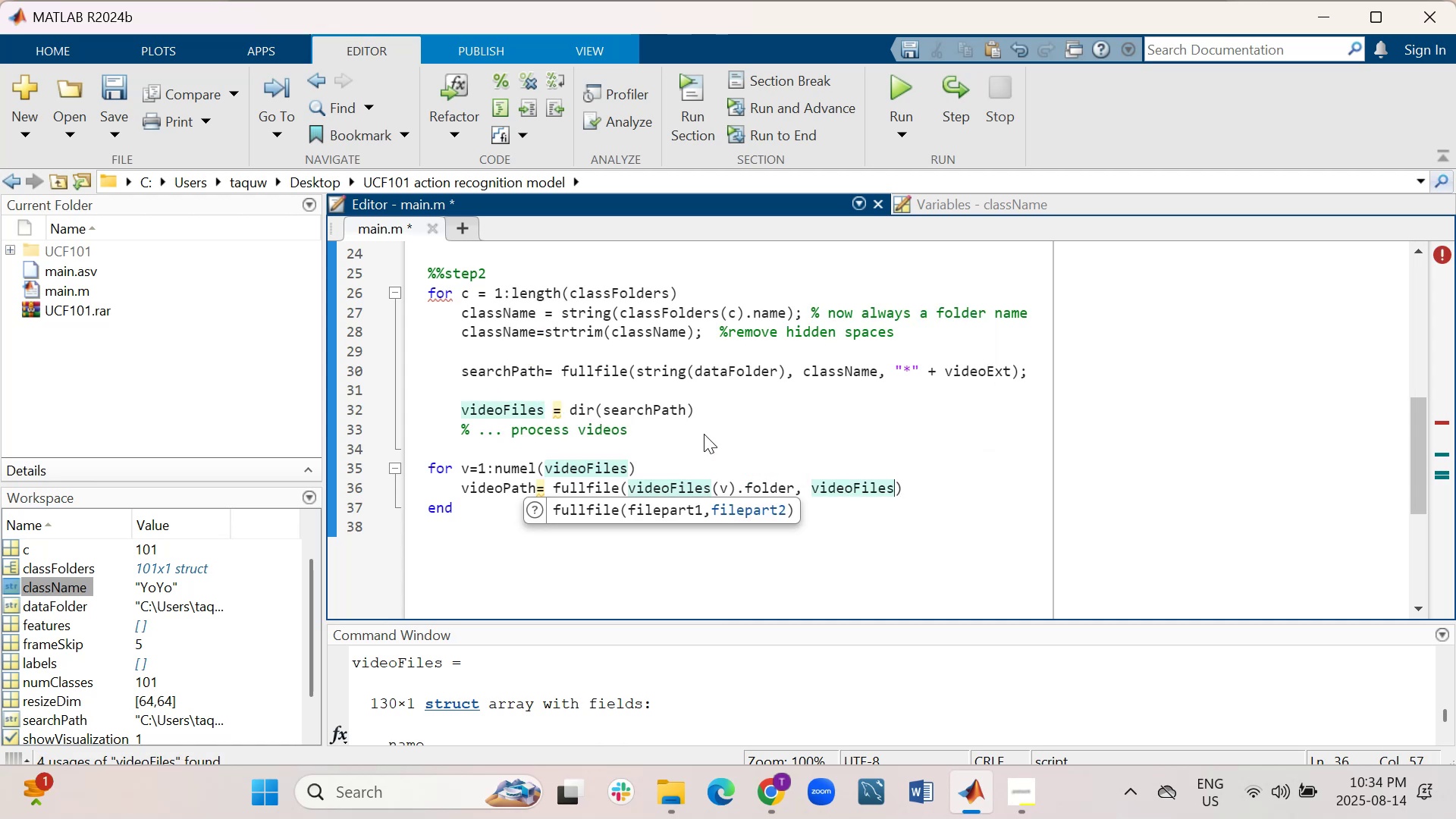 
wait(12.65)
 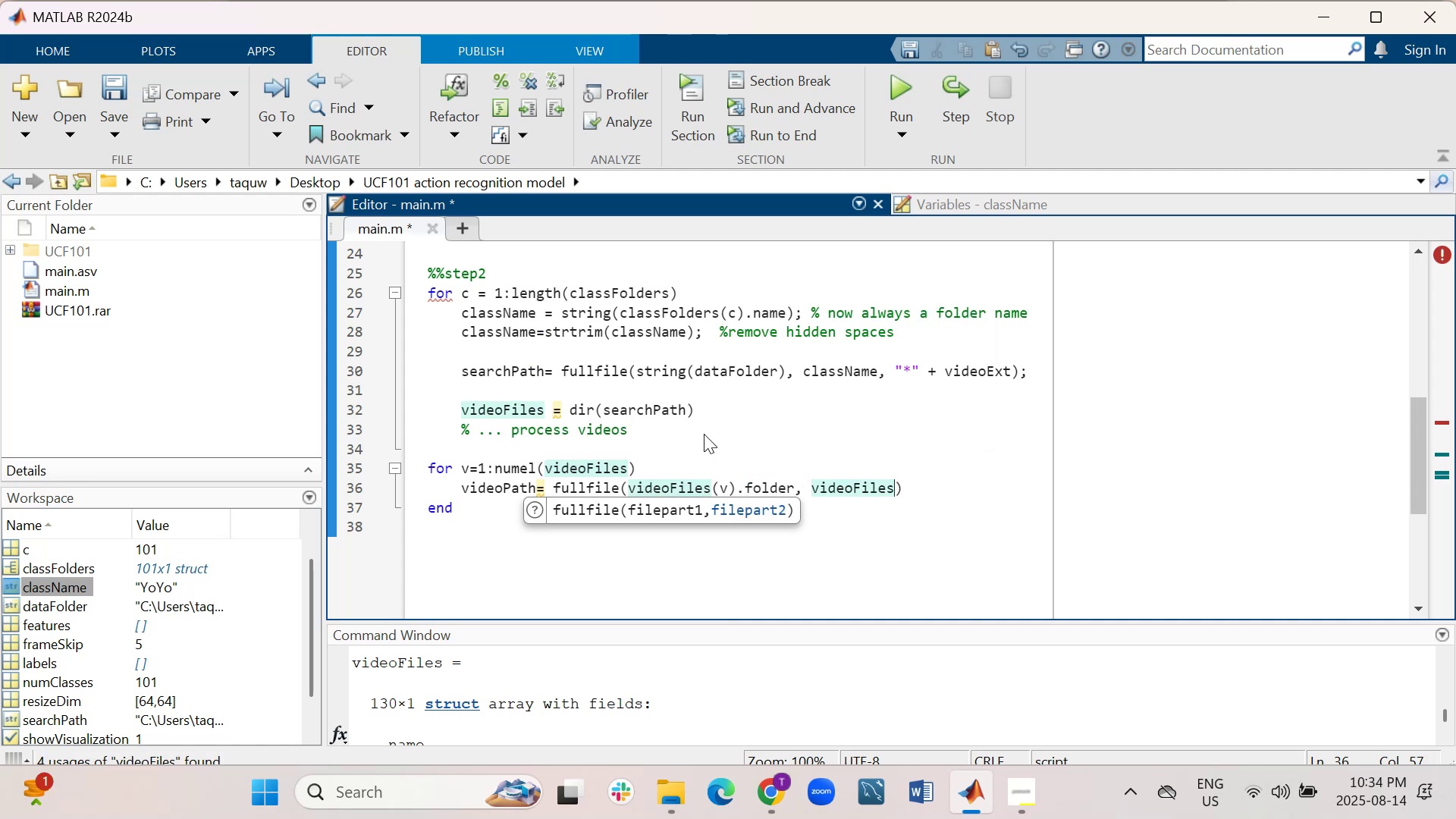 
type((v)
 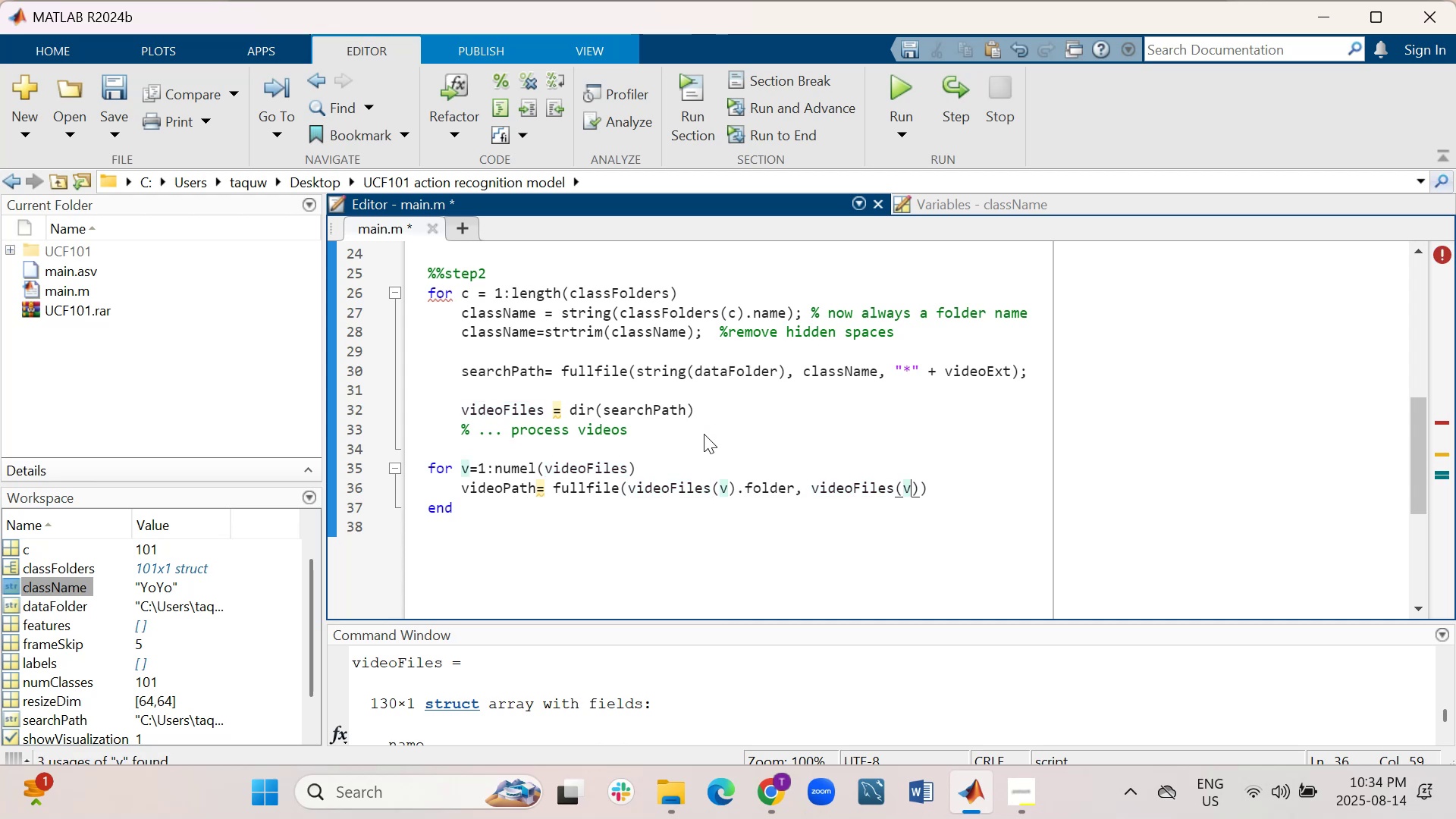 
key(ArrowRight)
 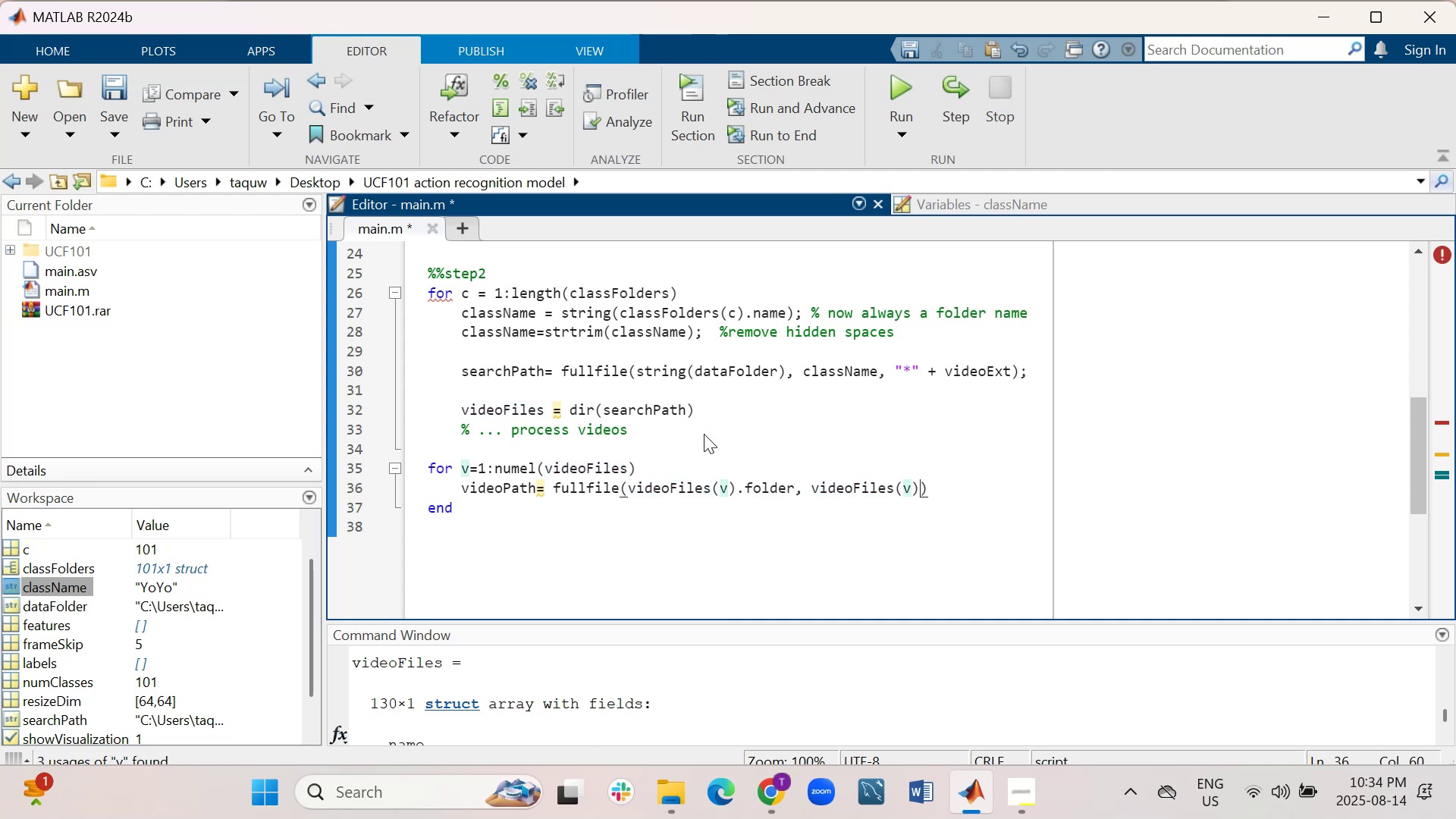 
type(.name)
 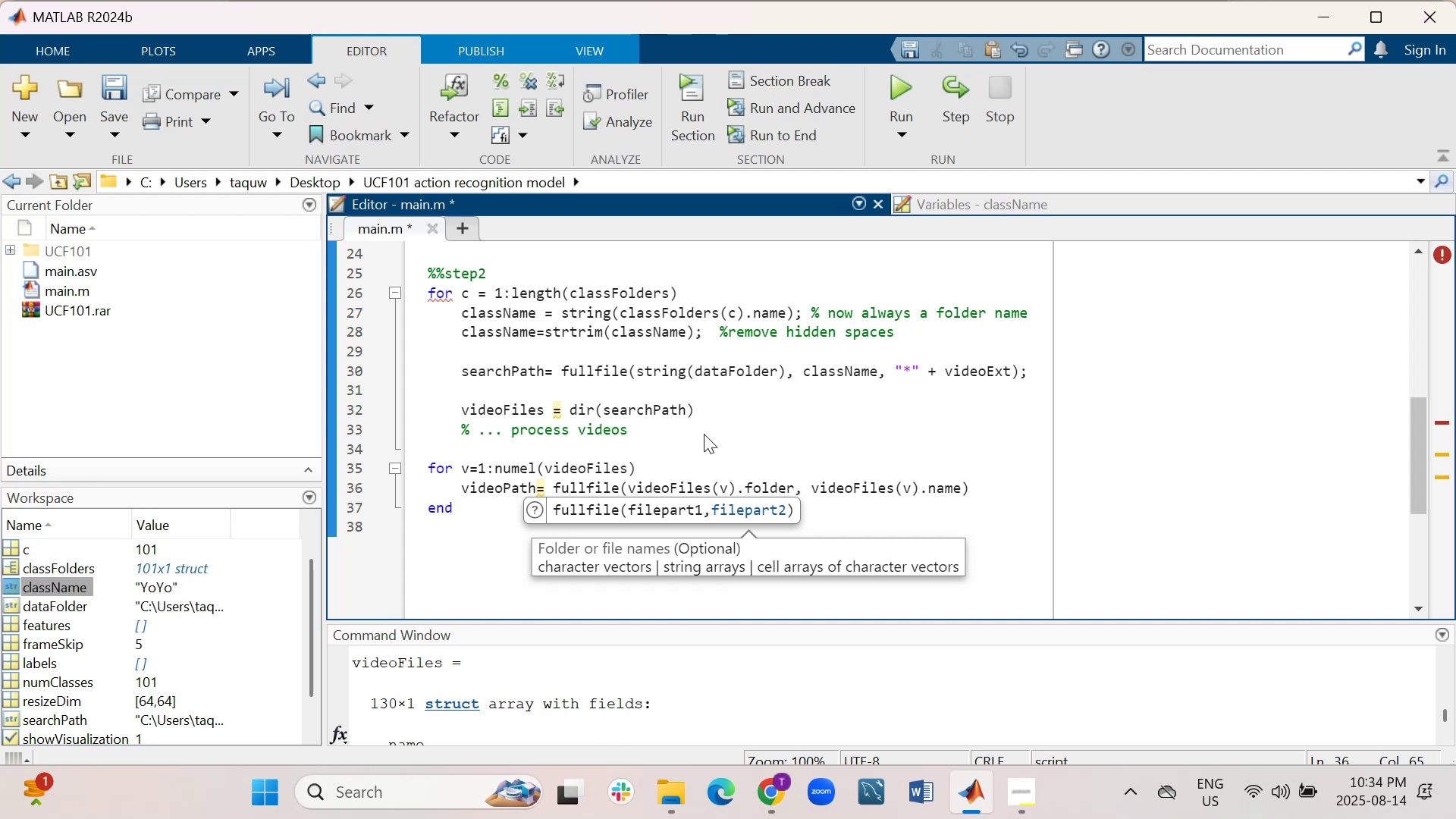 
key(ArrowRight)
 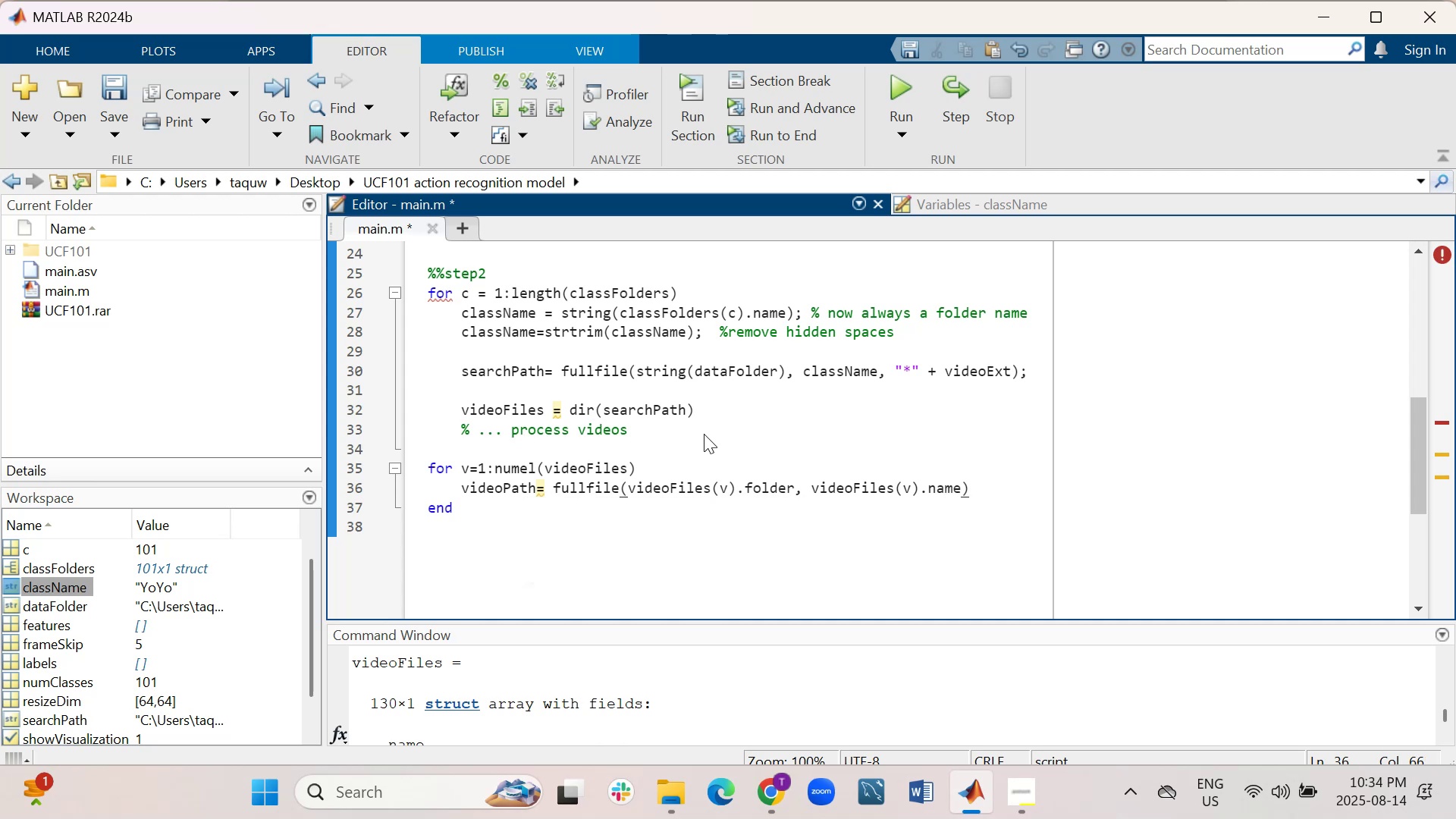 
key(Semicolon)
 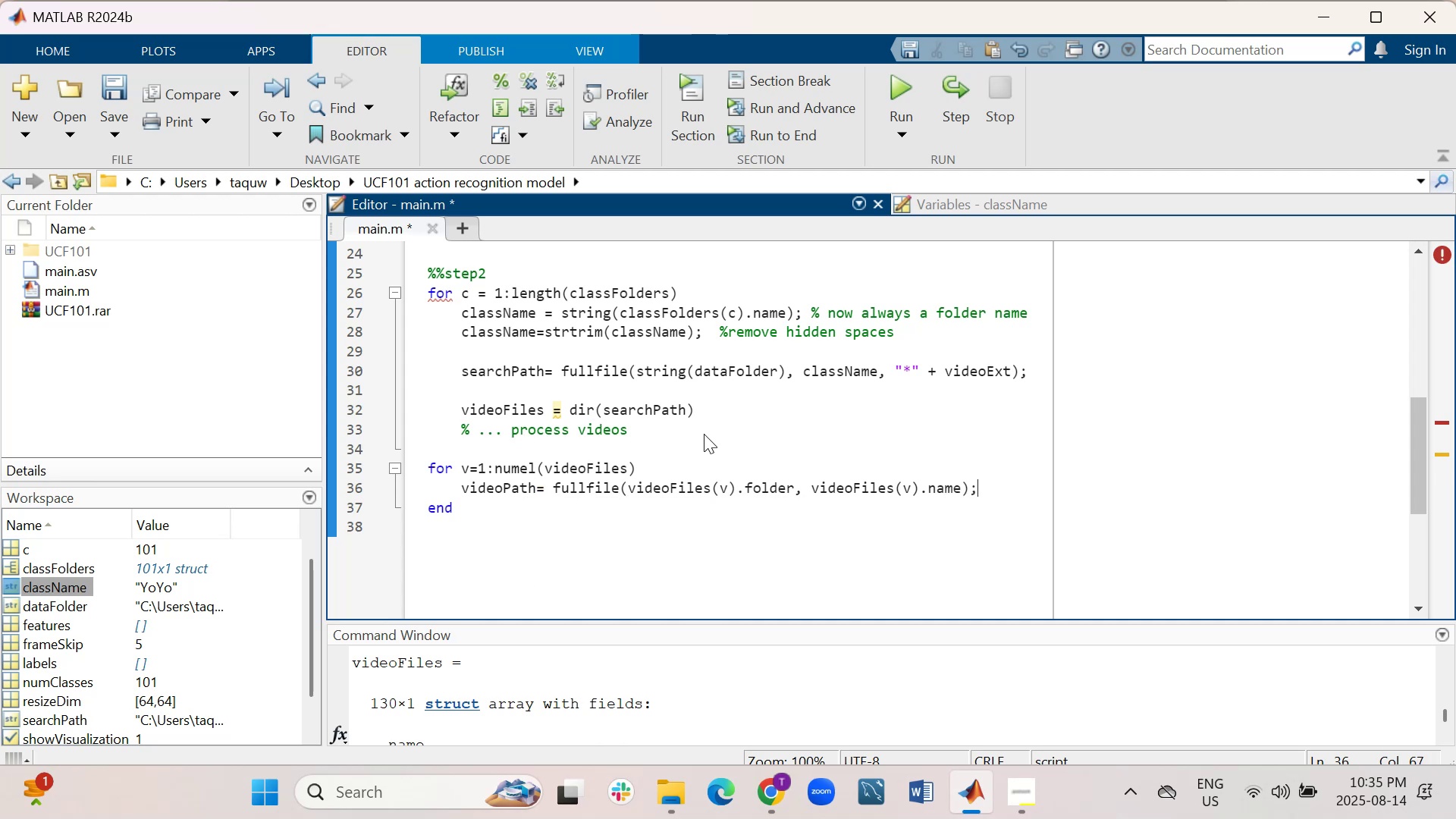 
wait(10.29)
 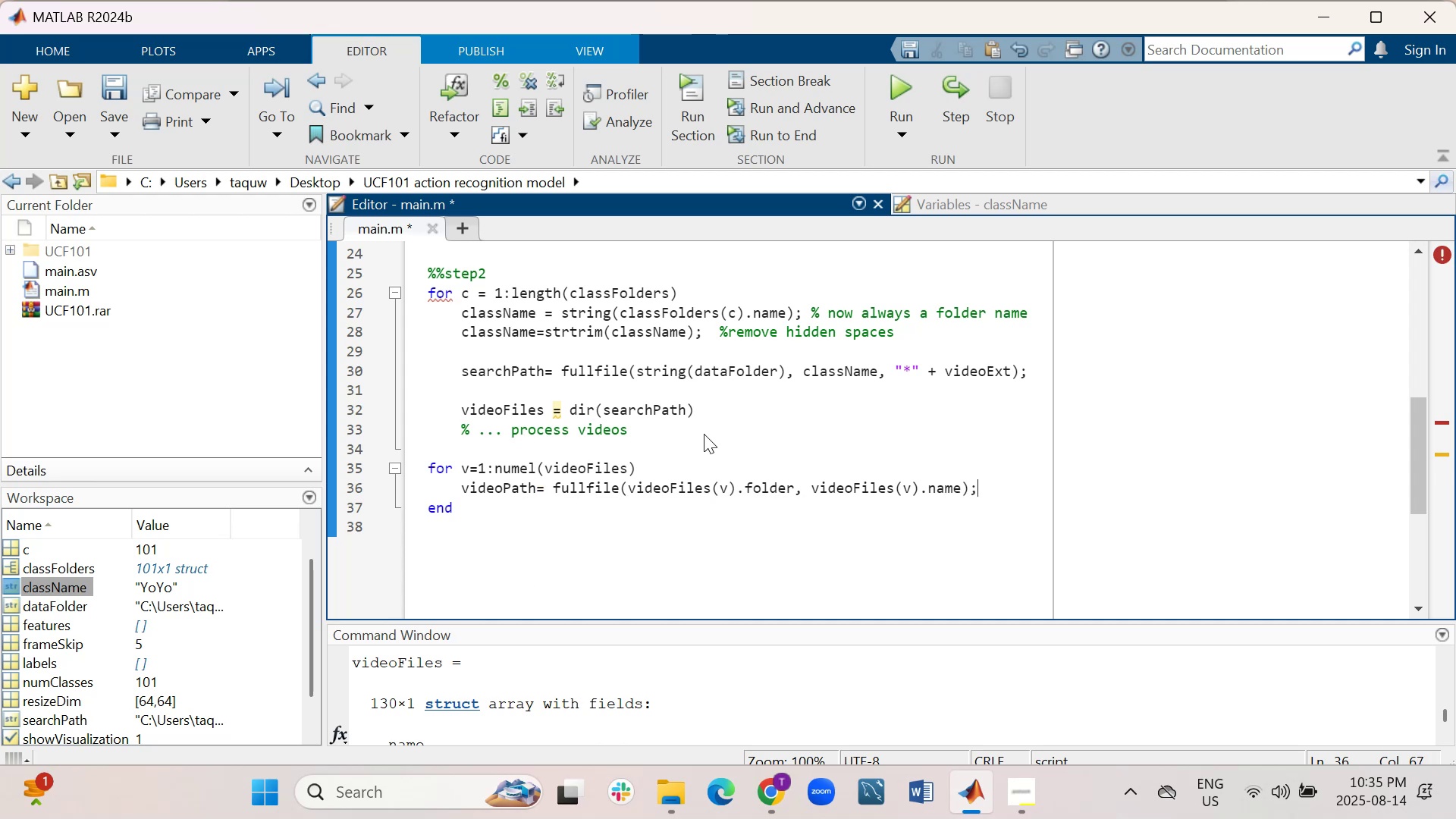 
key(Shift+Enter)
 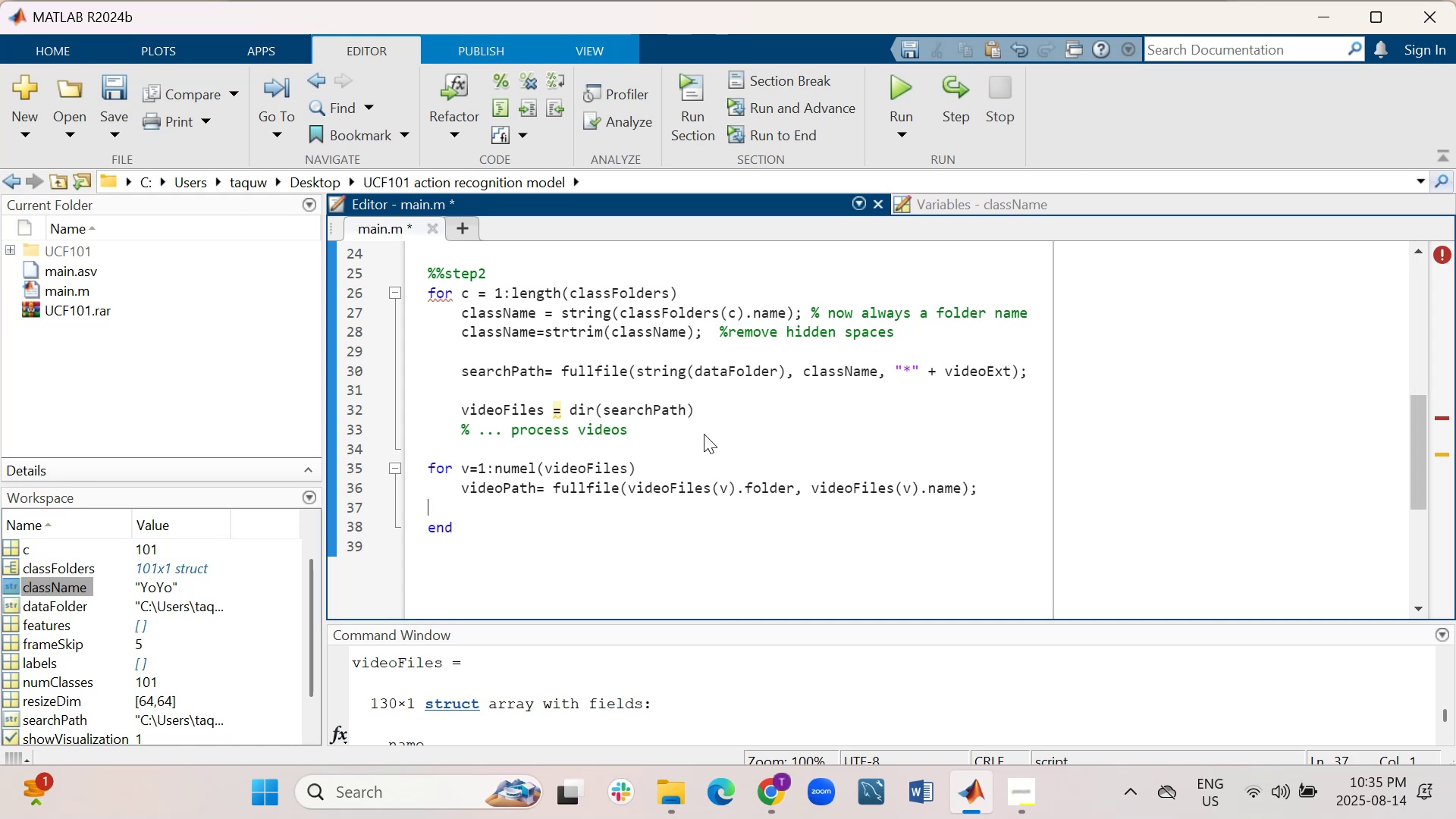 
key(Tab)
type(fprintf('Processing: %)
 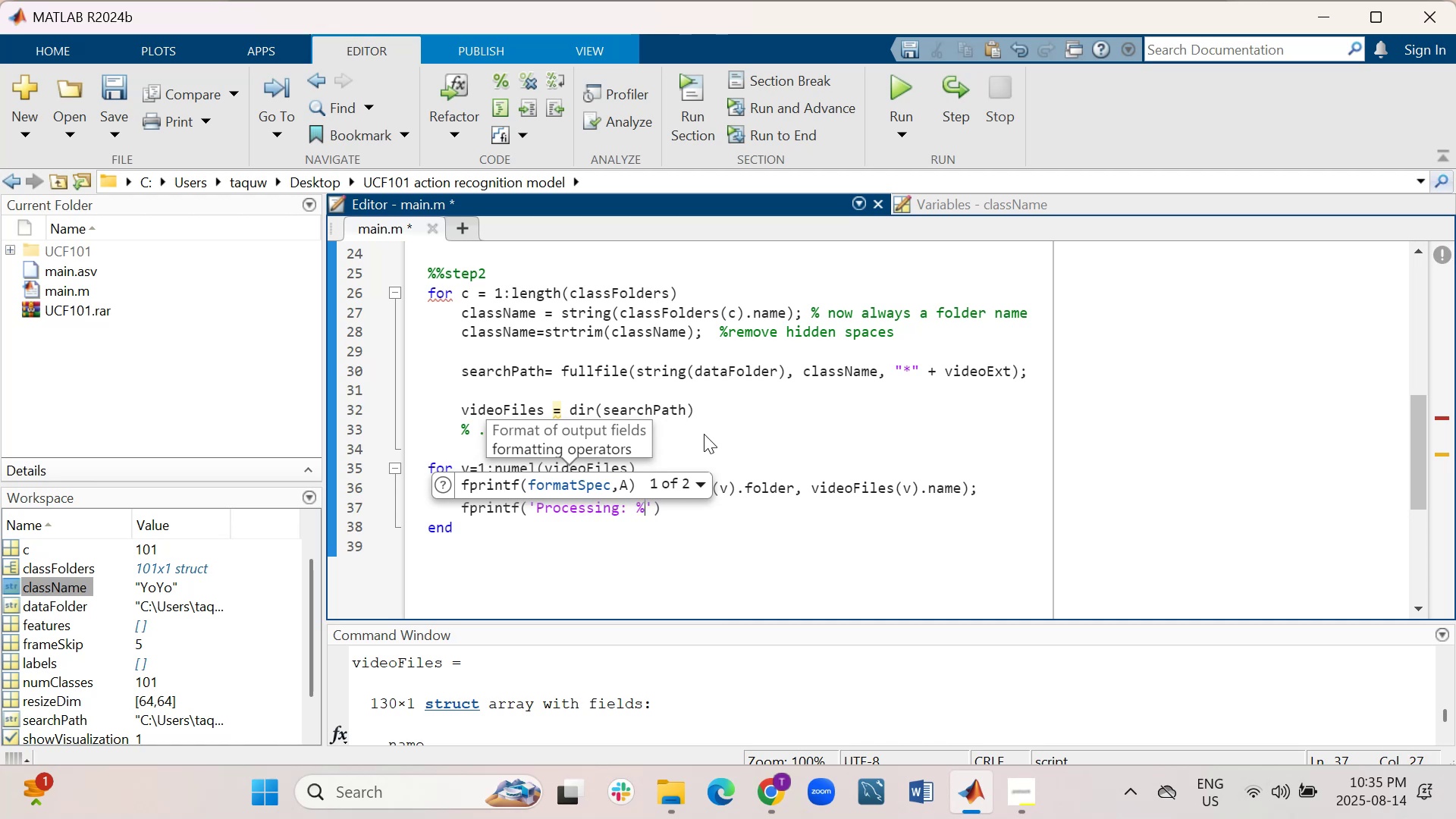 
key(Backslash)
 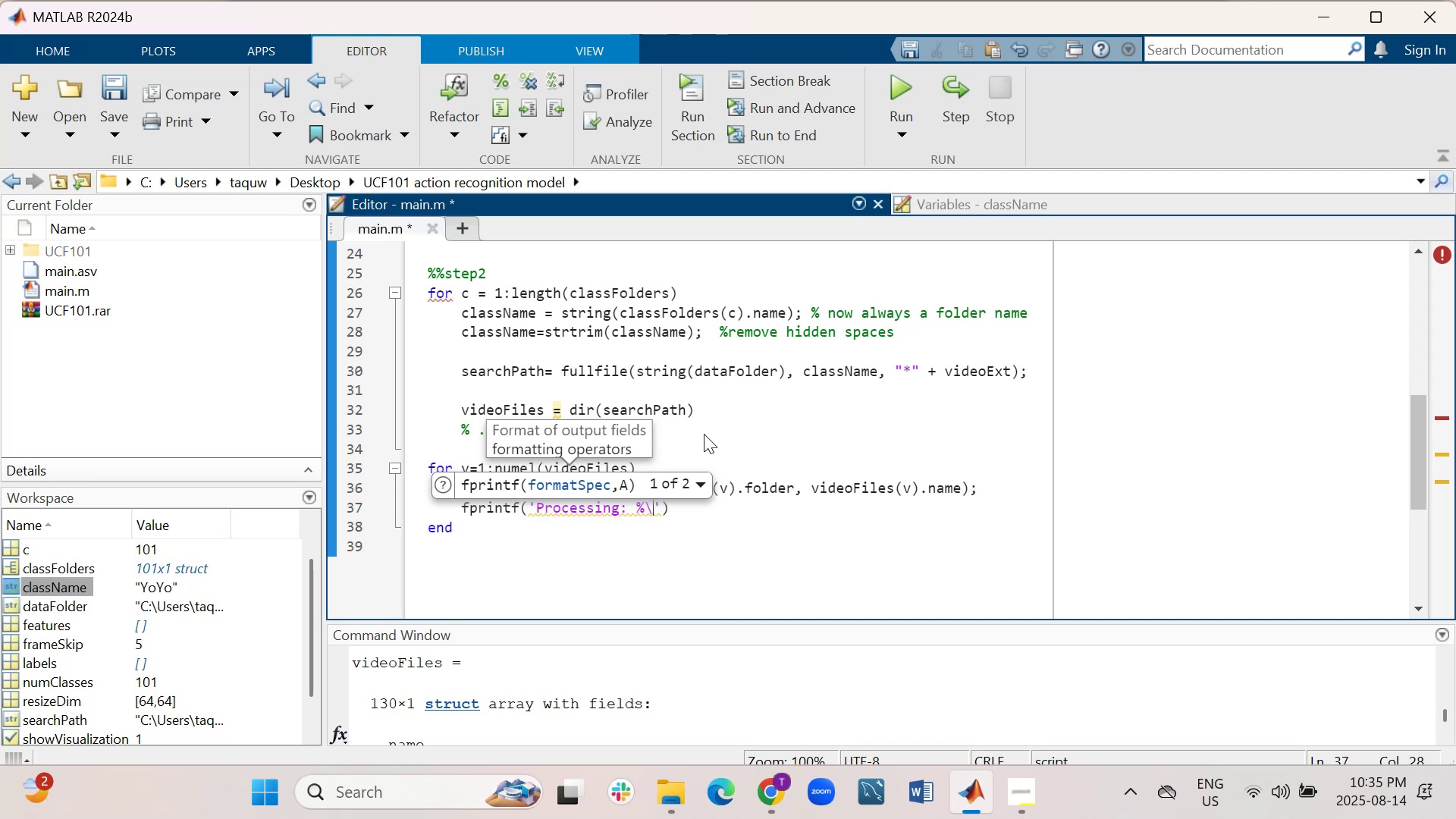 
key(N)
 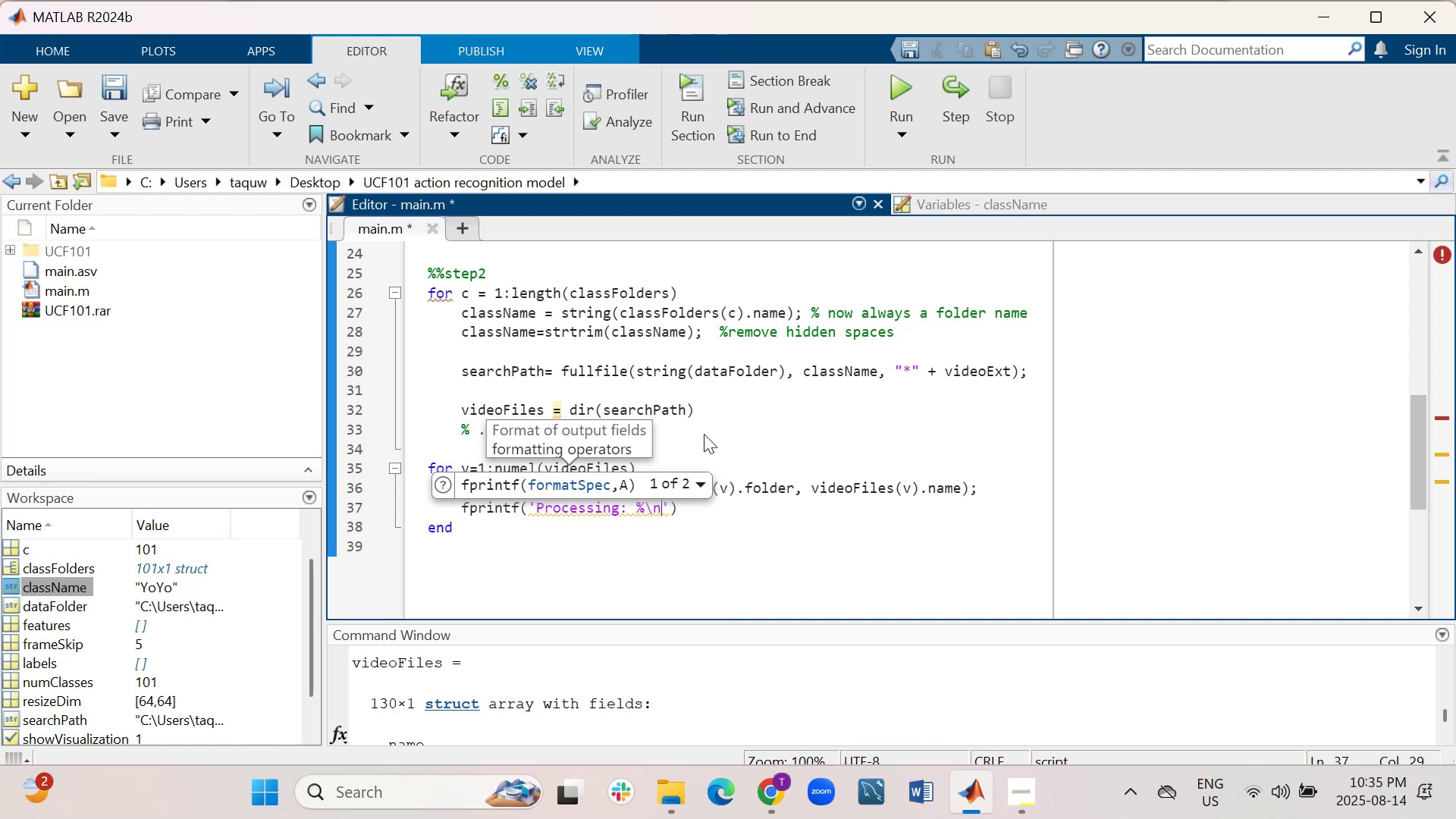 
key(Quote)
 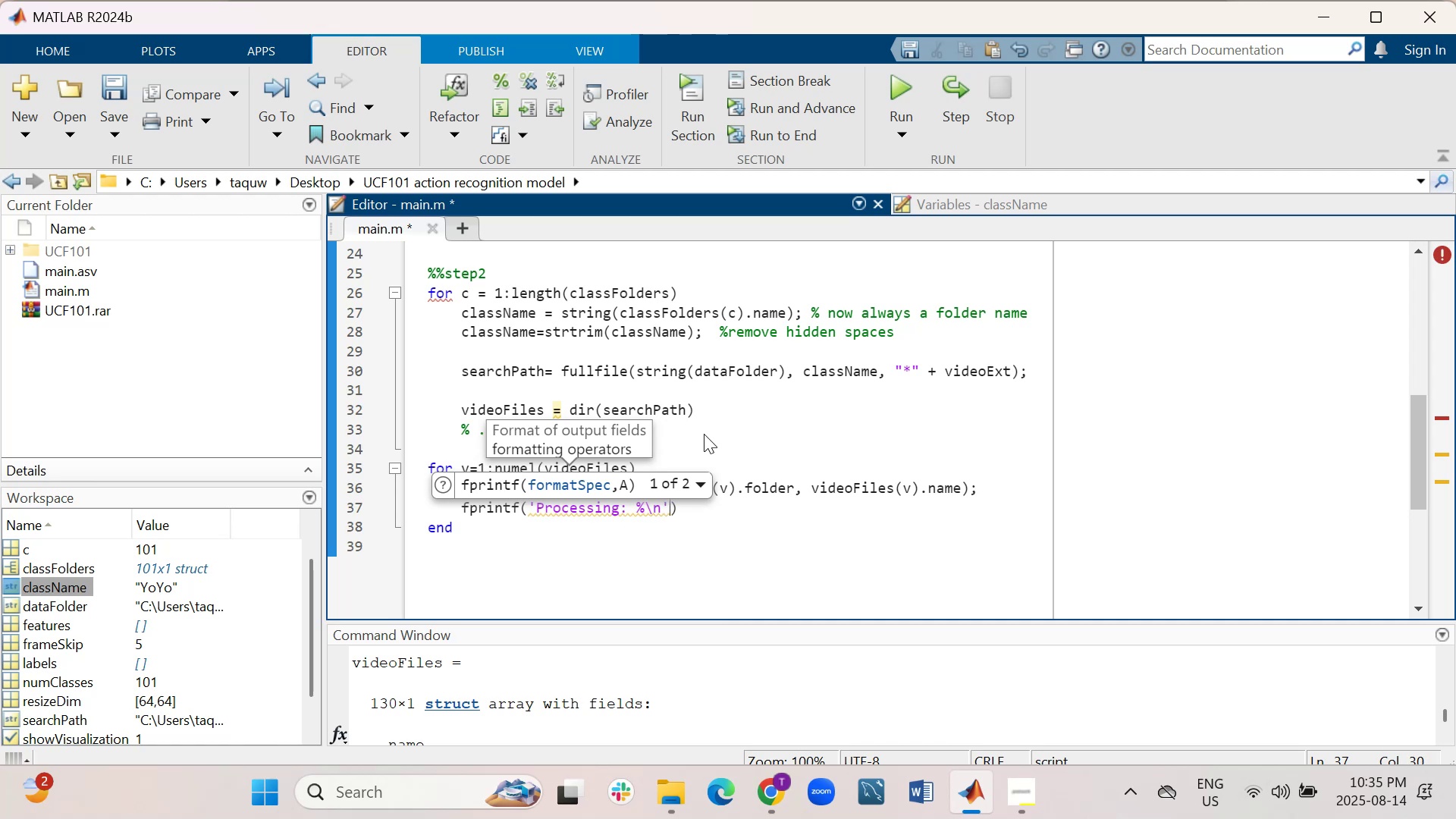 
key(Comma)
 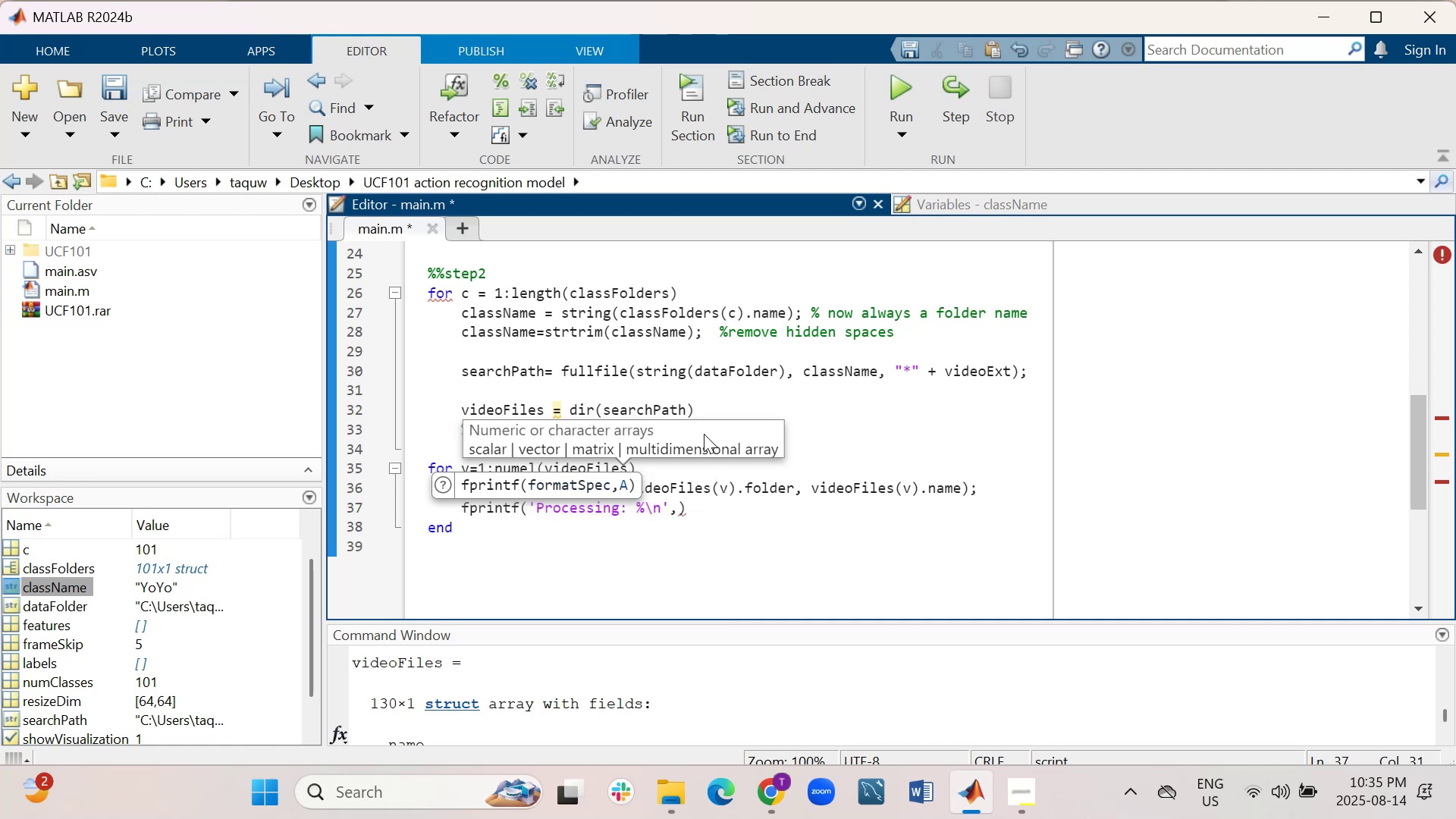 
key(Space)
 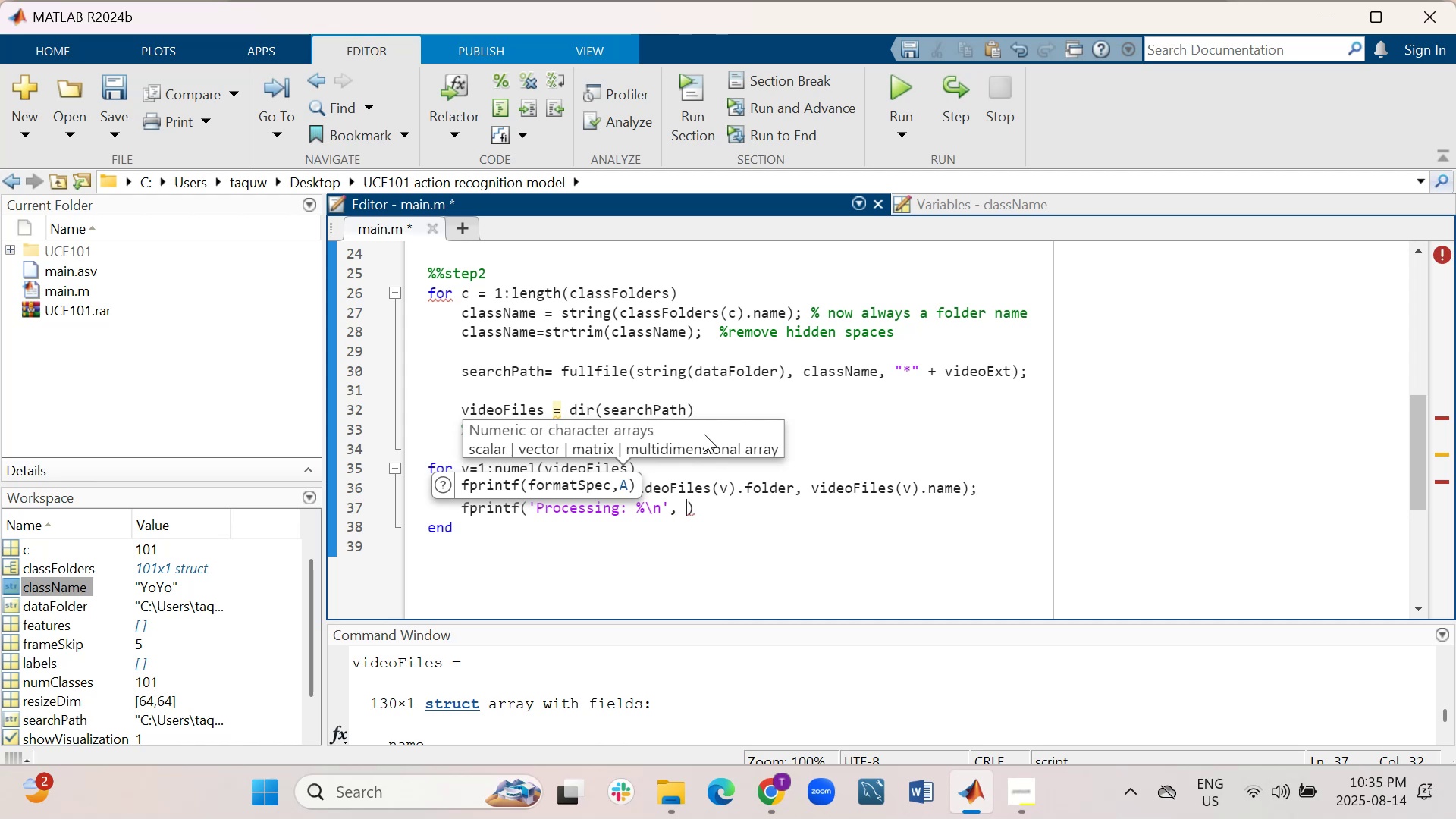 
wait(11.55)
 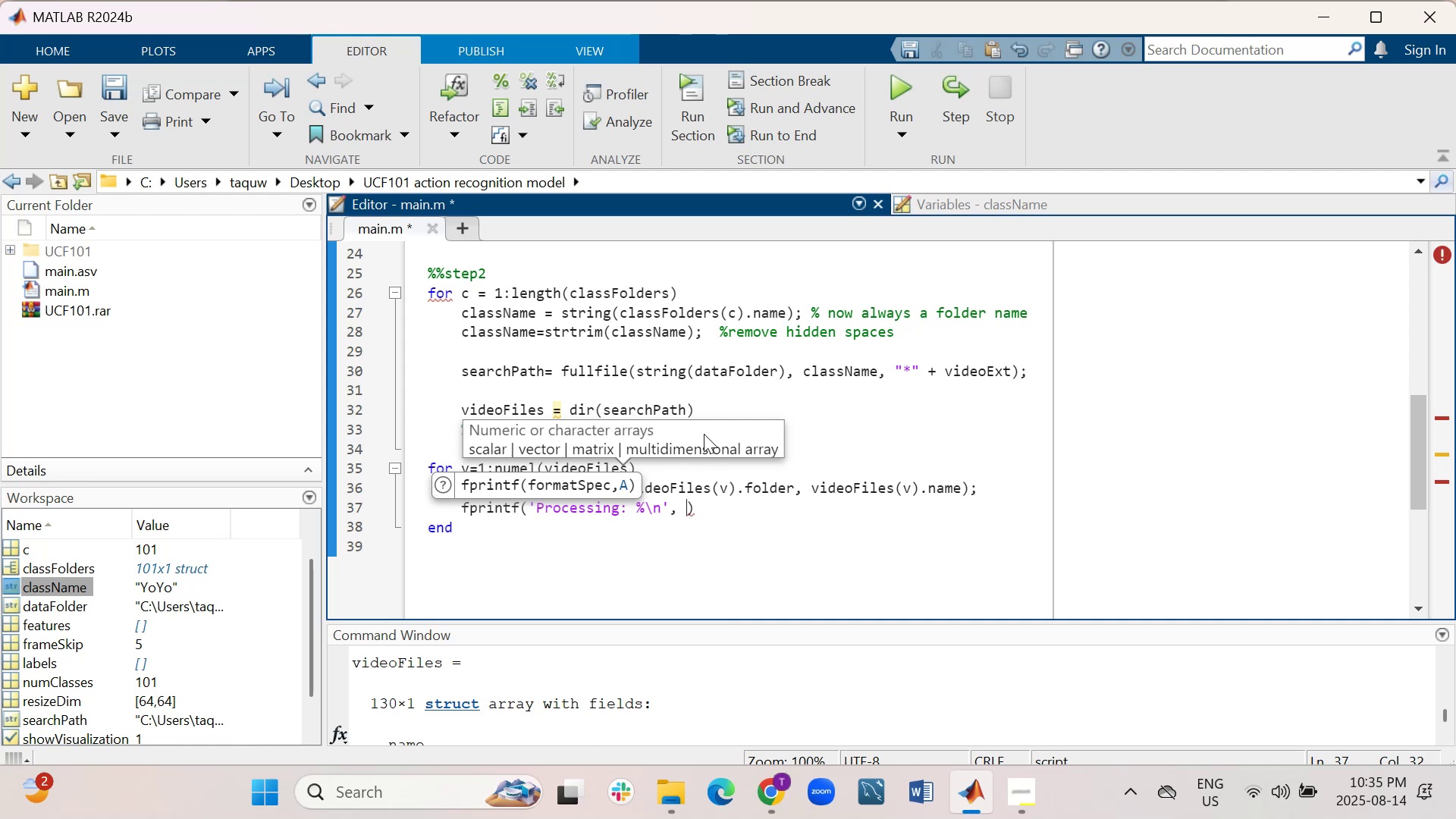 
type(video)
key(Tab)
 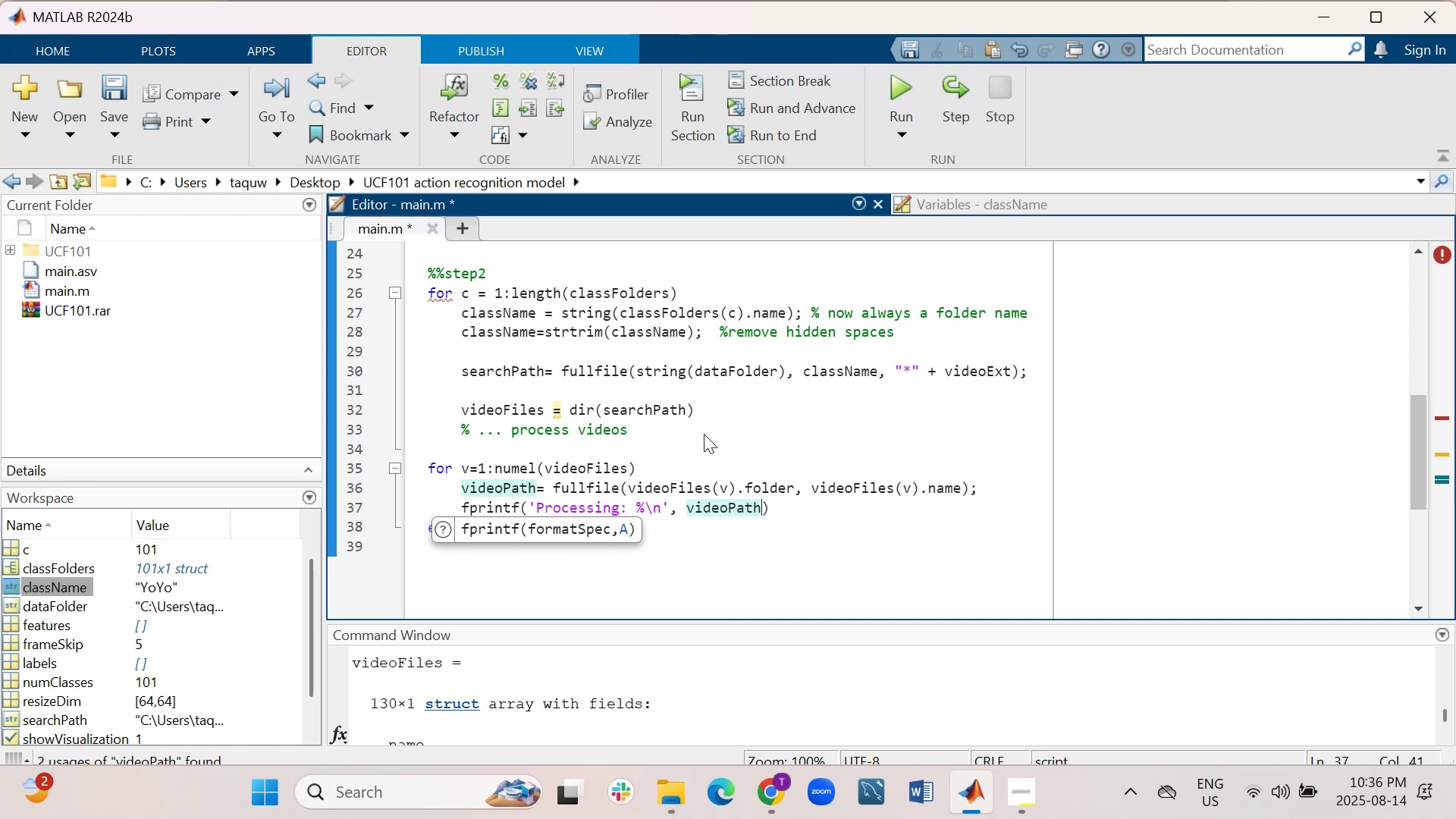 
wait(7.07)
 